 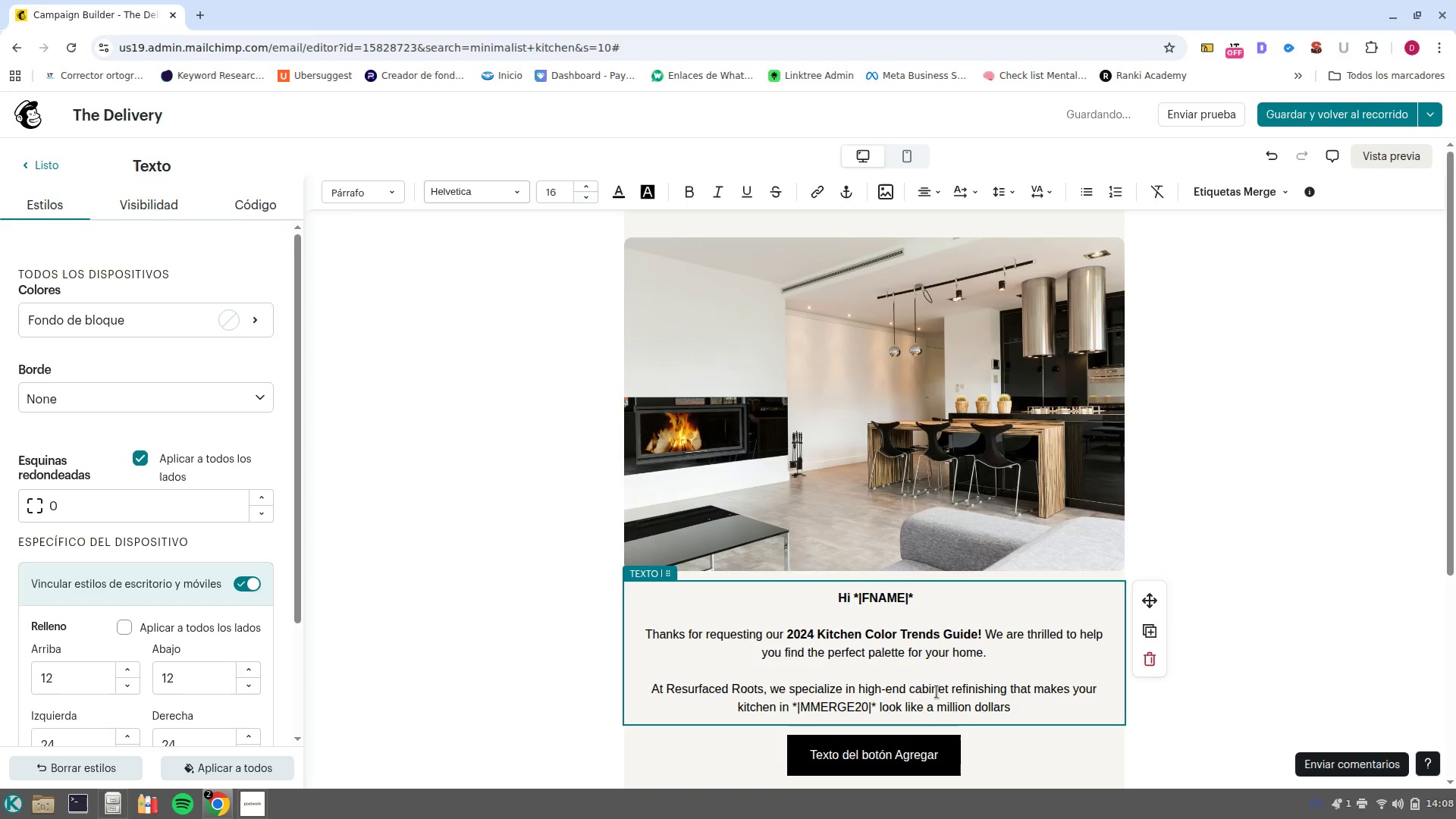 
type( withput the @million dollar@)
 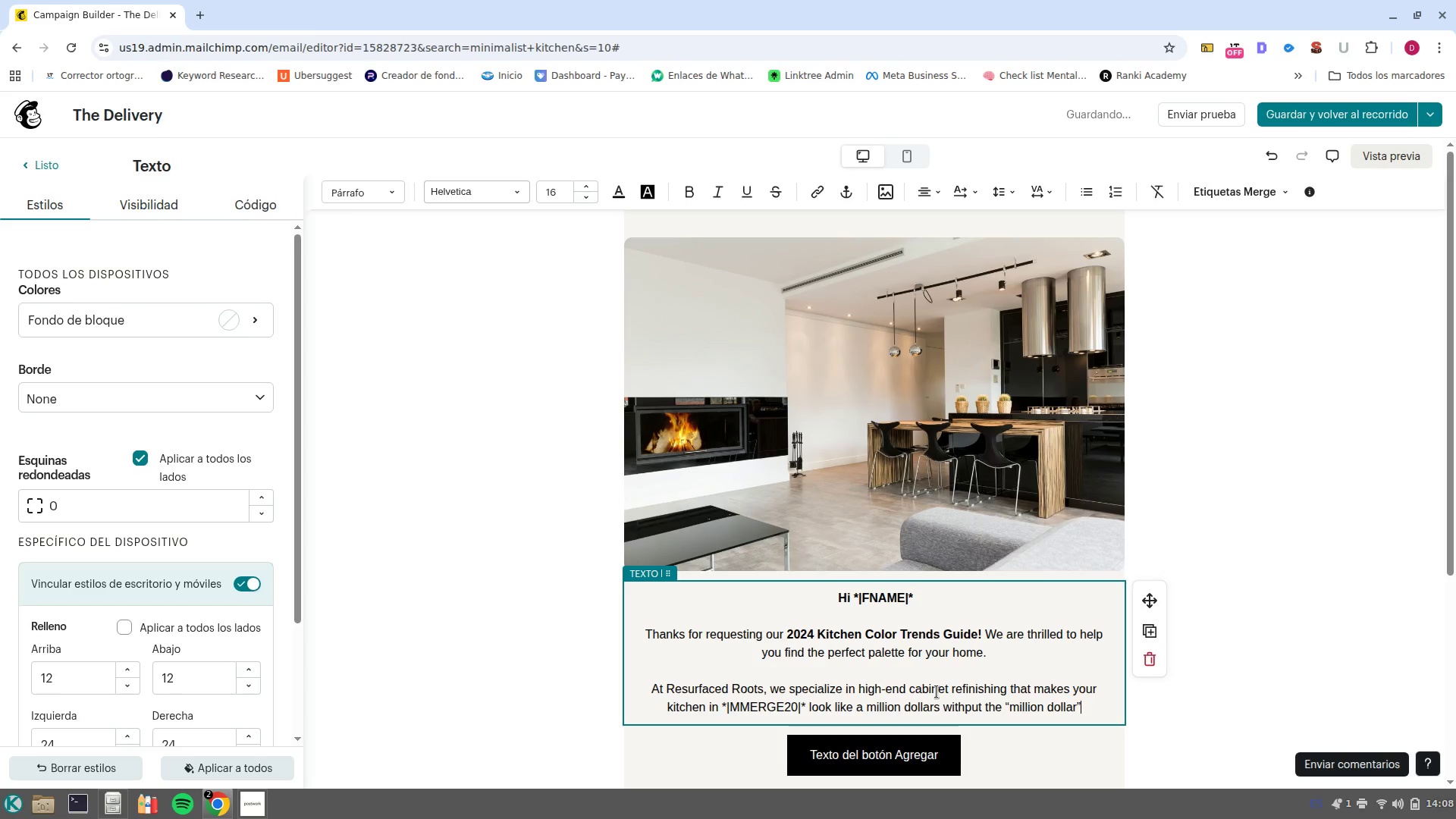 
left_click([971, 704])
 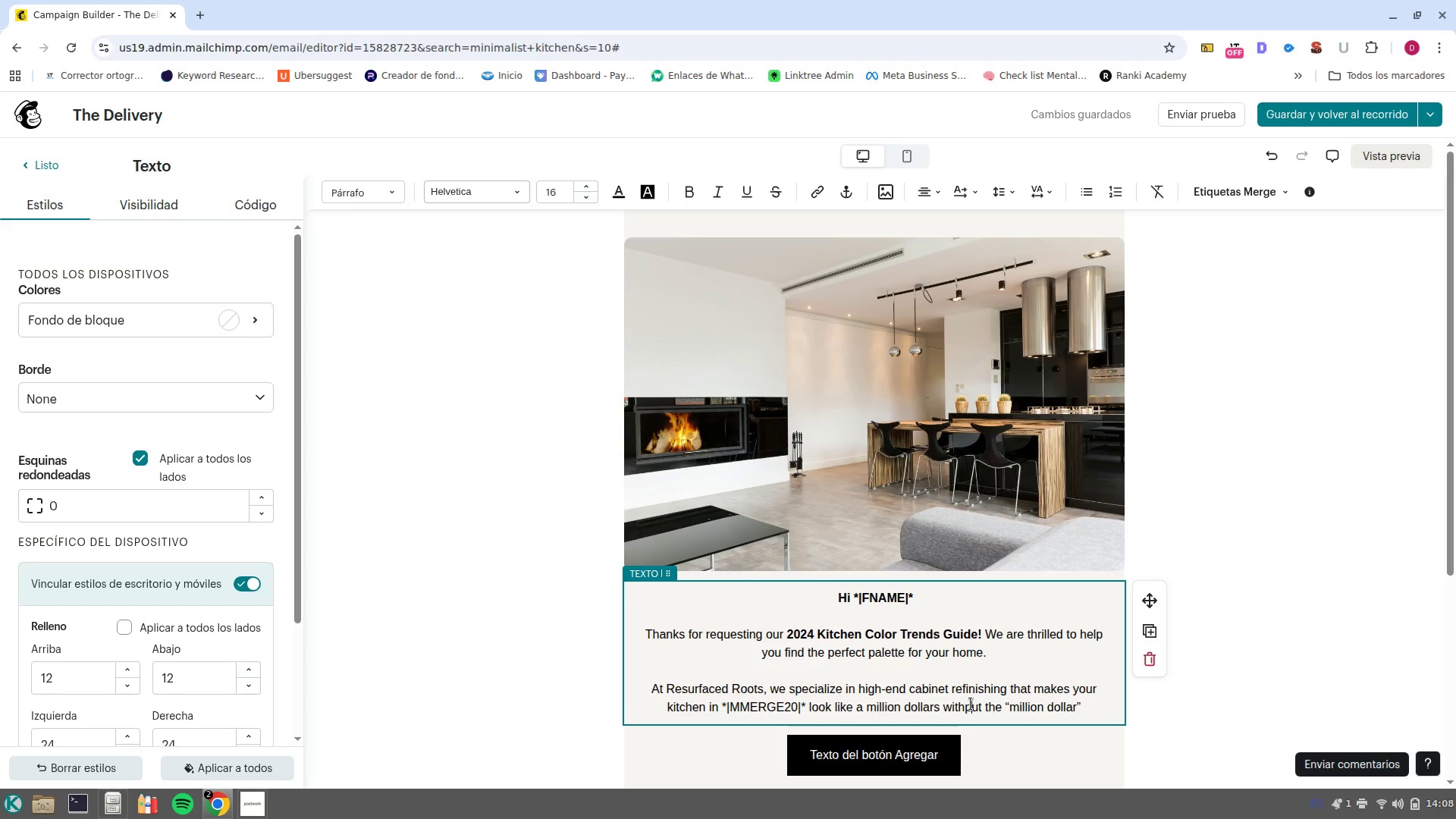 
key(Backspace)
 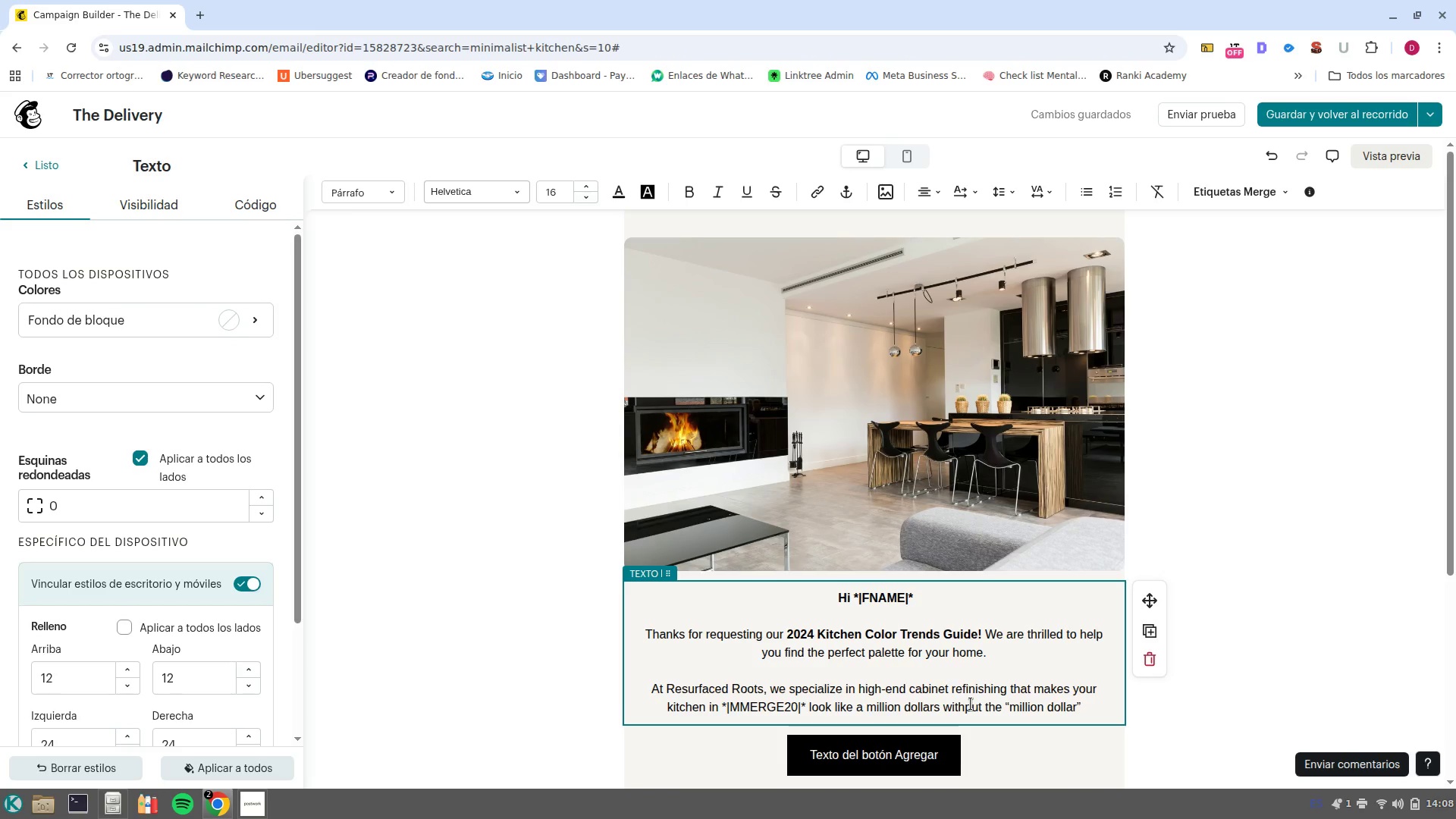 
key(O)
 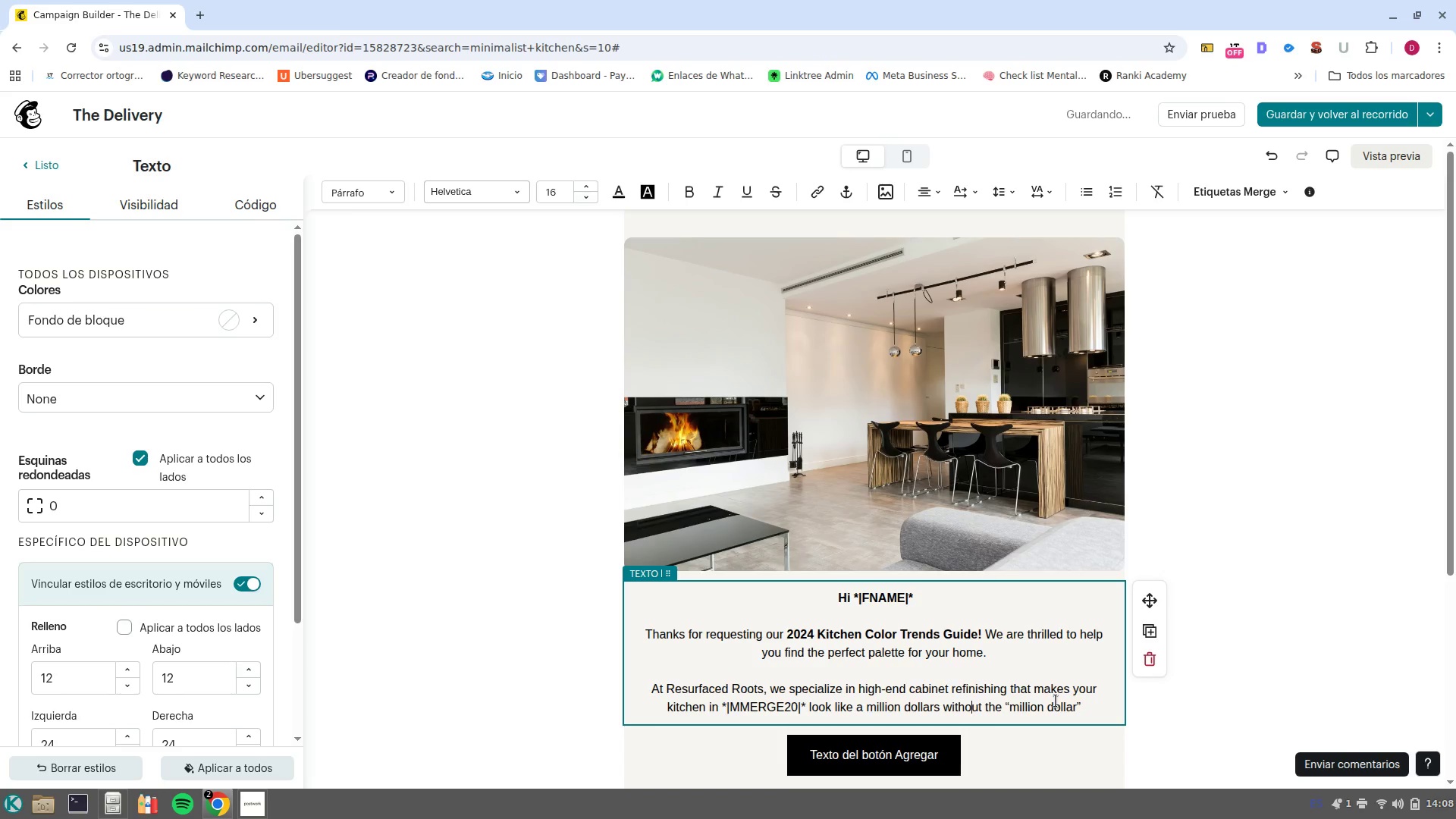 
left_click([1097, 705])
 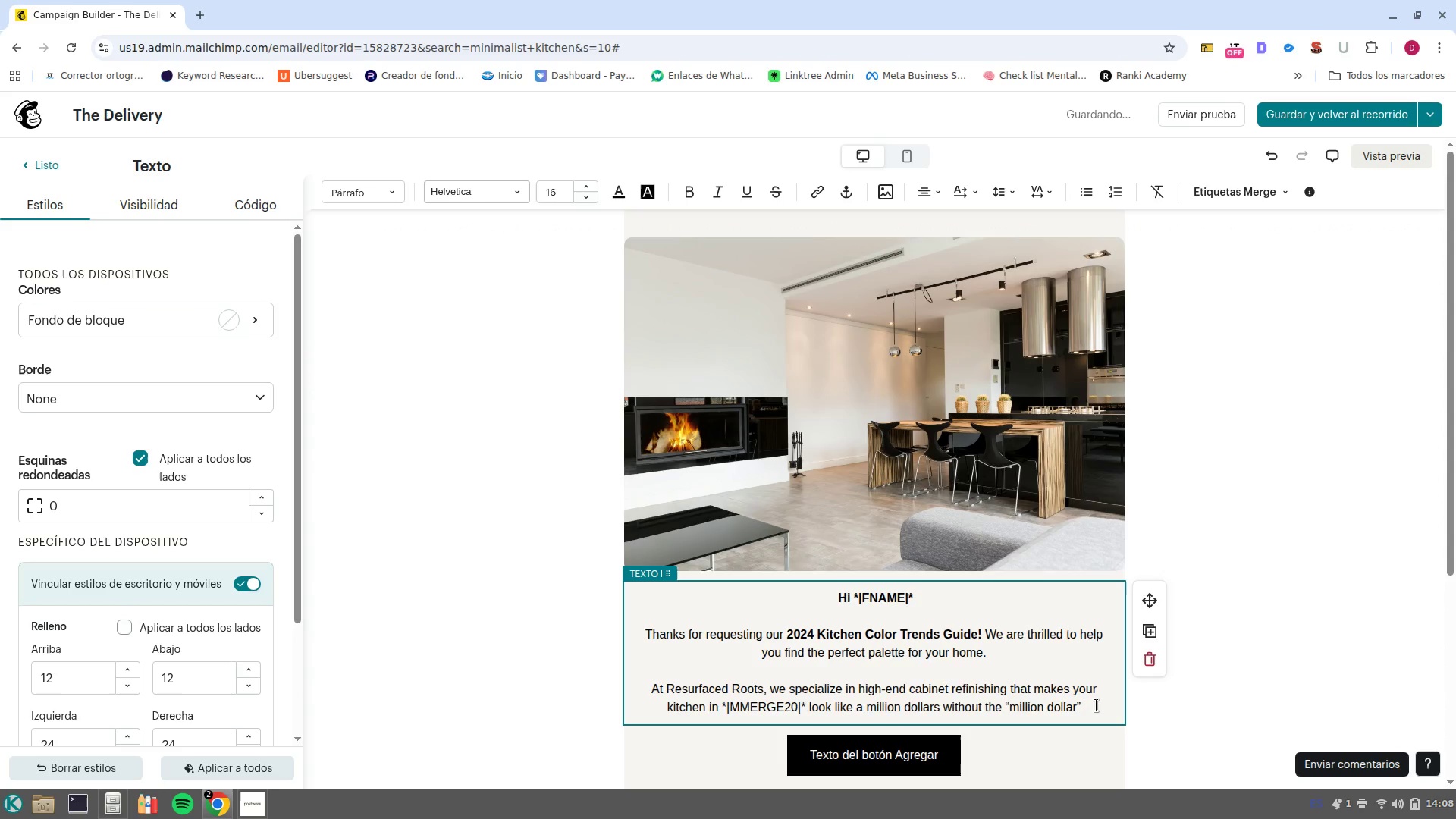 
type( prince tag or the mess )
 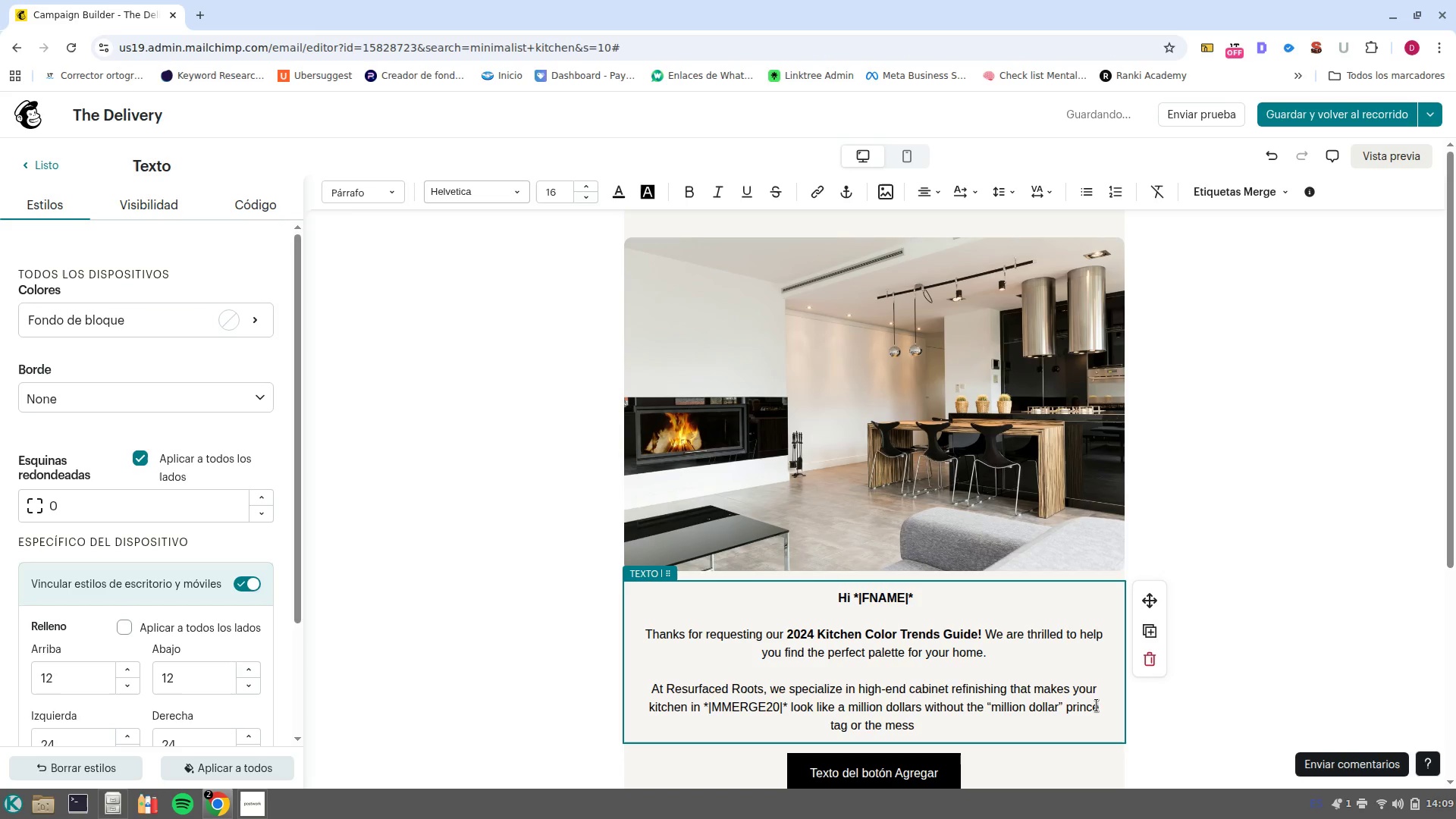 
type(of a full renovation)
 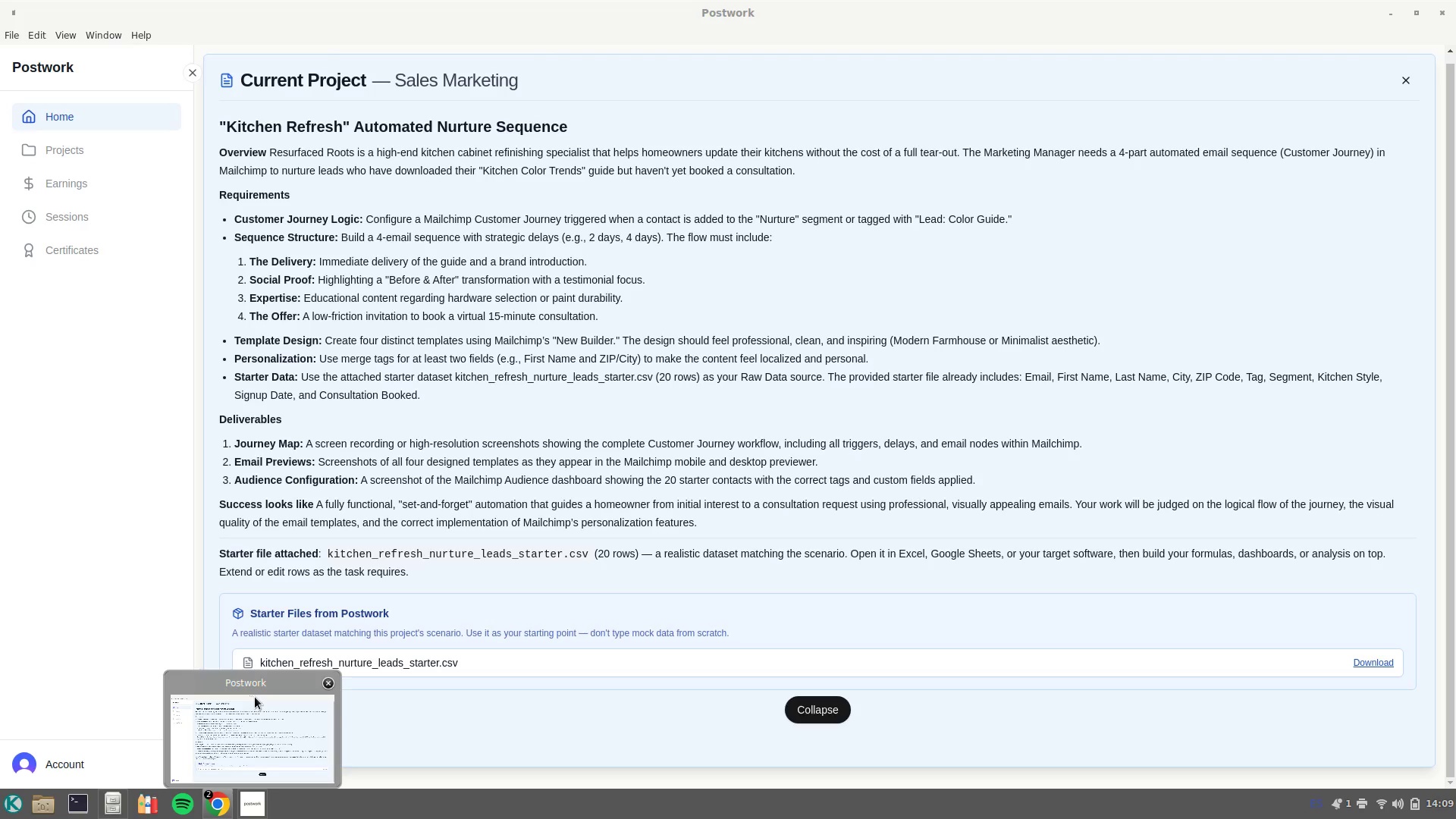 
wait(28.0)
 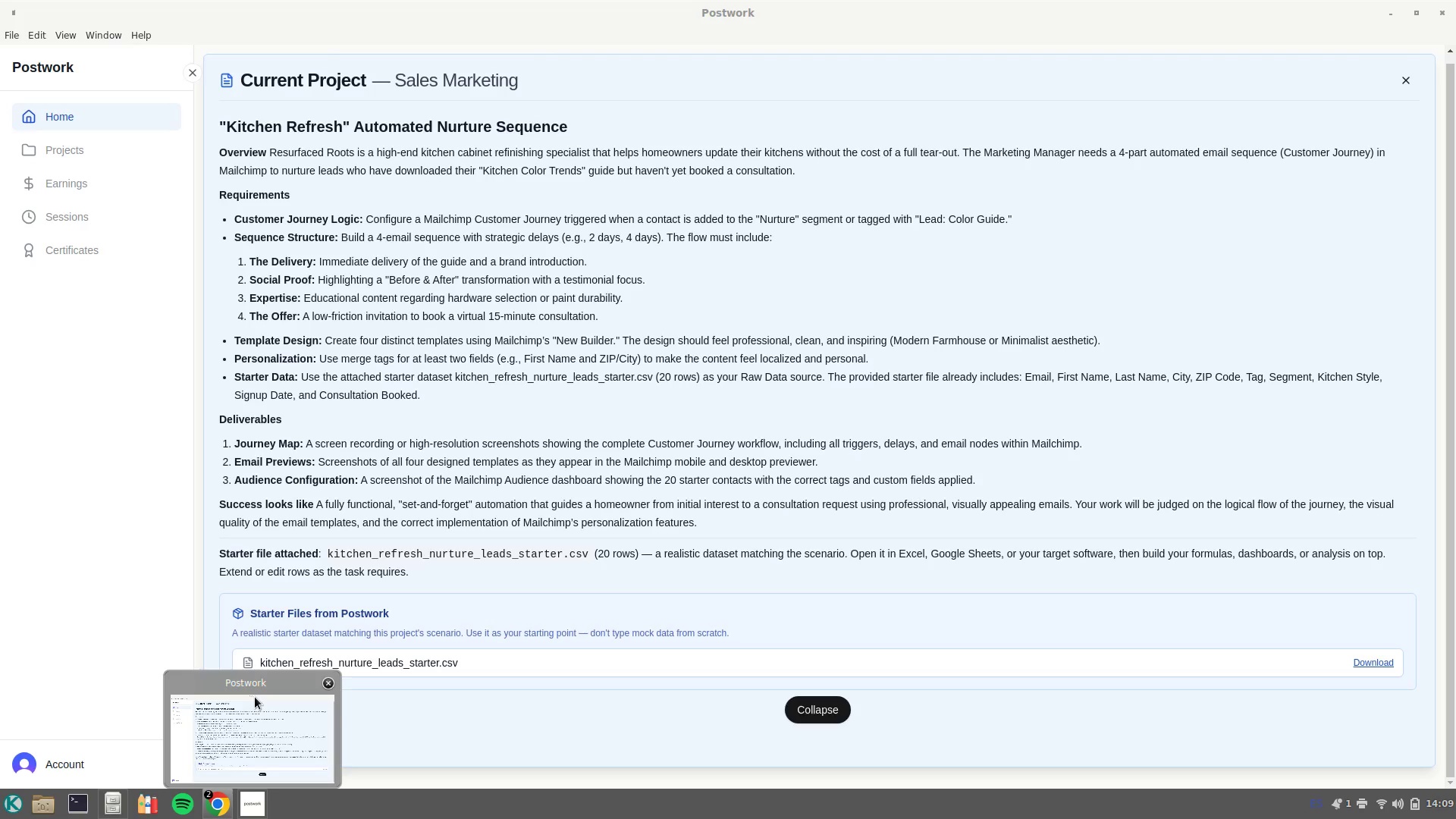 
left_click([1218, 193])
 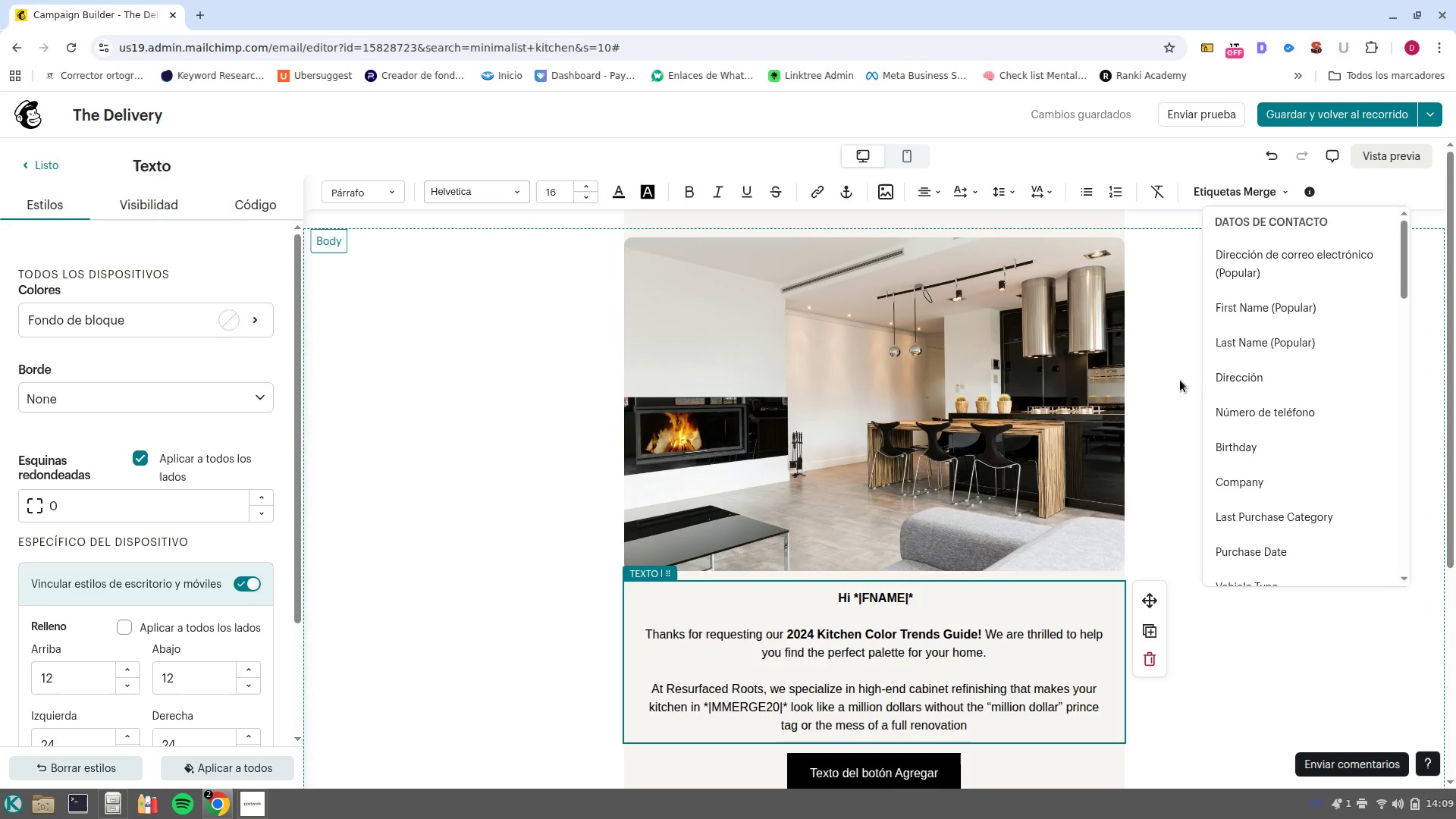 
scroll: coordinate [1271, 464], scroll_direction: down, amount: 6.0
 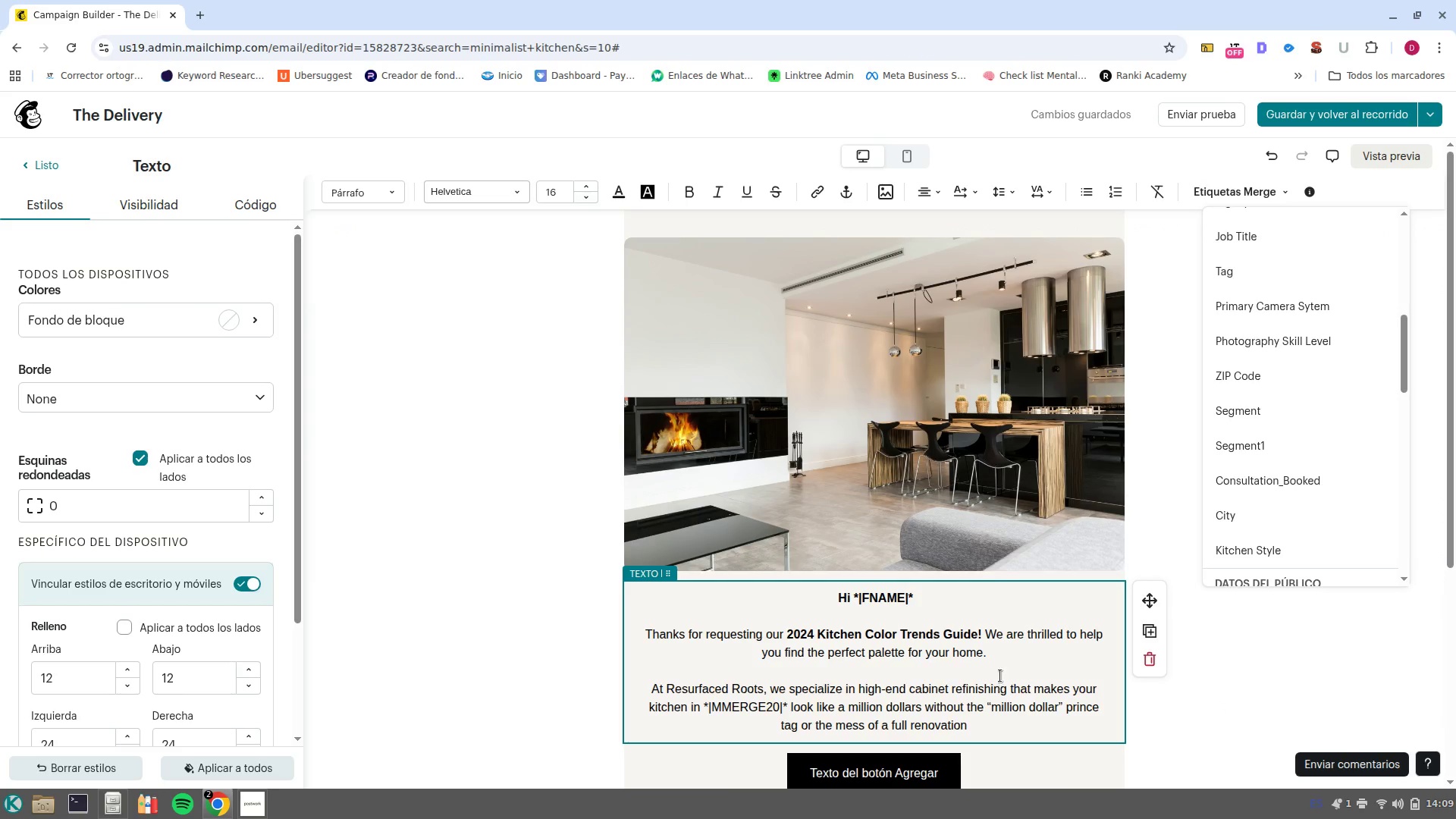 
left_click([1007, 719])
 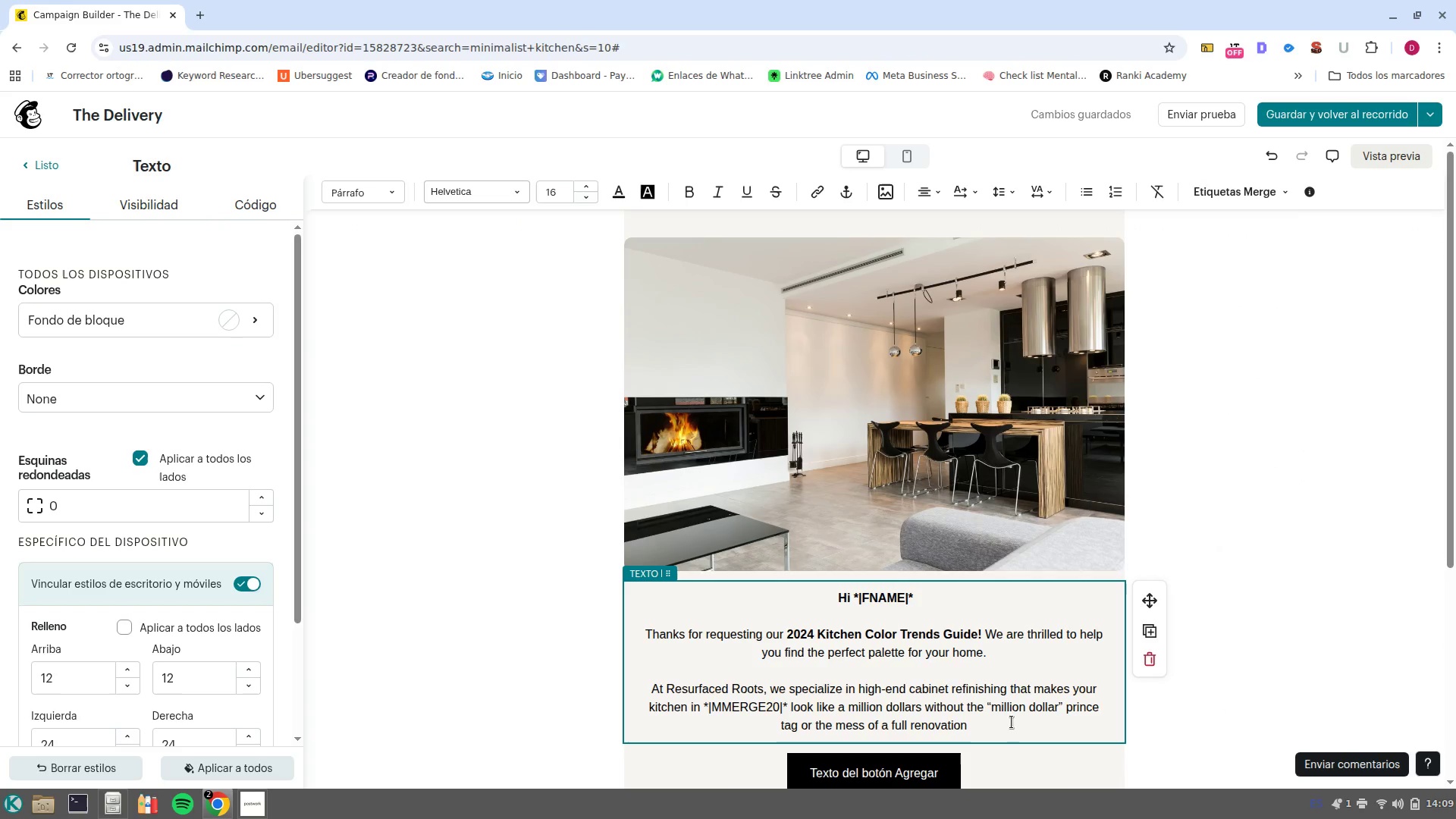 
key(Period)
 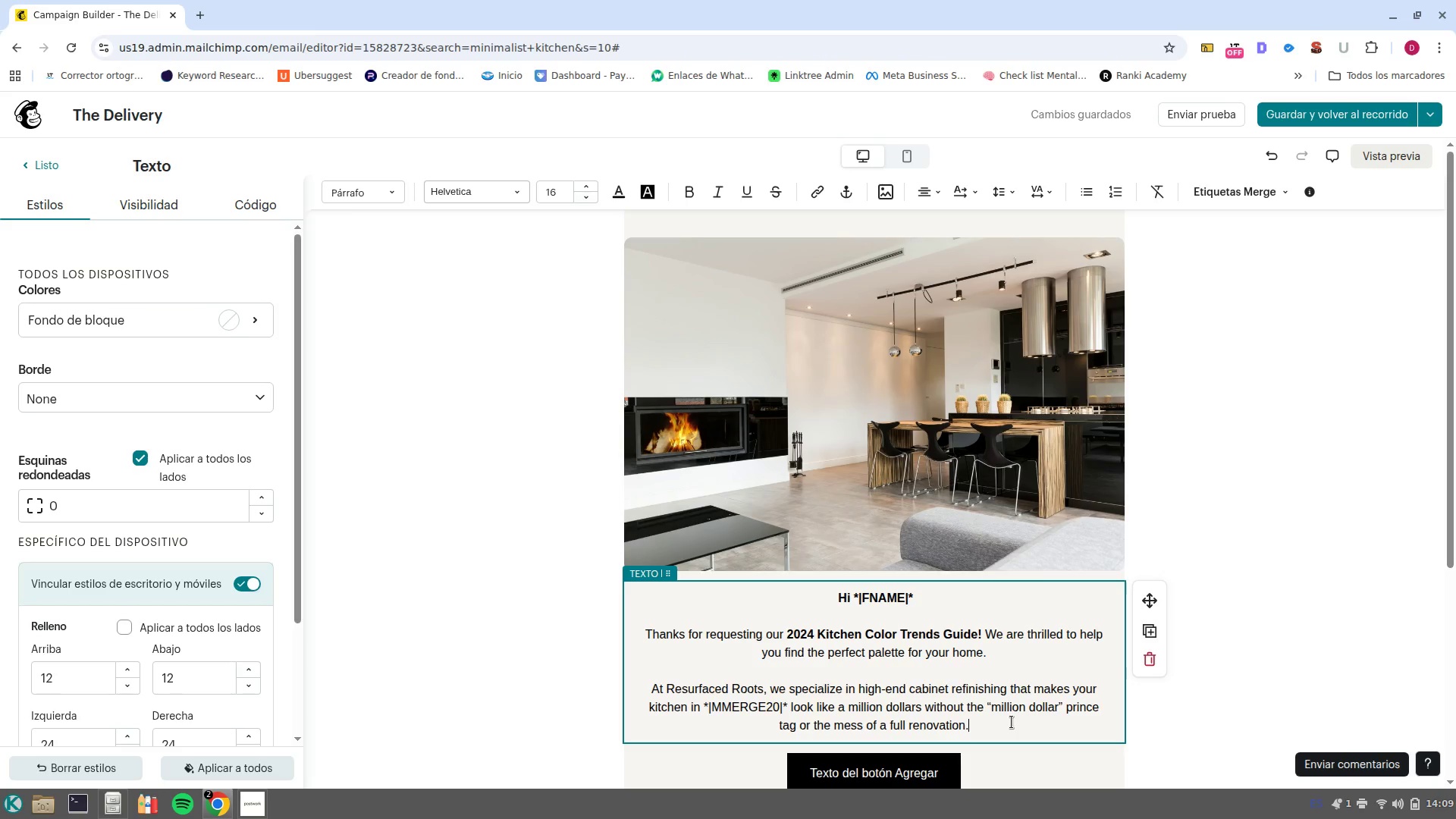 
key(Space)
 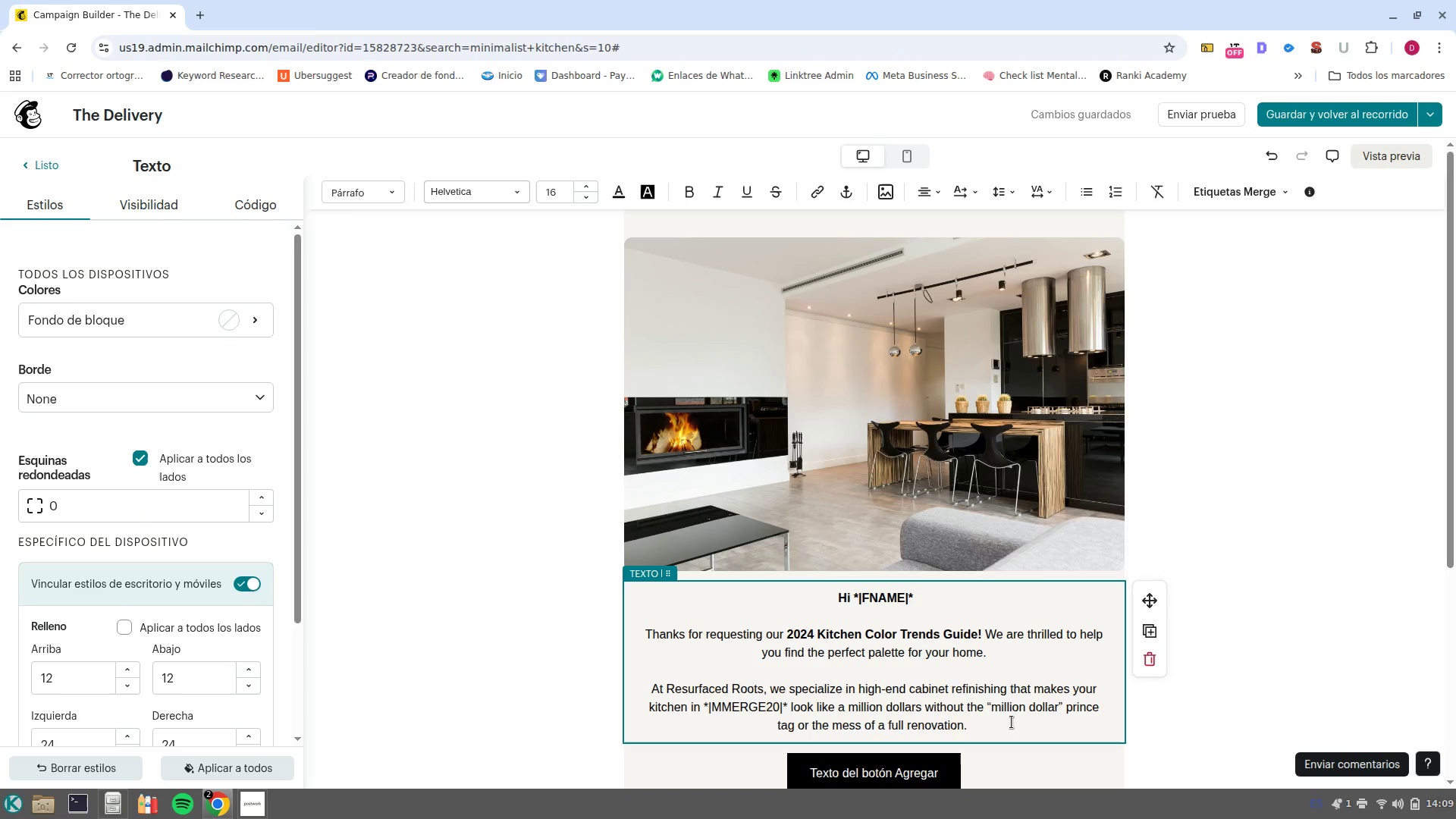 
wait(12.38)
 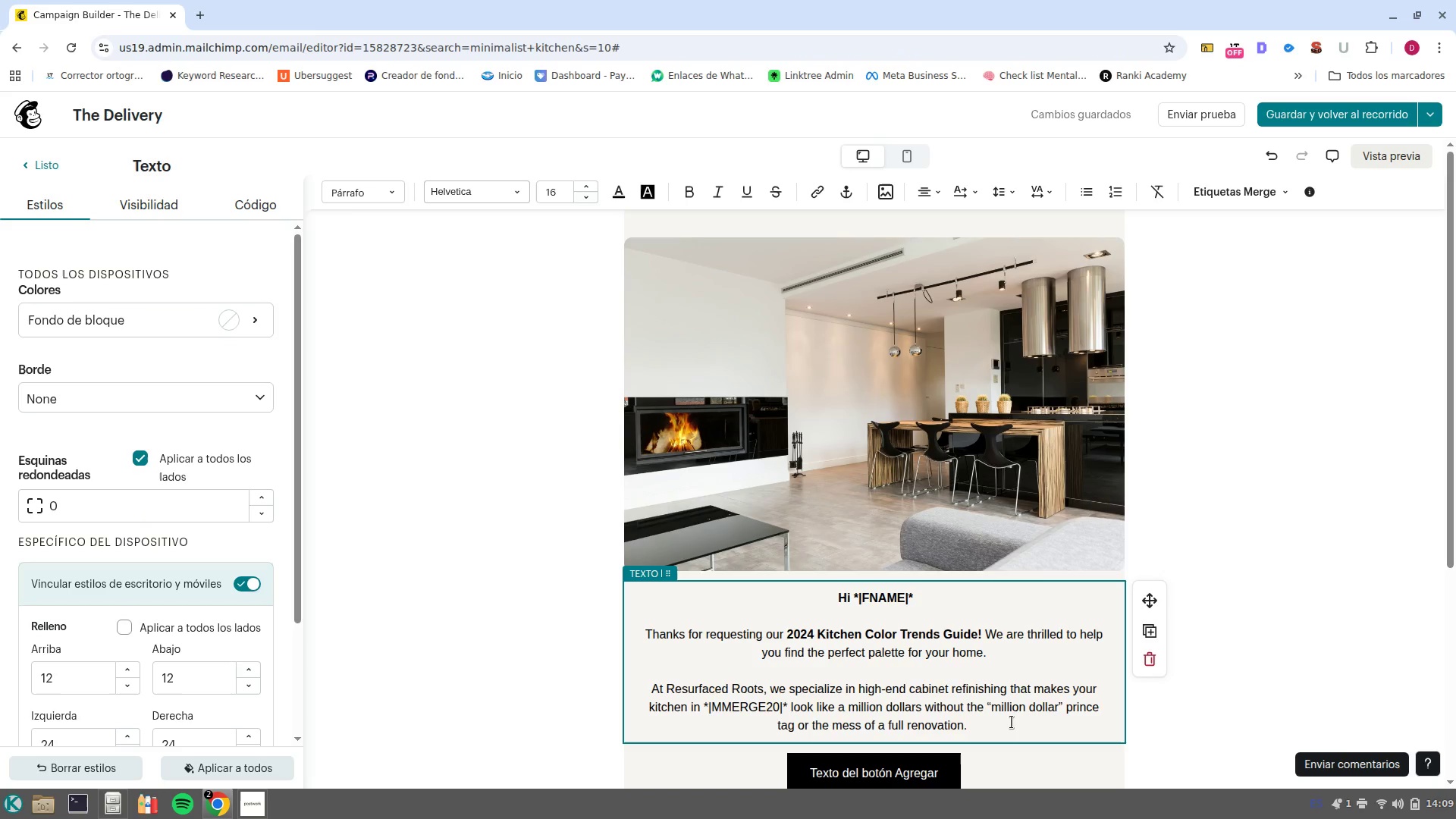 
scroll: coordinate [1012, 722], scroll_direction: down, amount: 1.0
 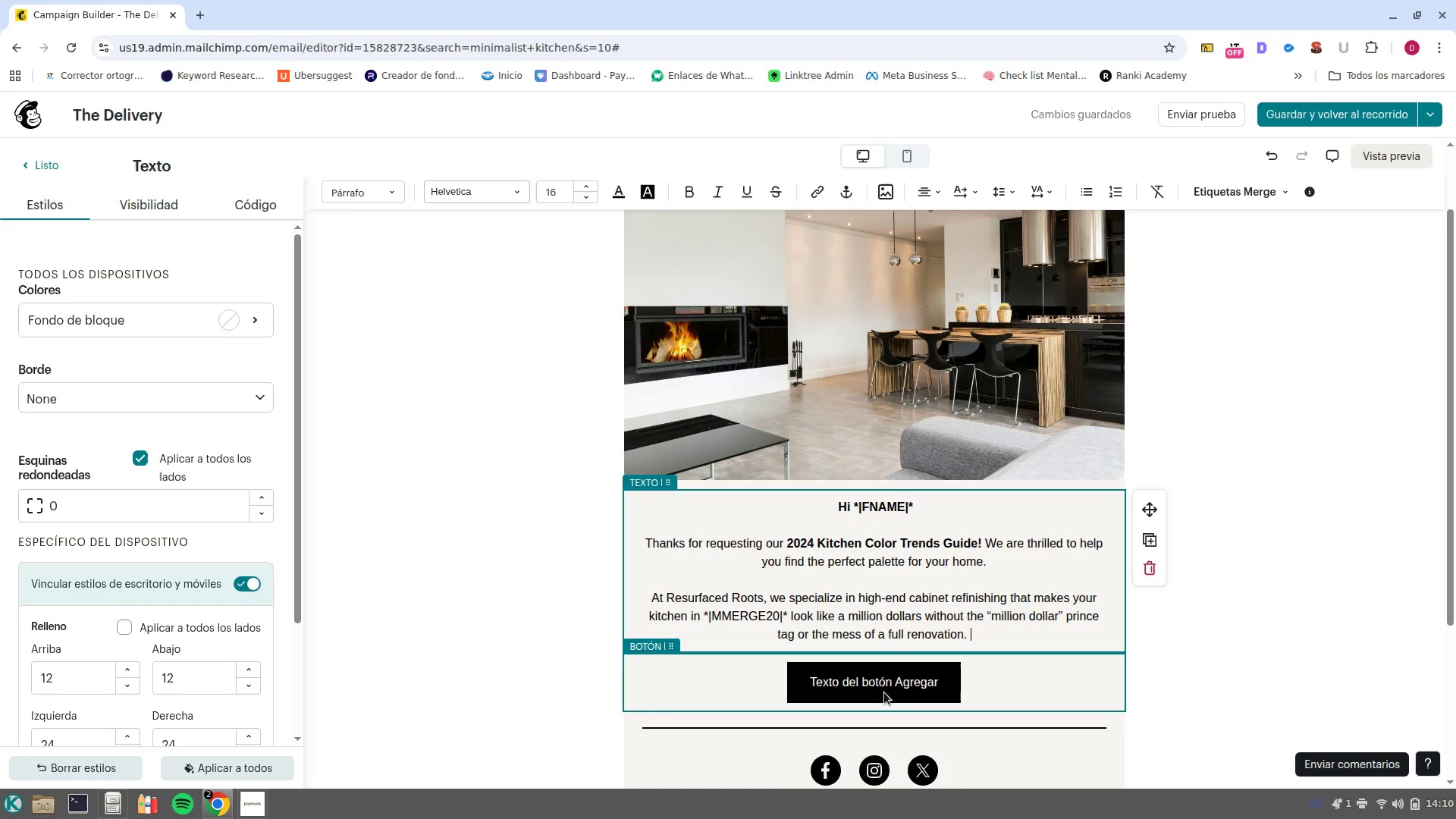 
double_click([883, 691])
 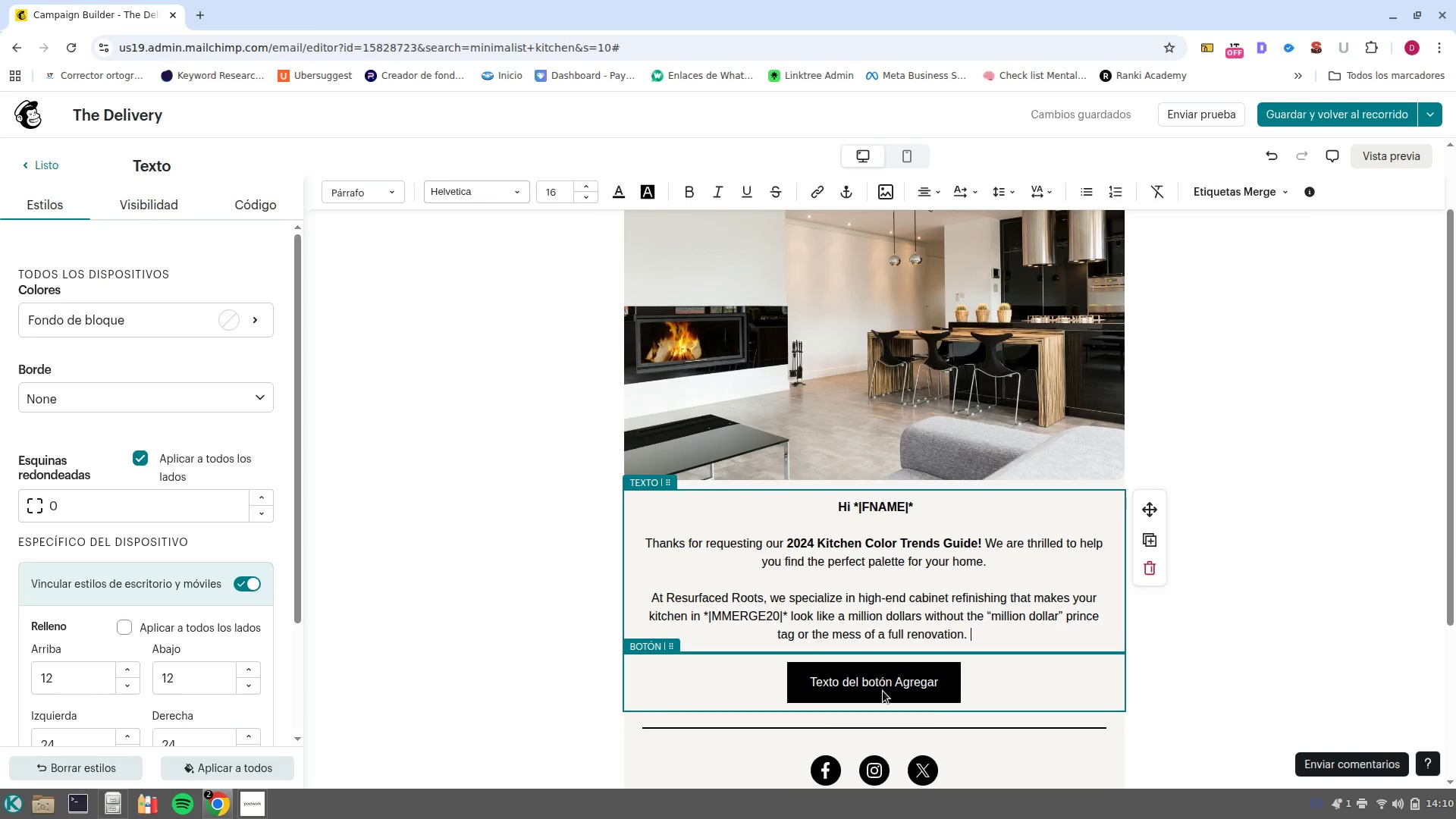 
triple_click([883, 691])
 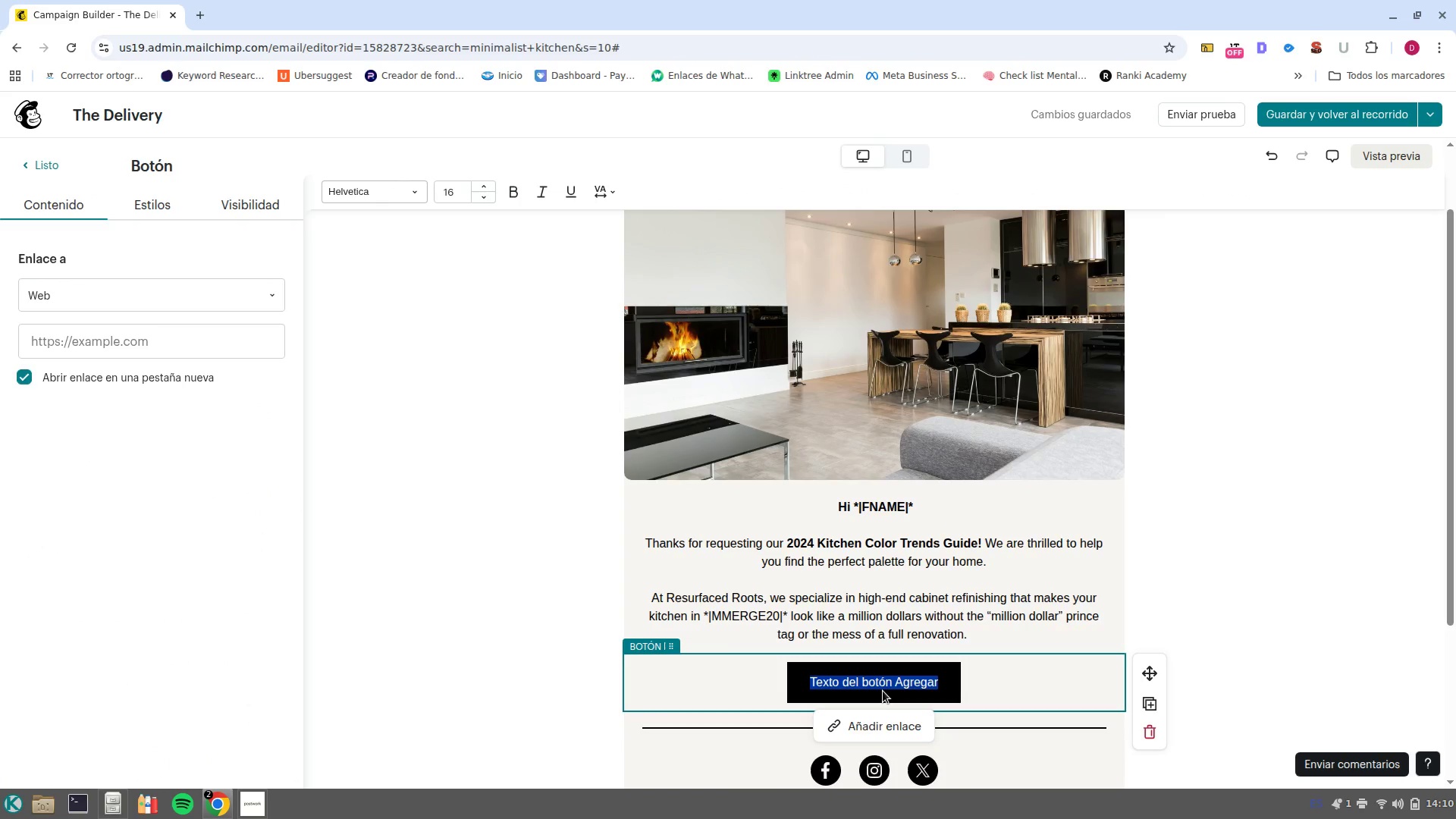 
type(DOWNLOAD)
 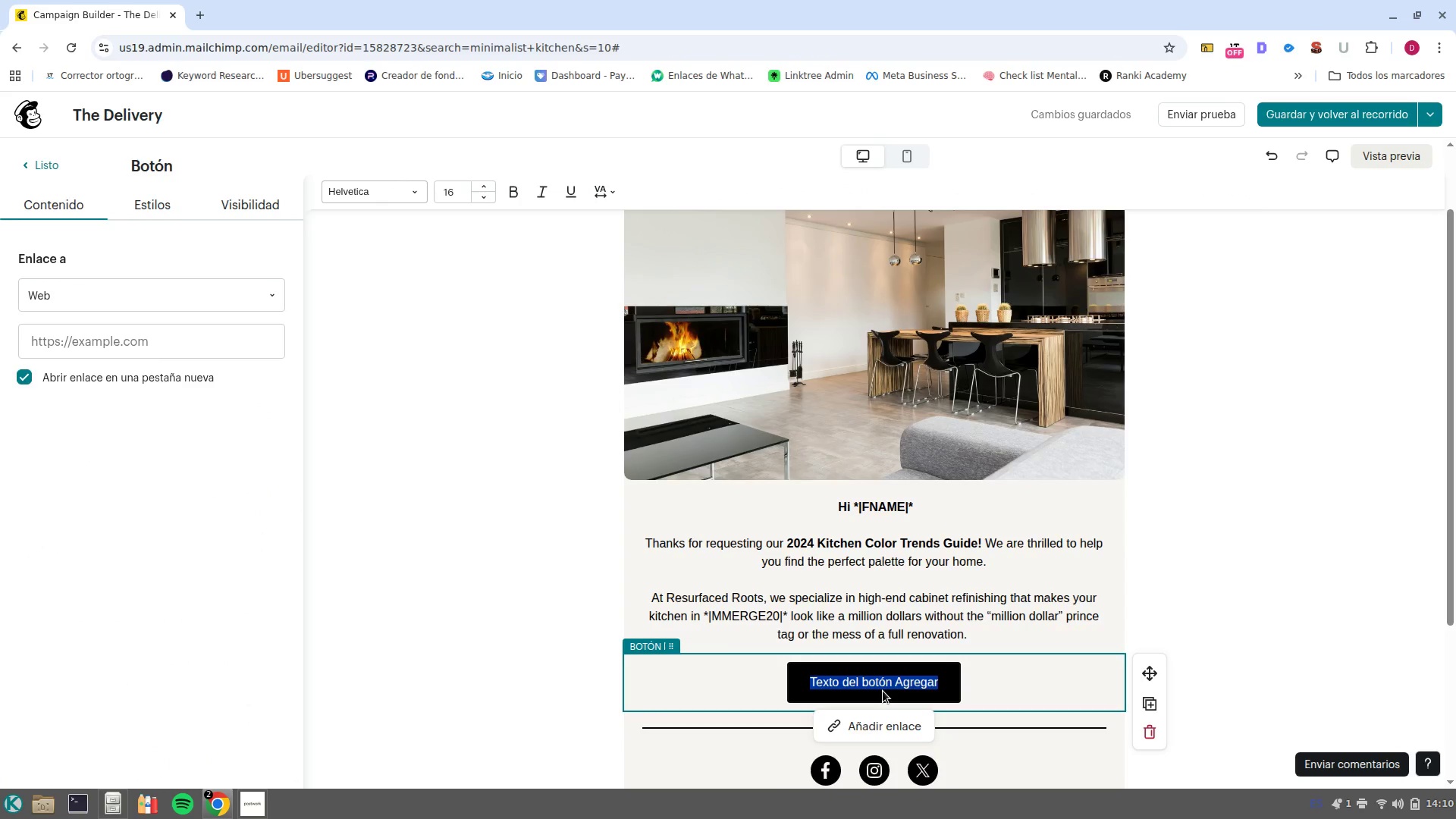 
left_click([870, 684])
 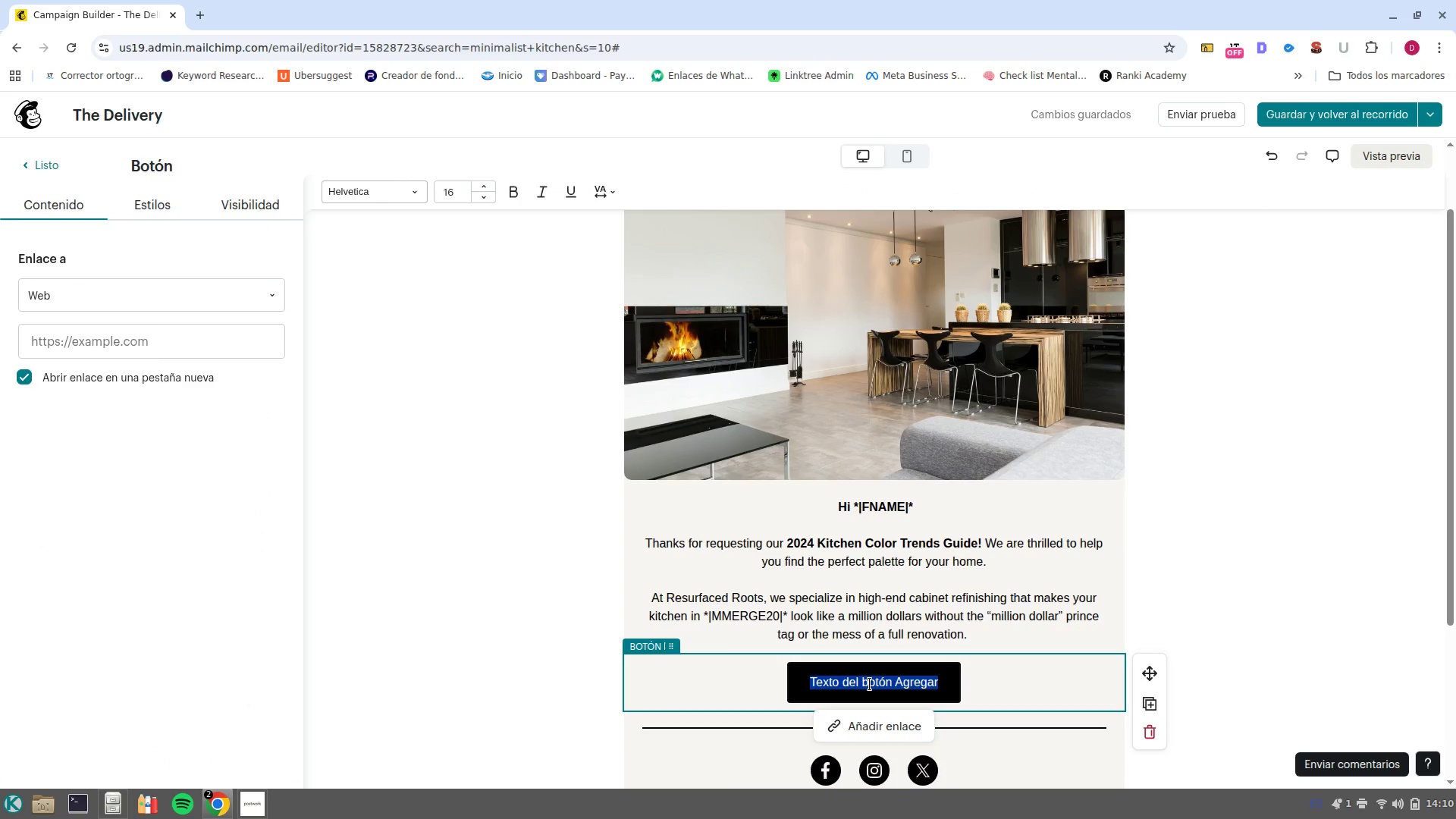 
double_click([870, 684])
 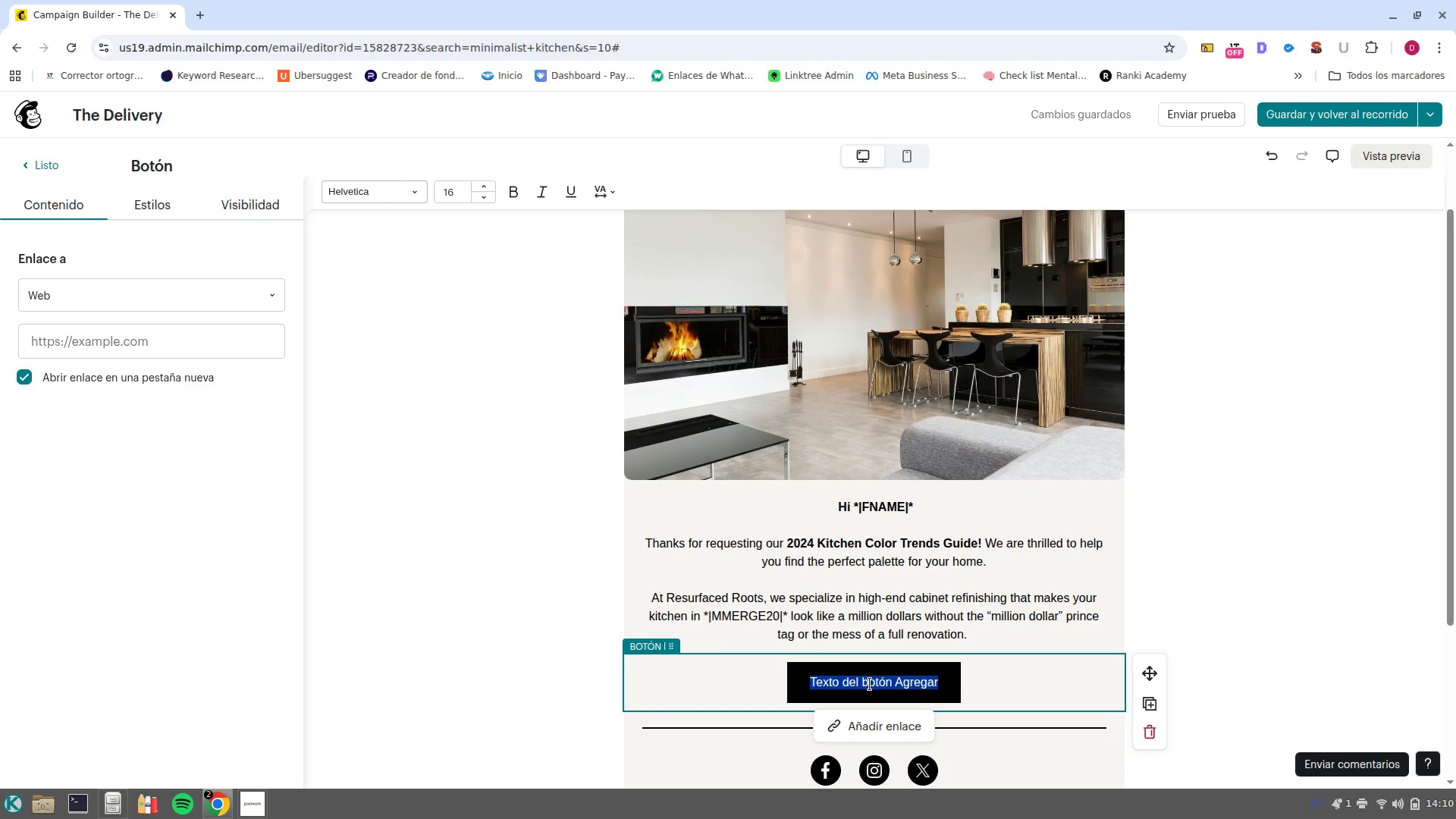 
type(DOWNLOAD THE COLOR GUIDE)
 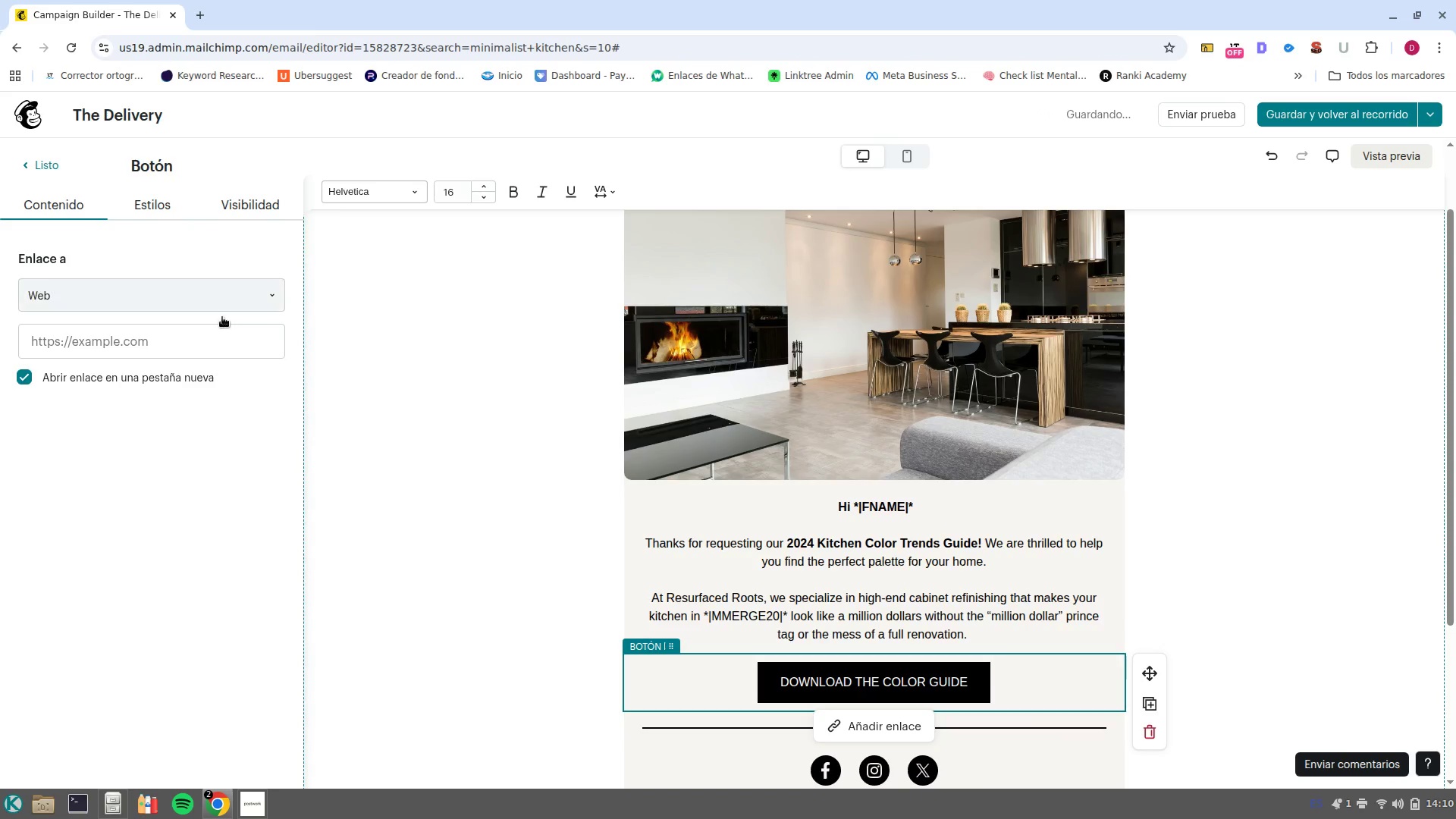 
left_click([222, 334])
 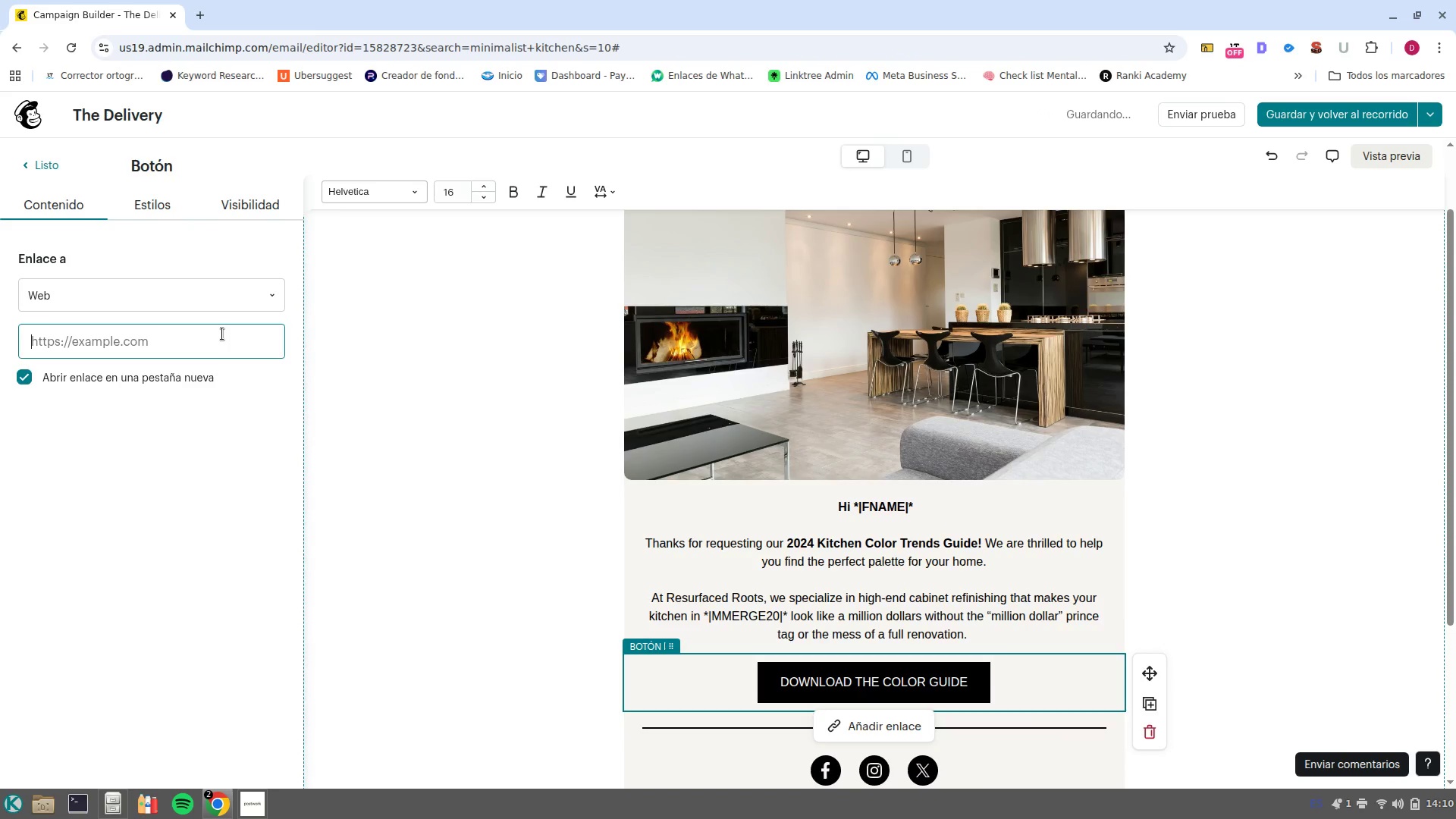 
type(WWW.GOOGLE.COM)
 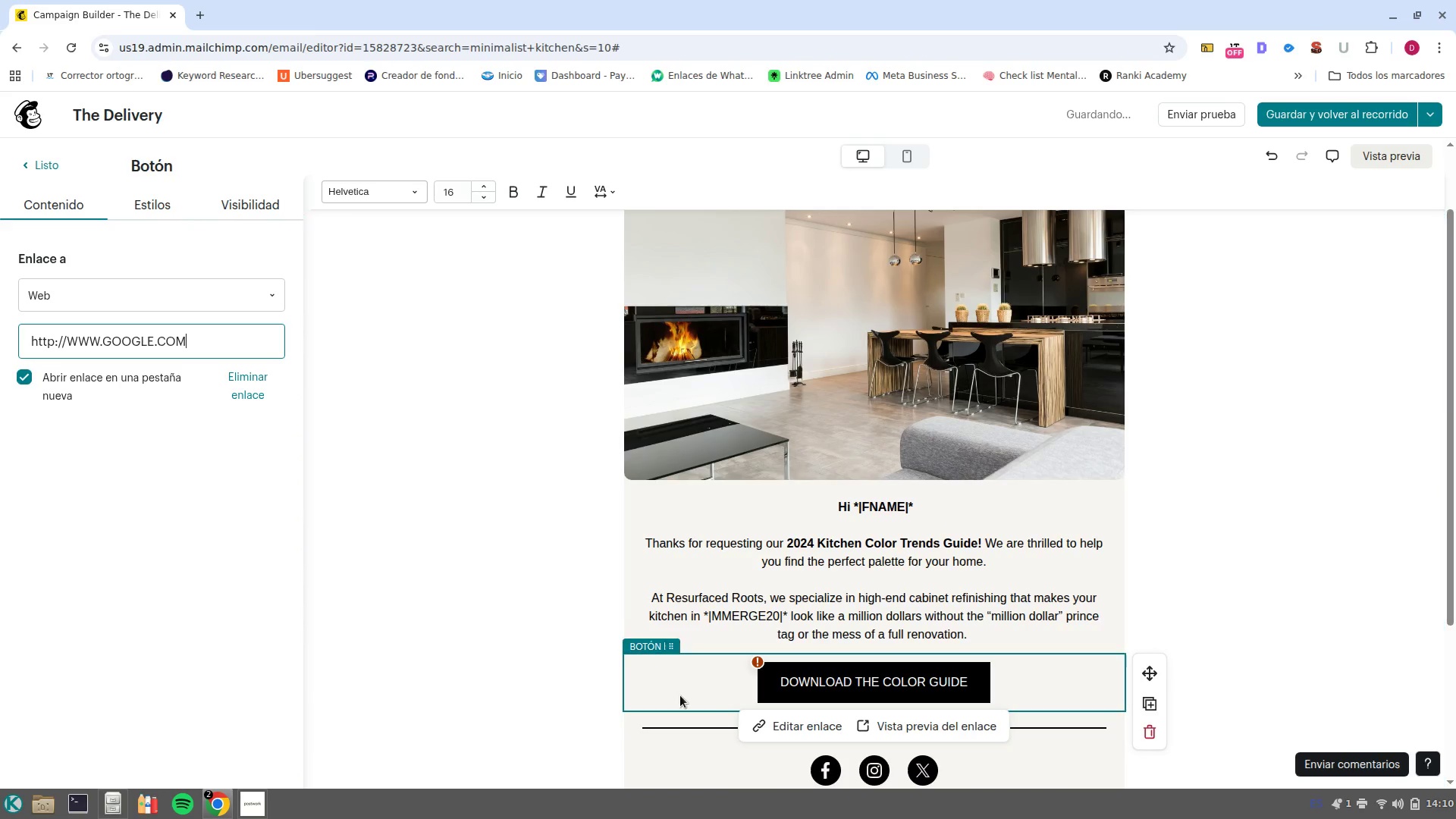 
left_click([750, 726])
 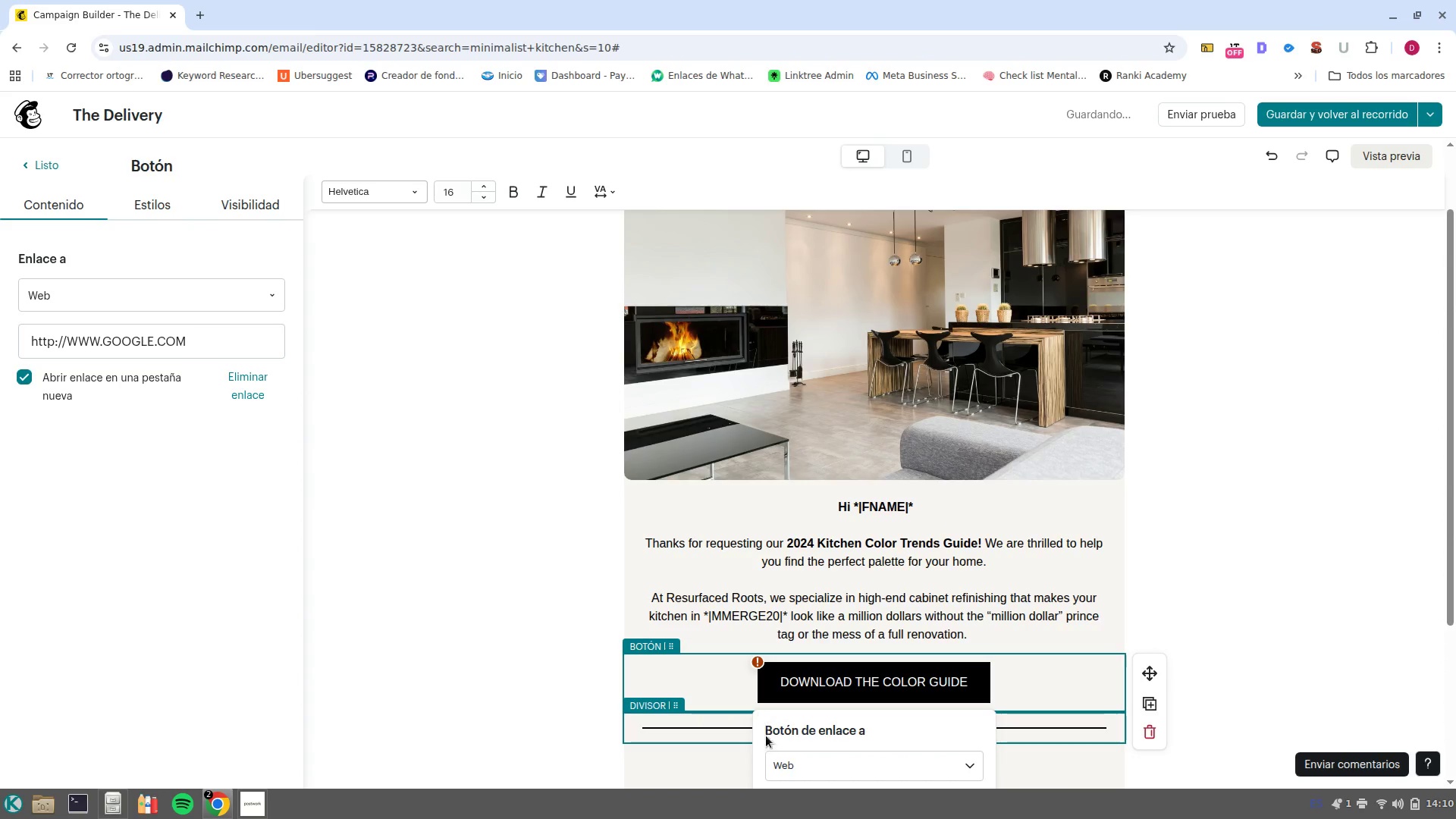 
scroll: coordinate [774, 734], scroll_direction: down, amount: 3.0
 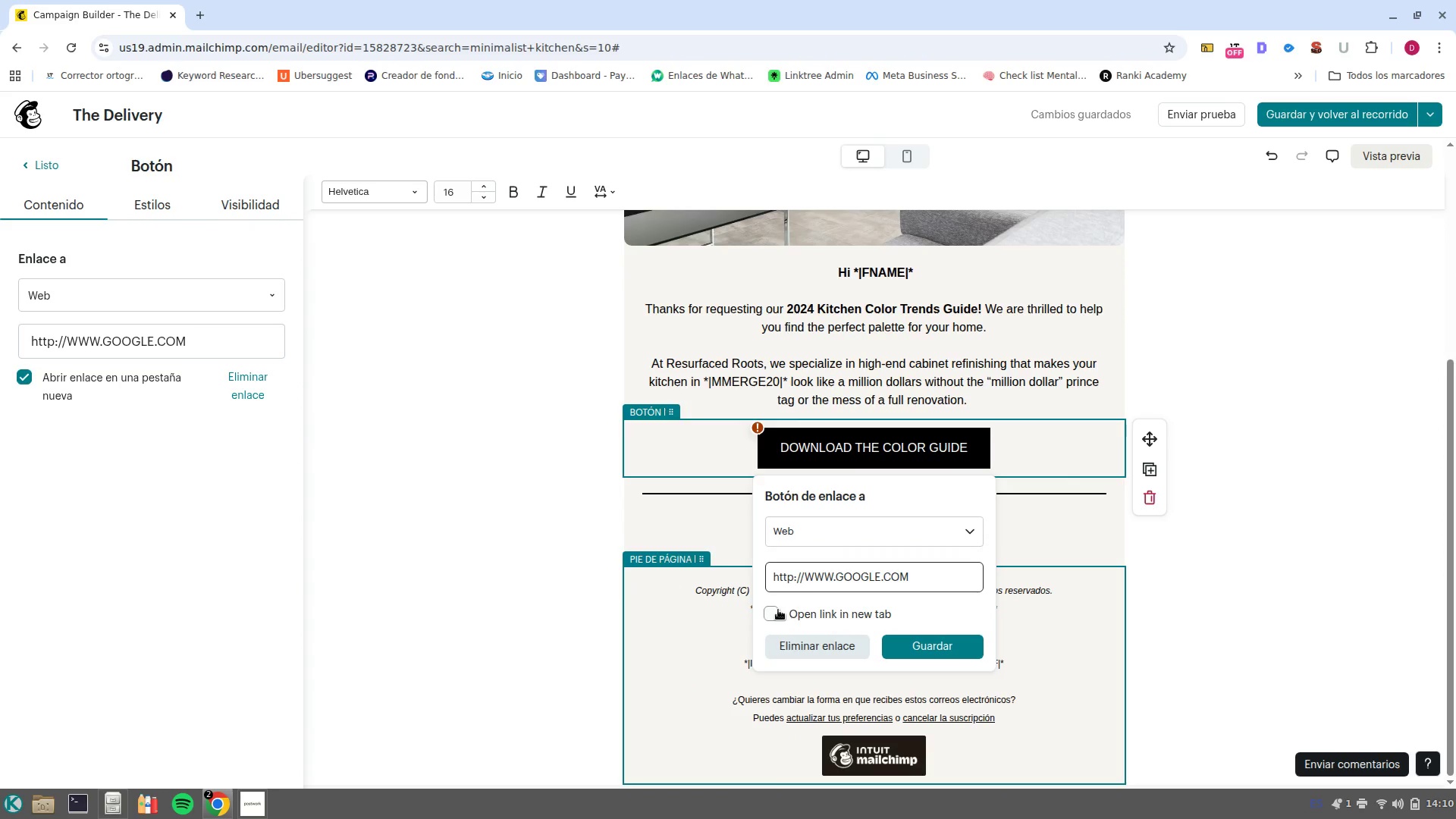 
left_click([767, 616])
 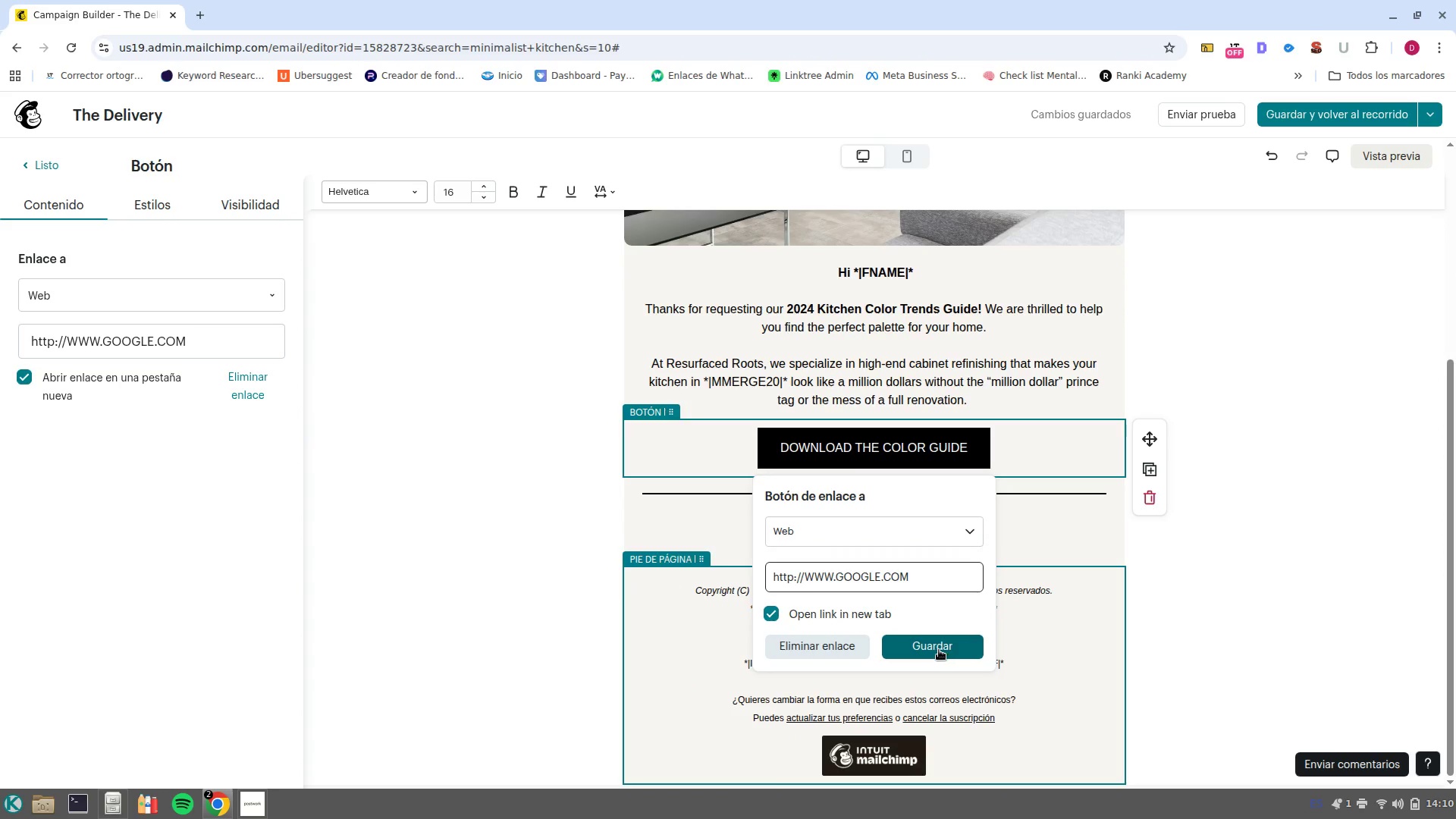 
left_click([940, 646])
 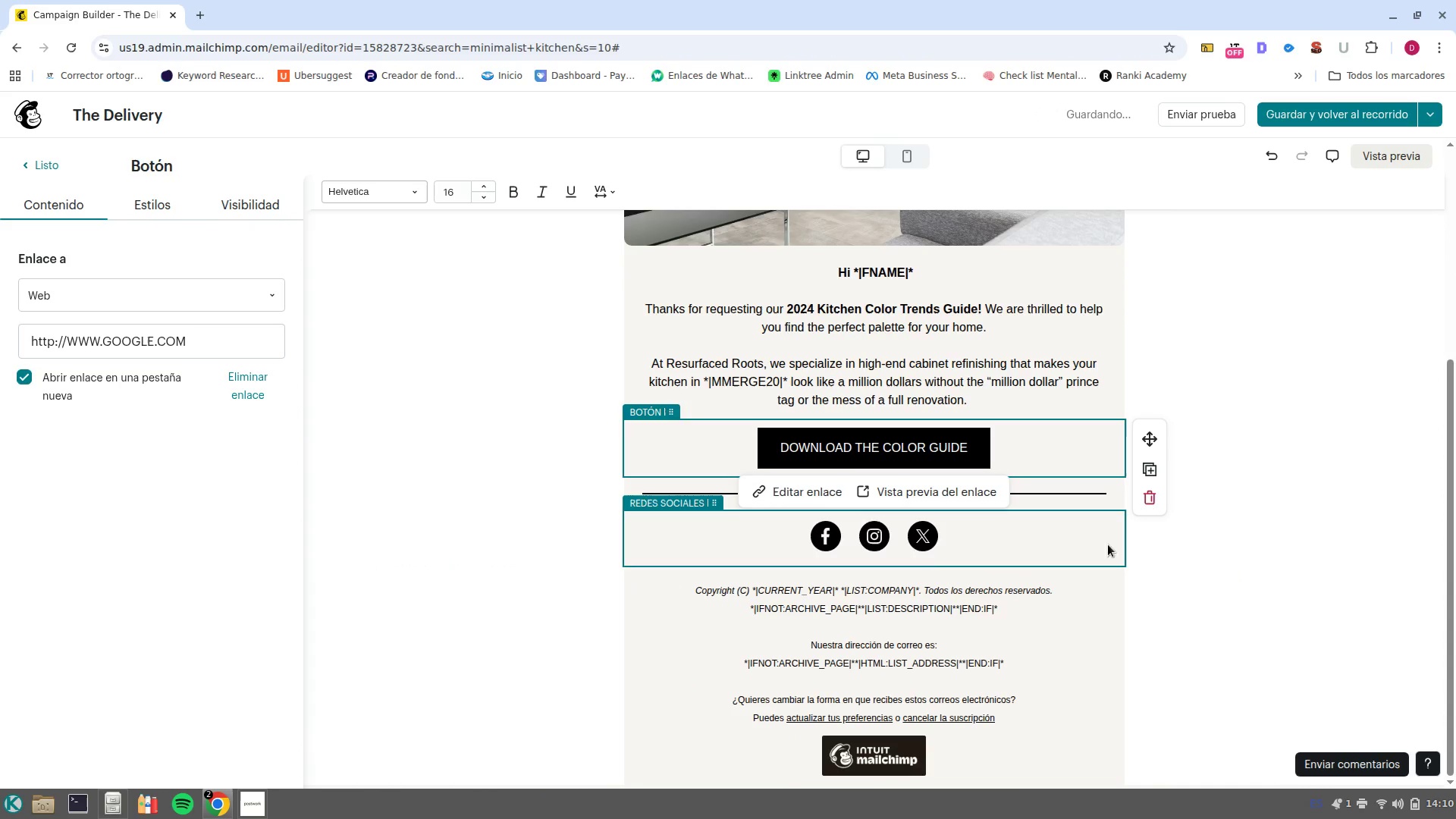 
left_click([1197, 587])
 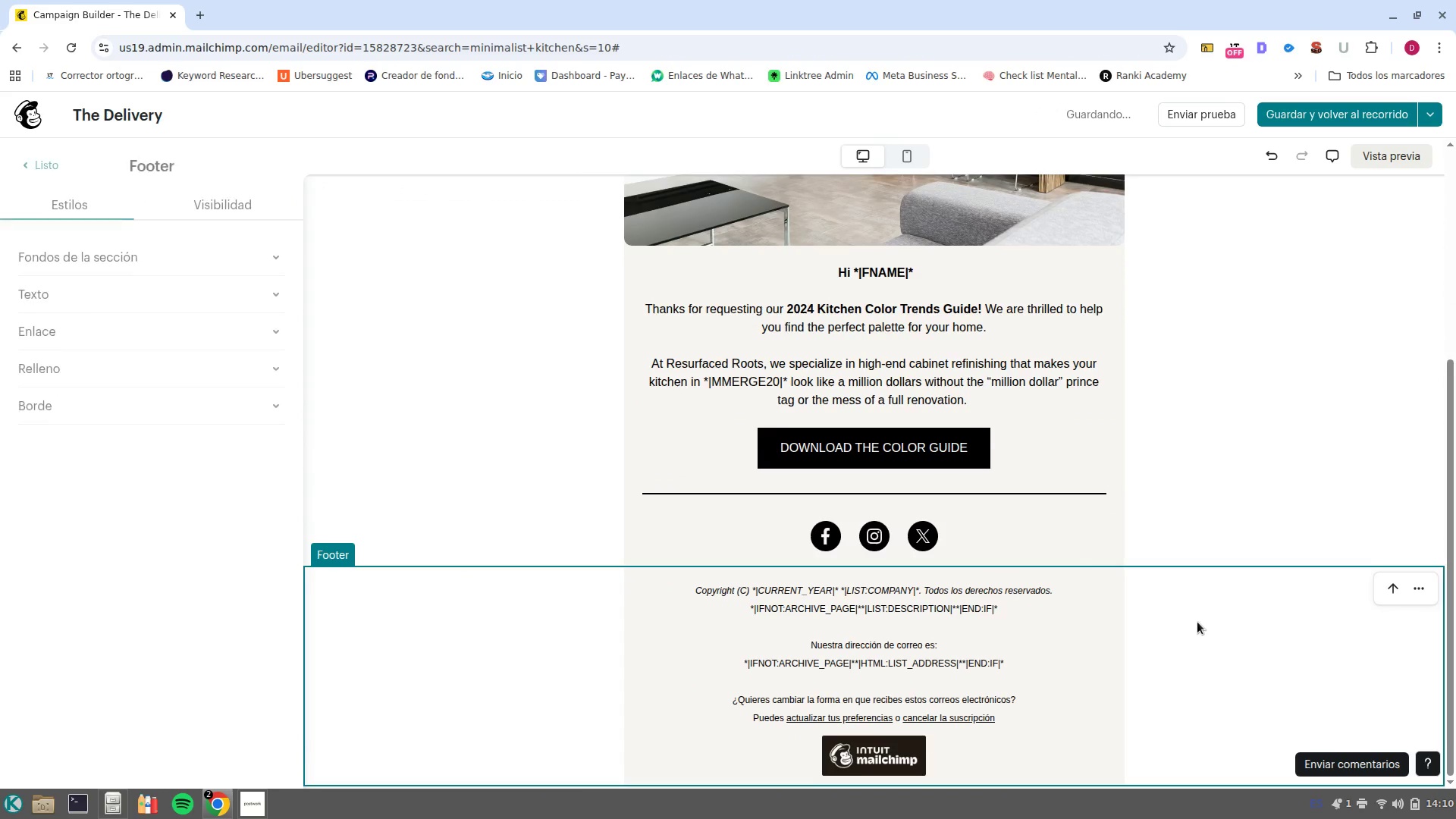 
scroll: coordinate [1197, 620], scroll_direction: up, amount: 2.0
 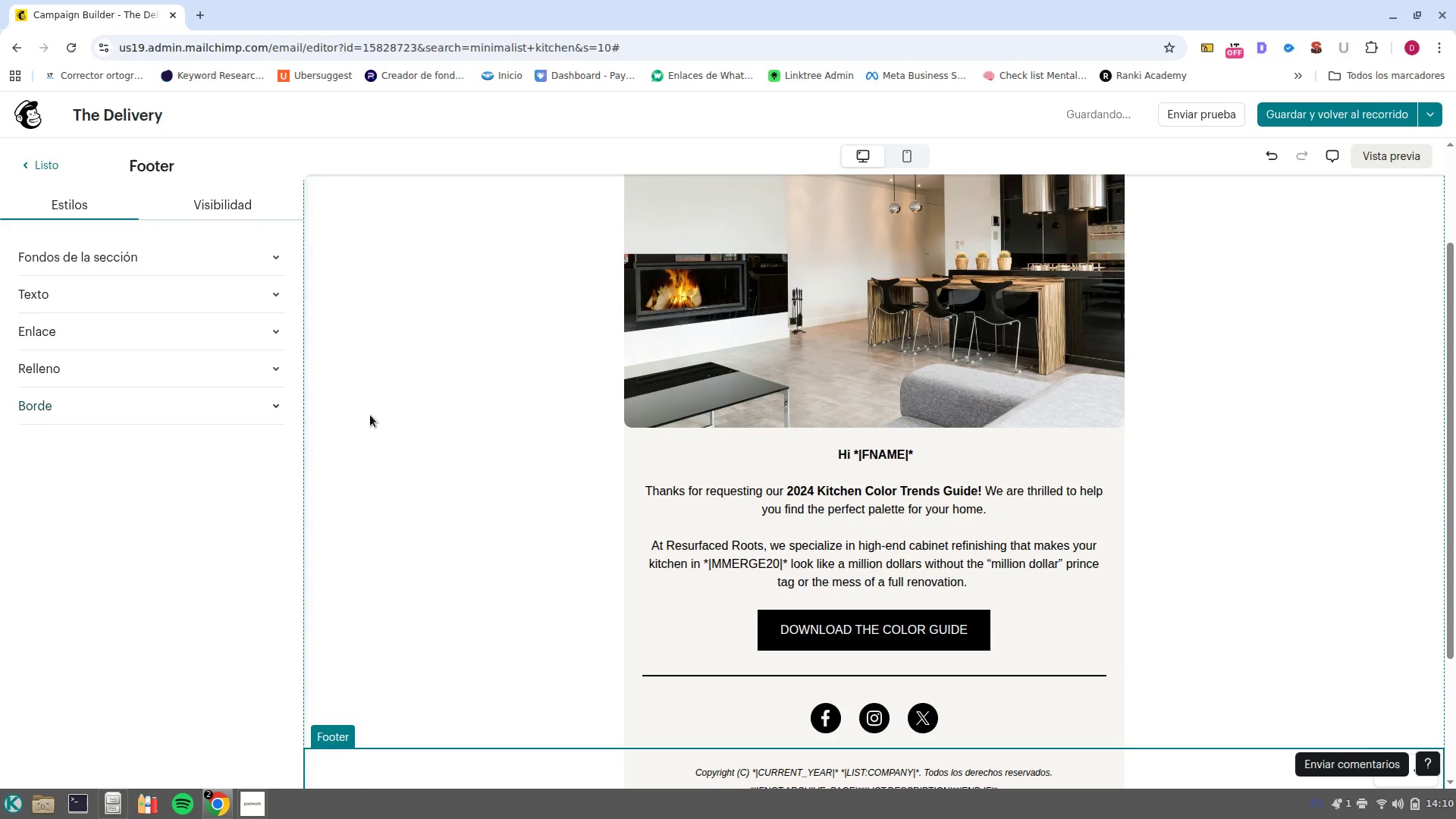 
left_click([440, 528])
 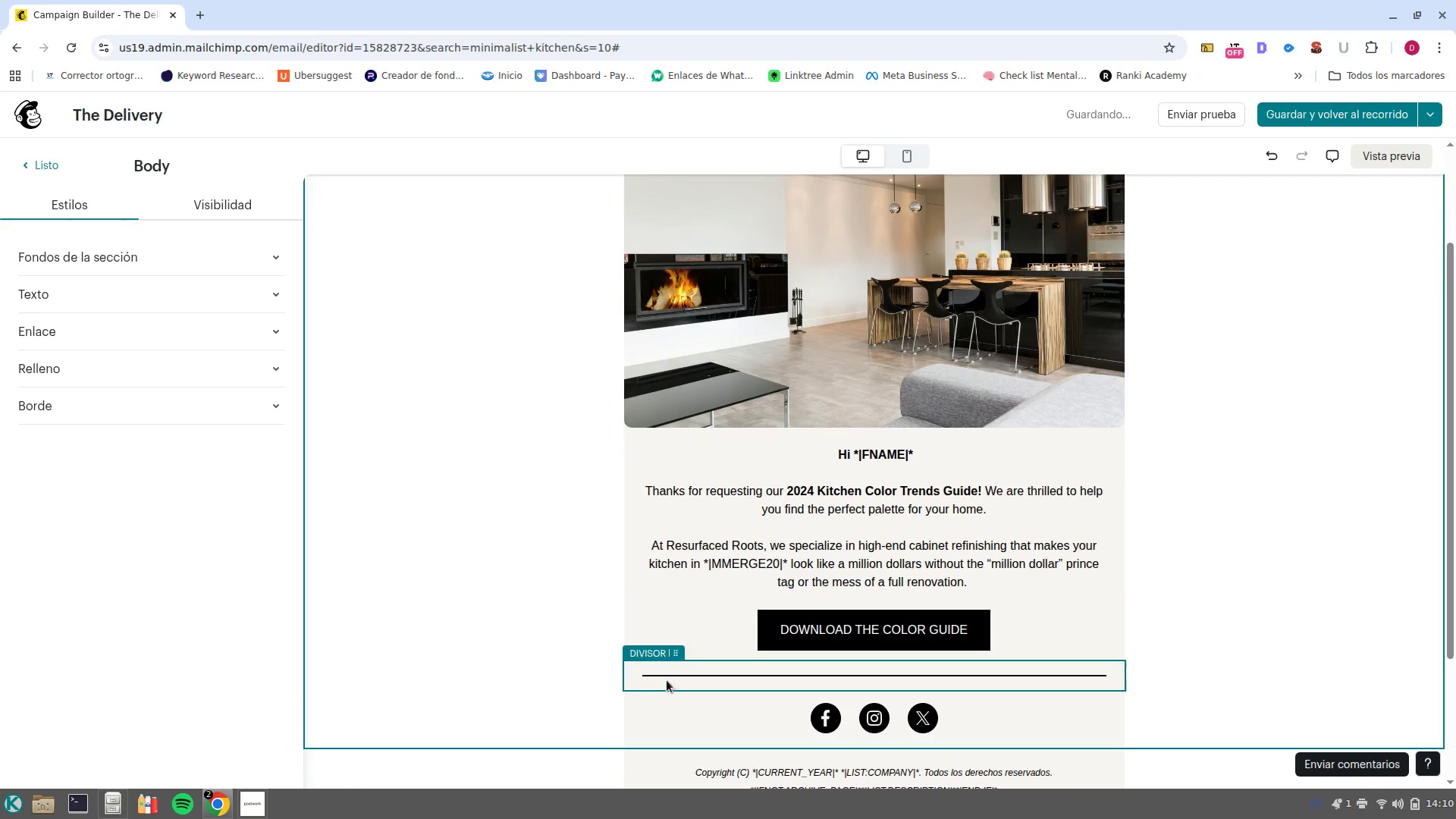 
left_click([667, 689])
 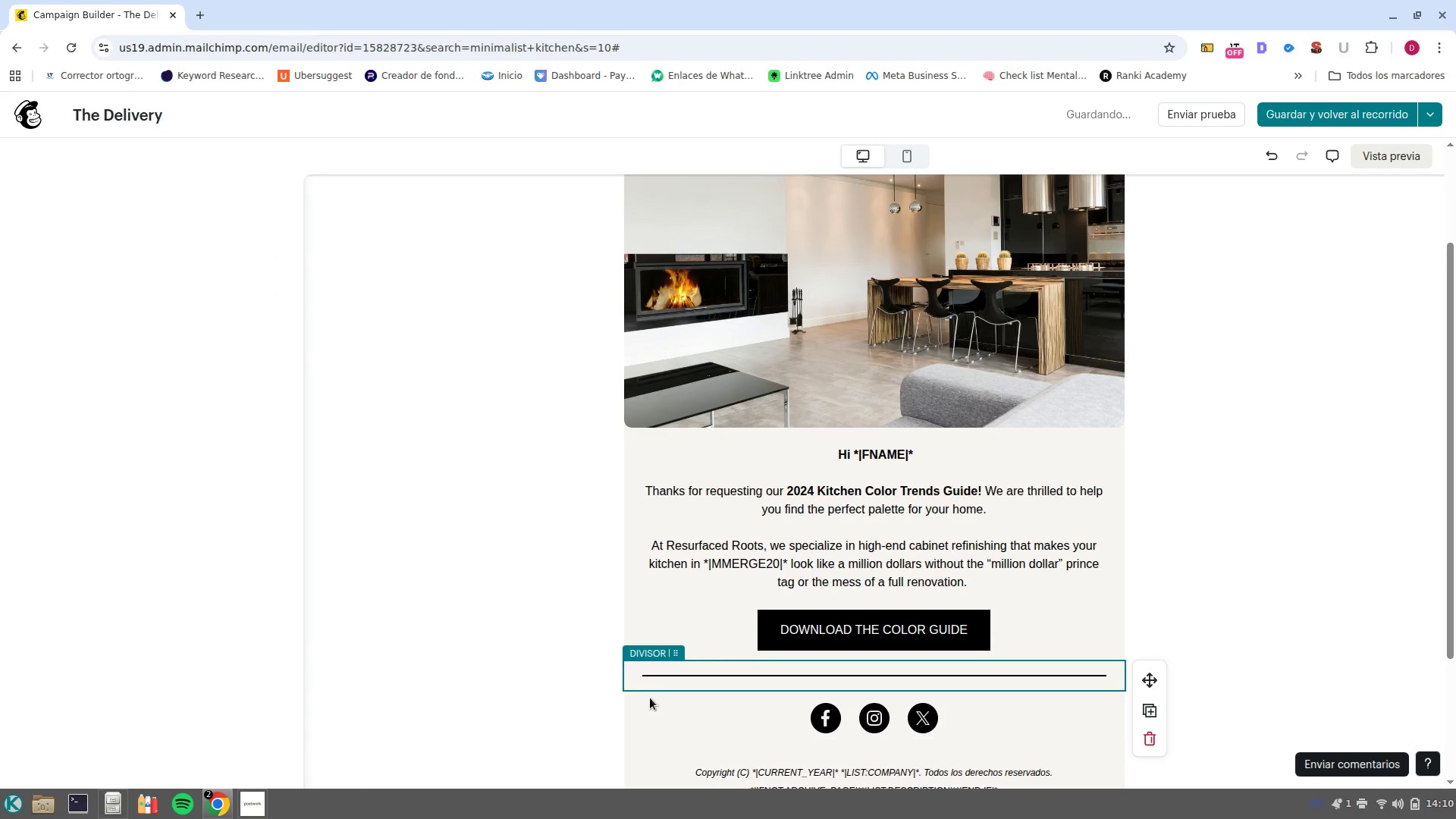 
scroll: coordinate [649, 698], scroll_direction: down, amount: 1.0
 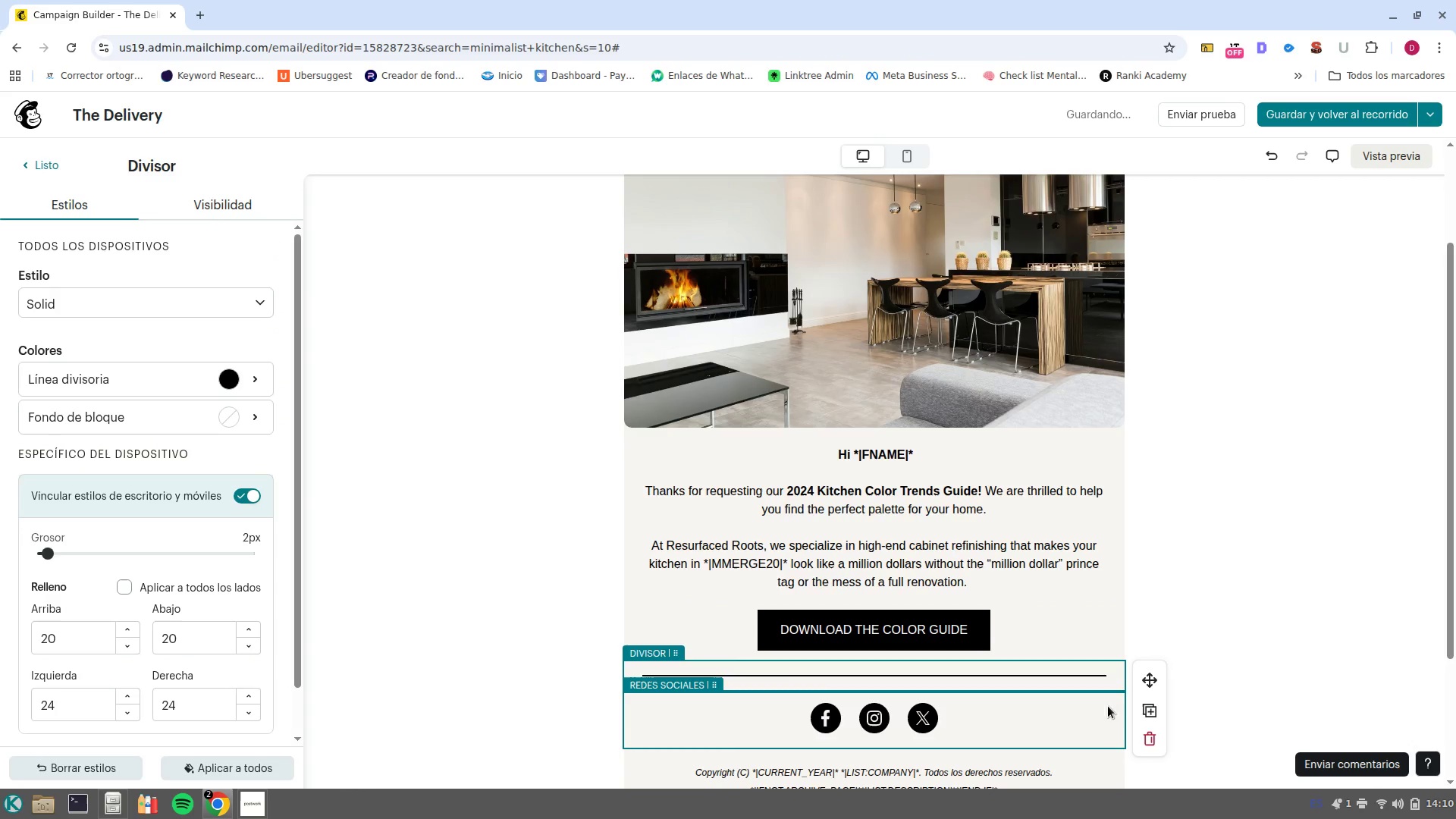 
left_click([1130, 704])
 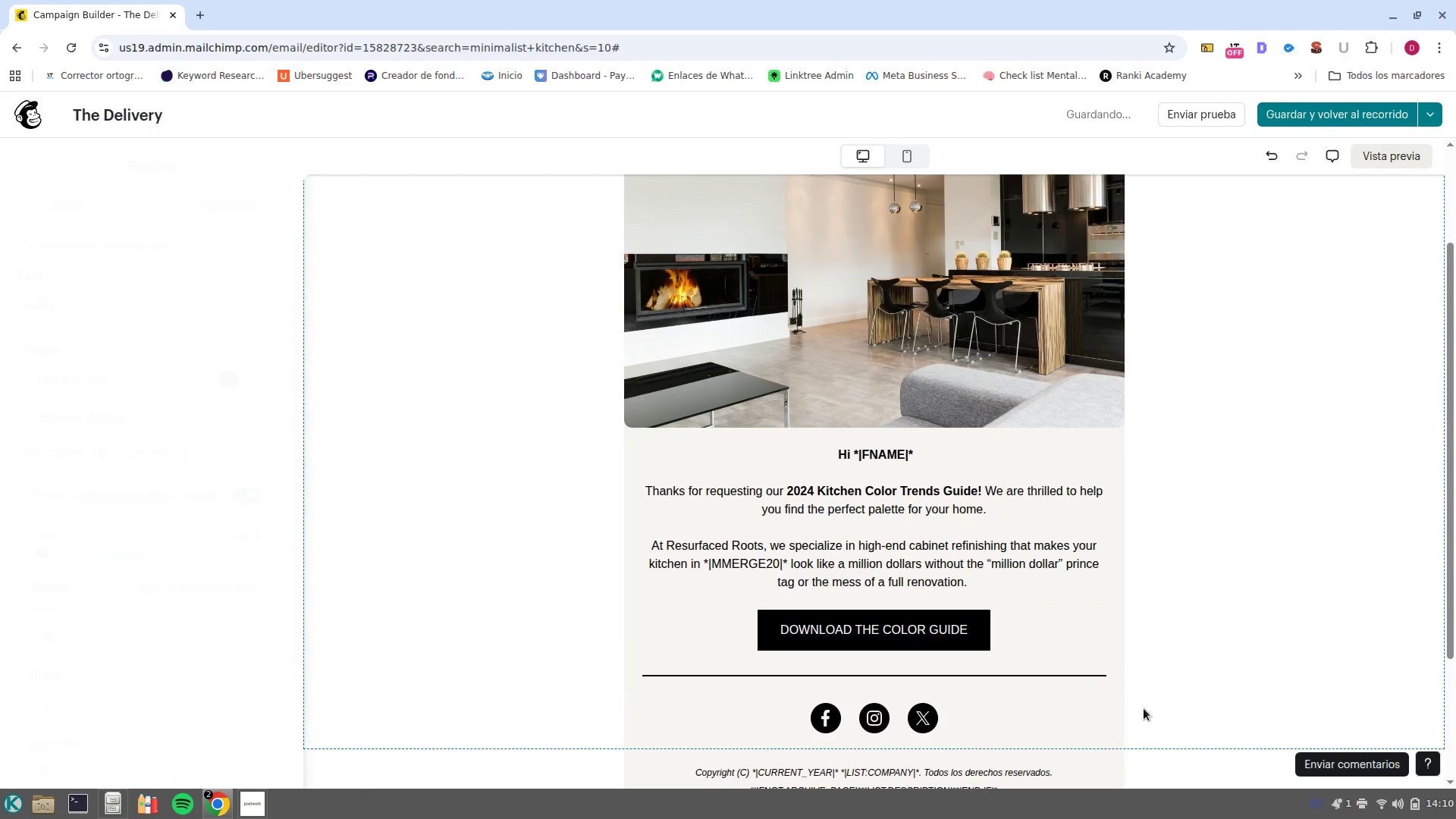 
left_click([1144, 708])
 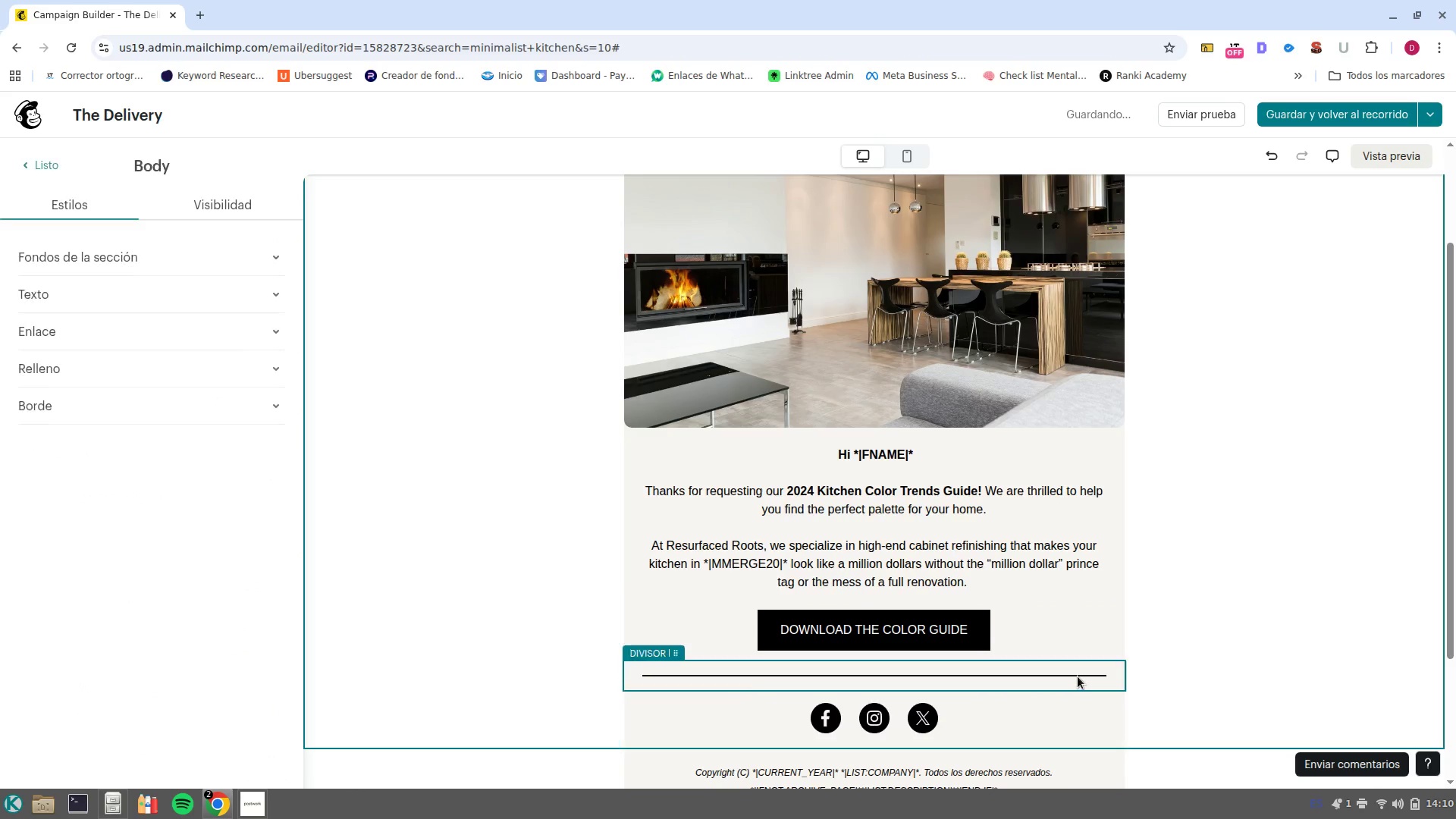 
left_click([1078, 676])
 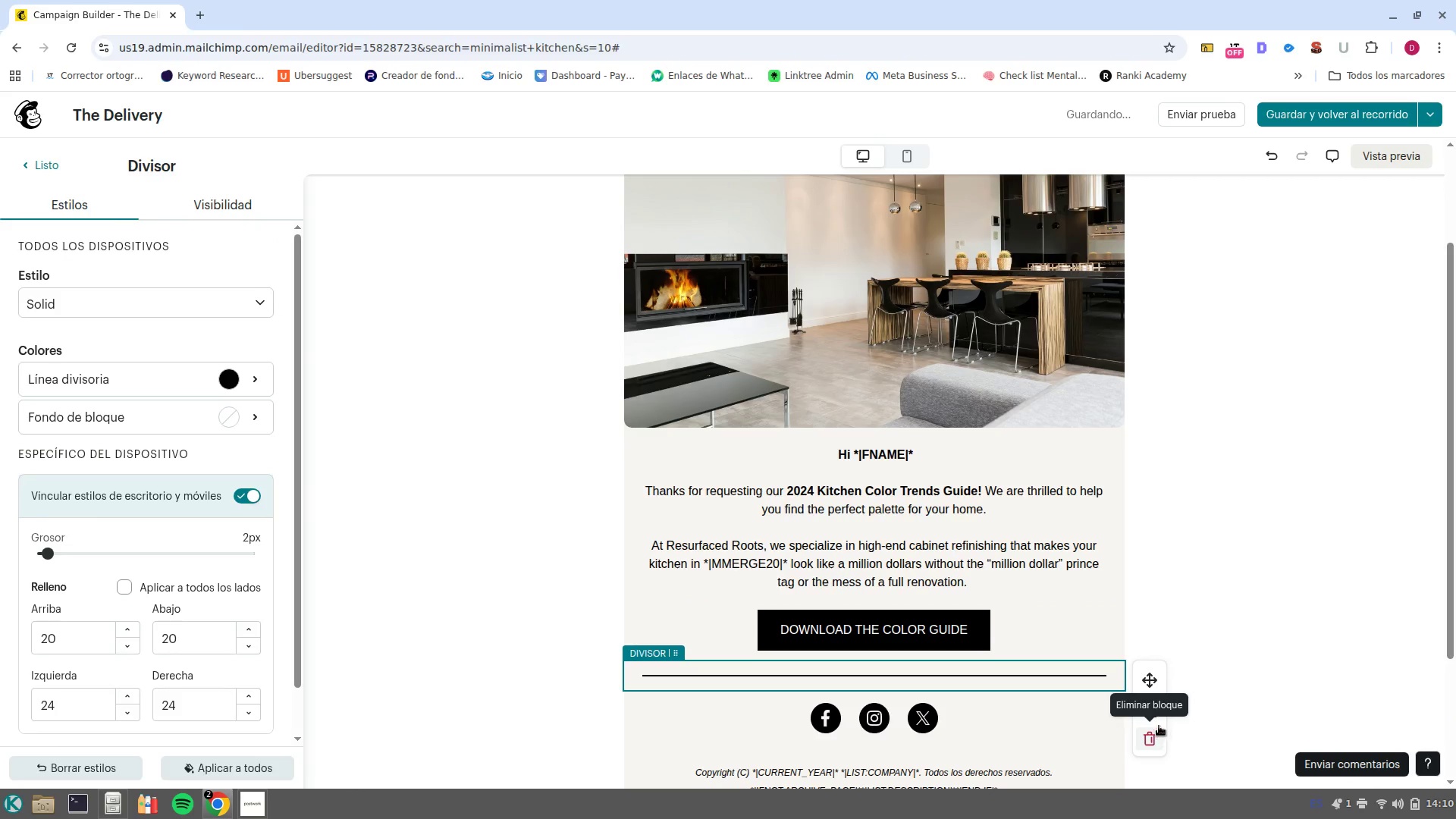 
left_click([1150, 711])
 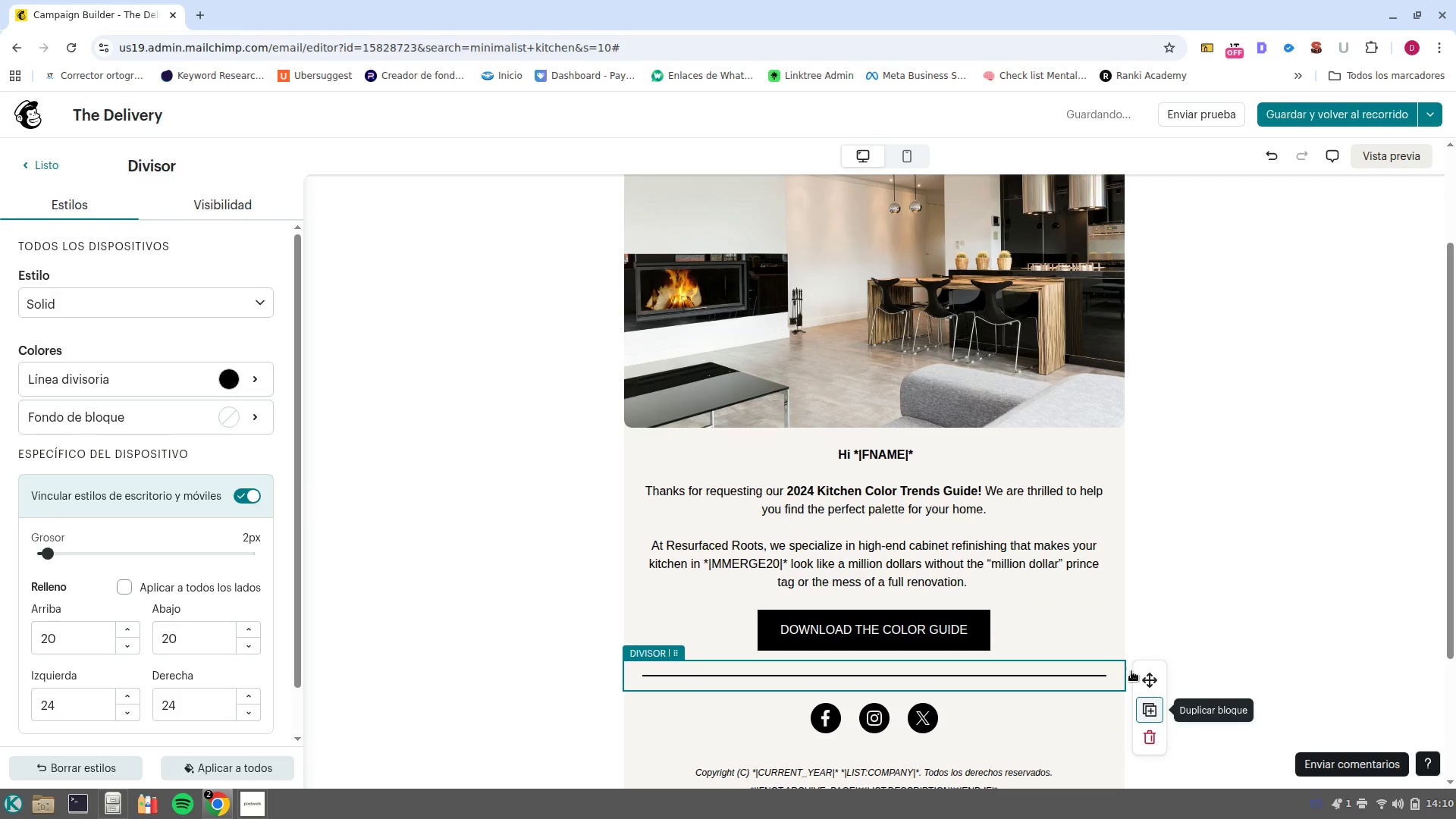 
scroll: coordinate [1131, 671], scroll_direction: down, amount: 2.0
 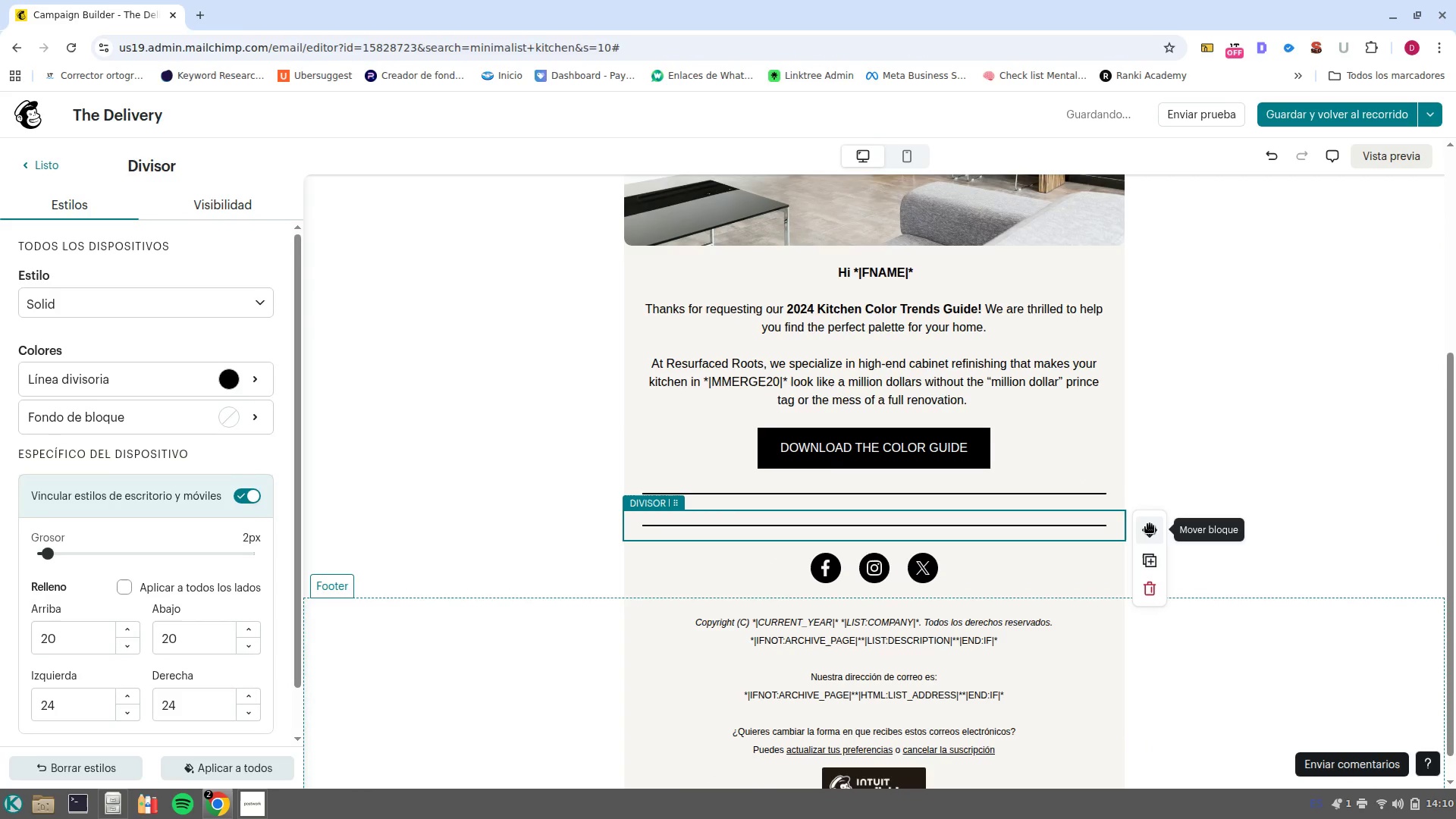 
left_click_drag(start_coordinate=[1150, 526], to_coordinate=[855, 602])
 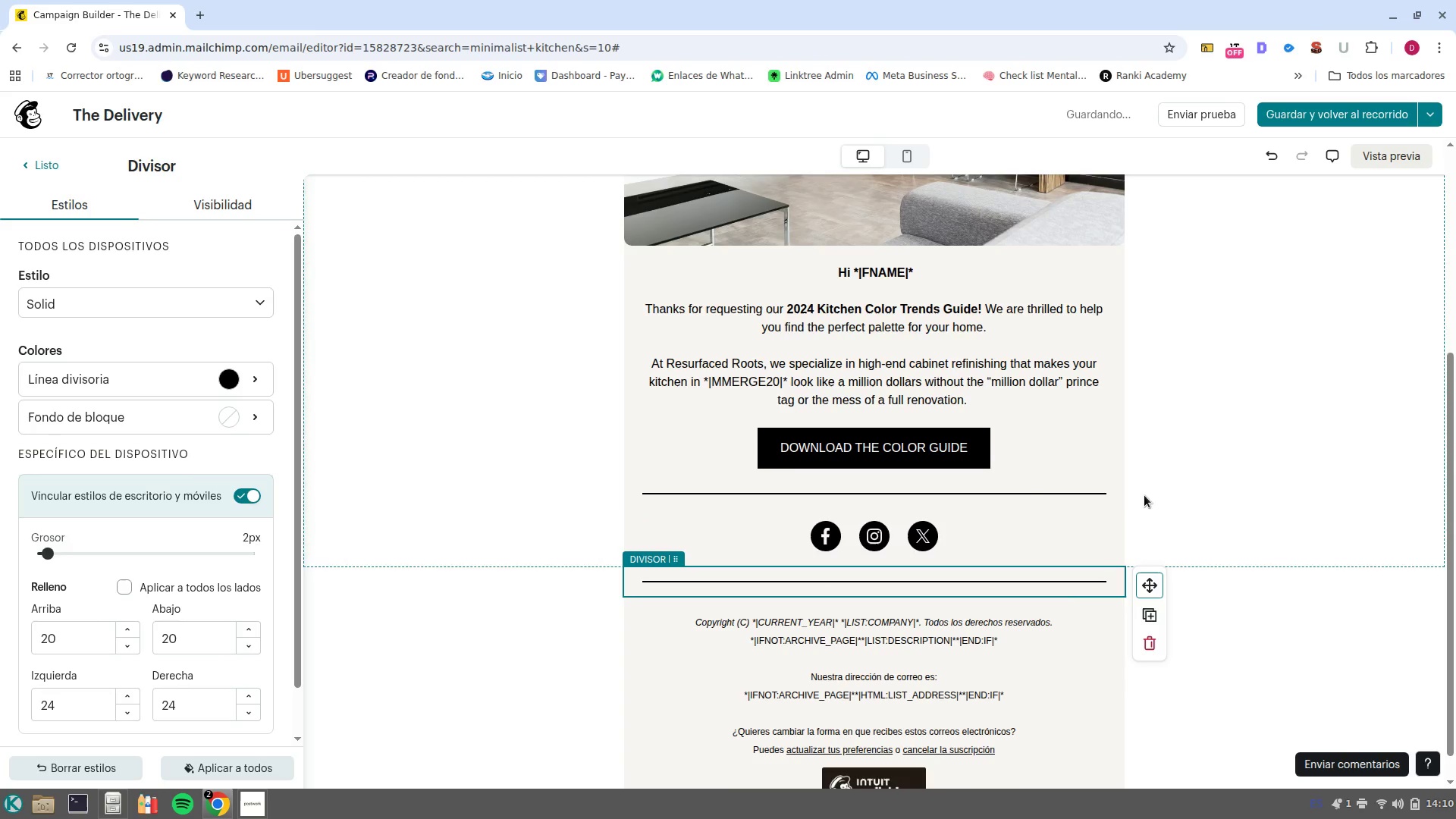 
scroll: coordinate [1006, 510], scroll_direction: up, amount: 8.0
 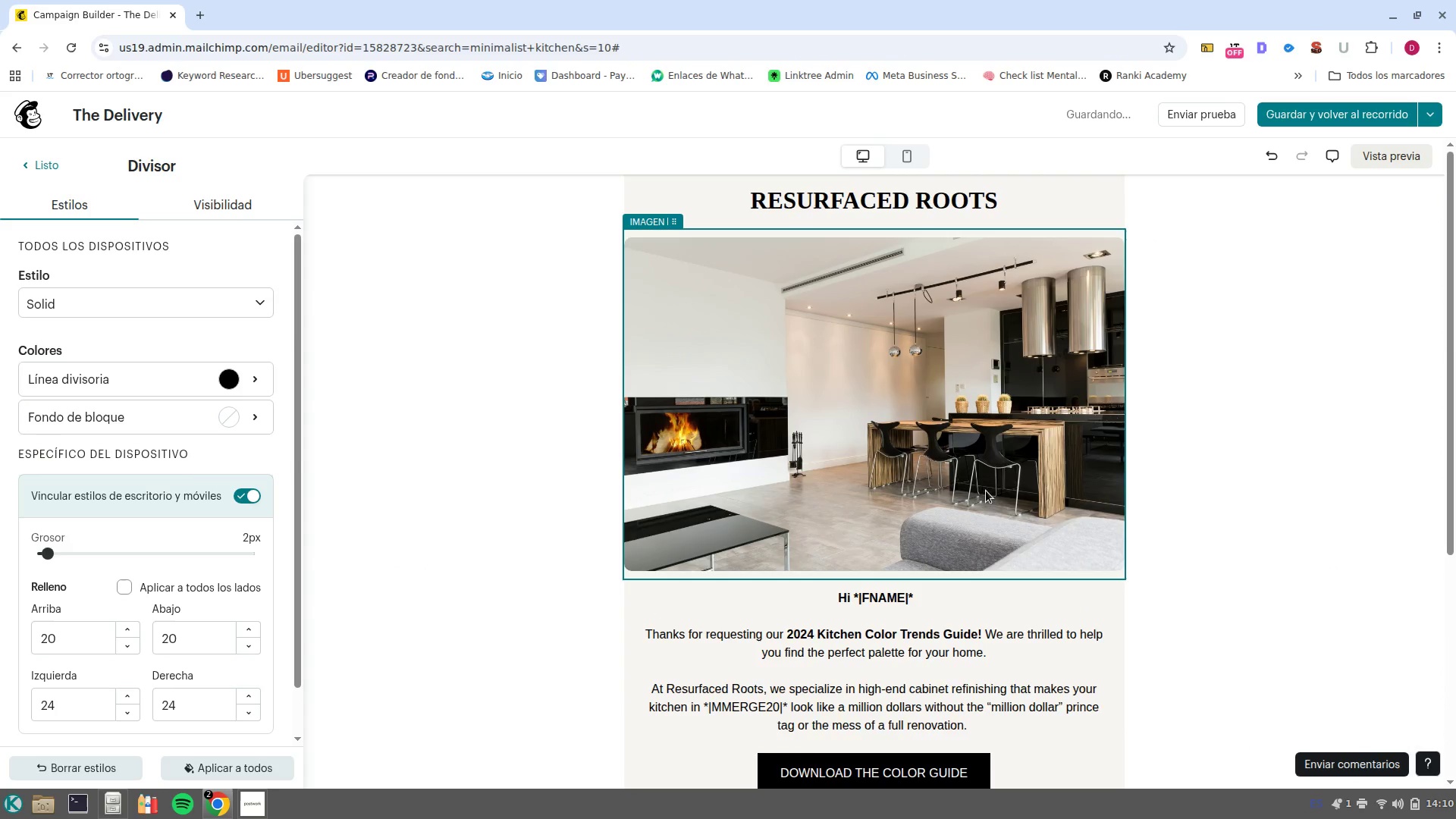 
scroll: coordinate [987, 532], scroll_direction: down, amount: 1.0
 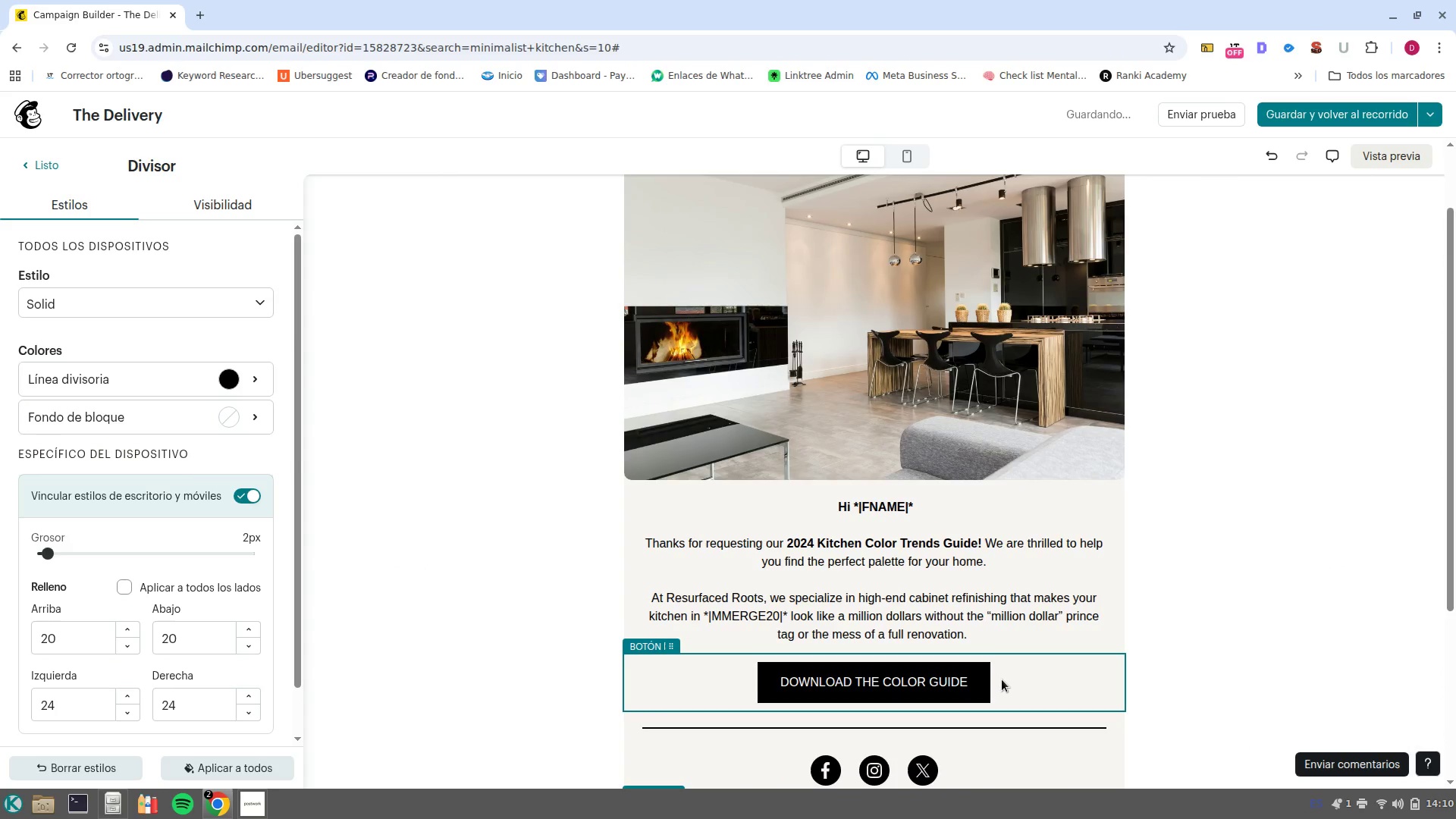 
left_click([1005, 682])
 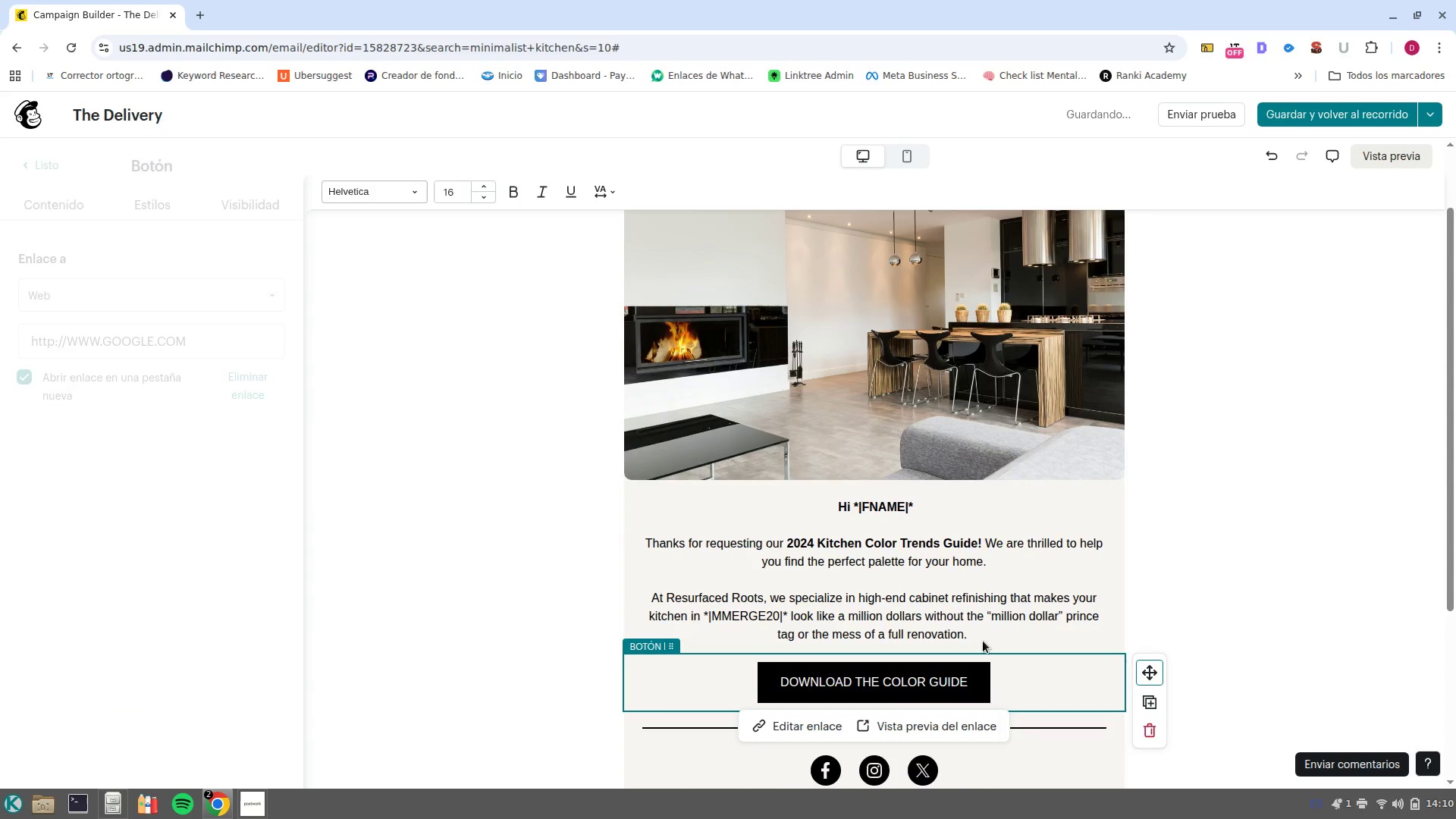 
left_click([977, 637])
 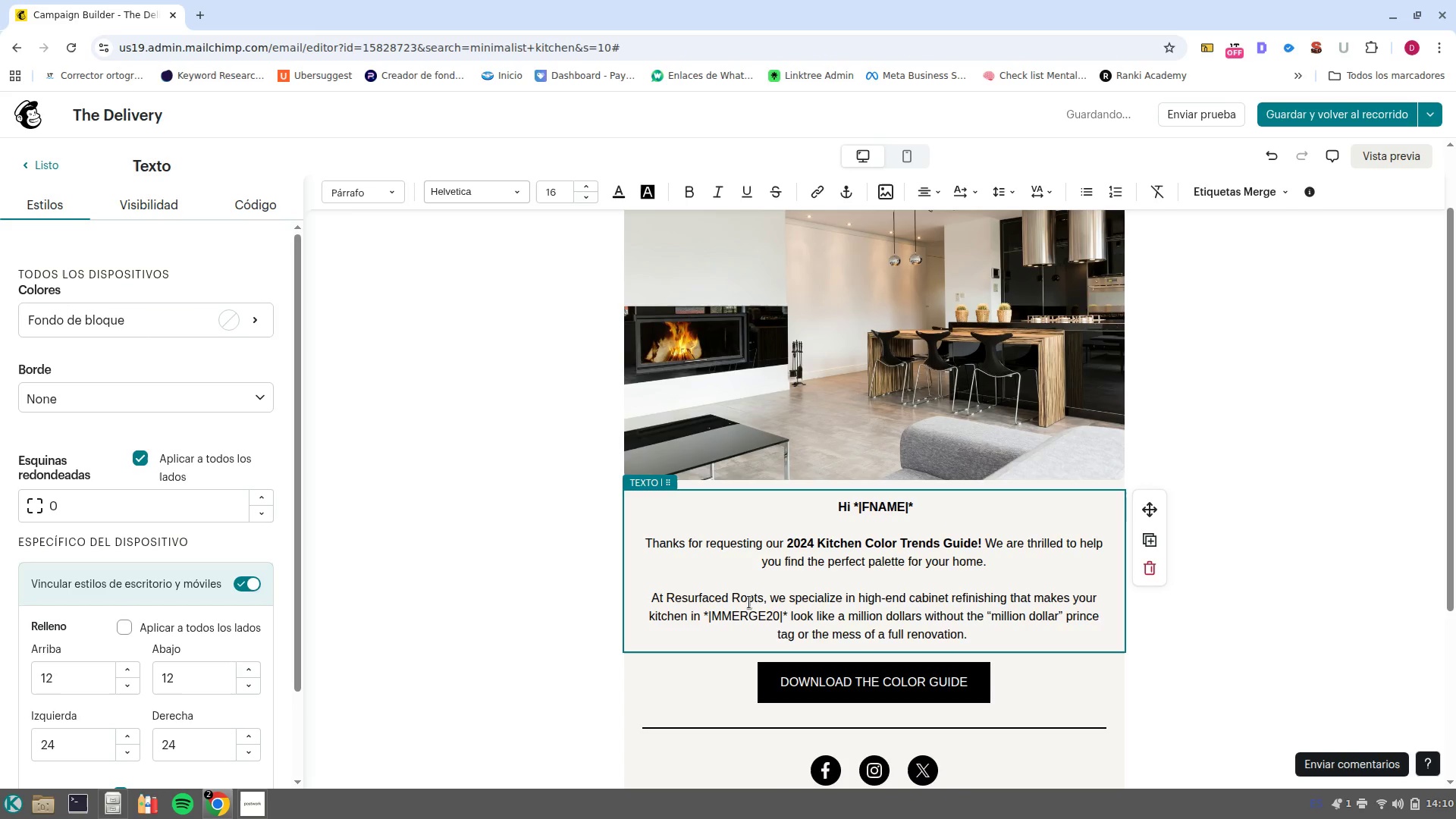 
wait(6.62)
 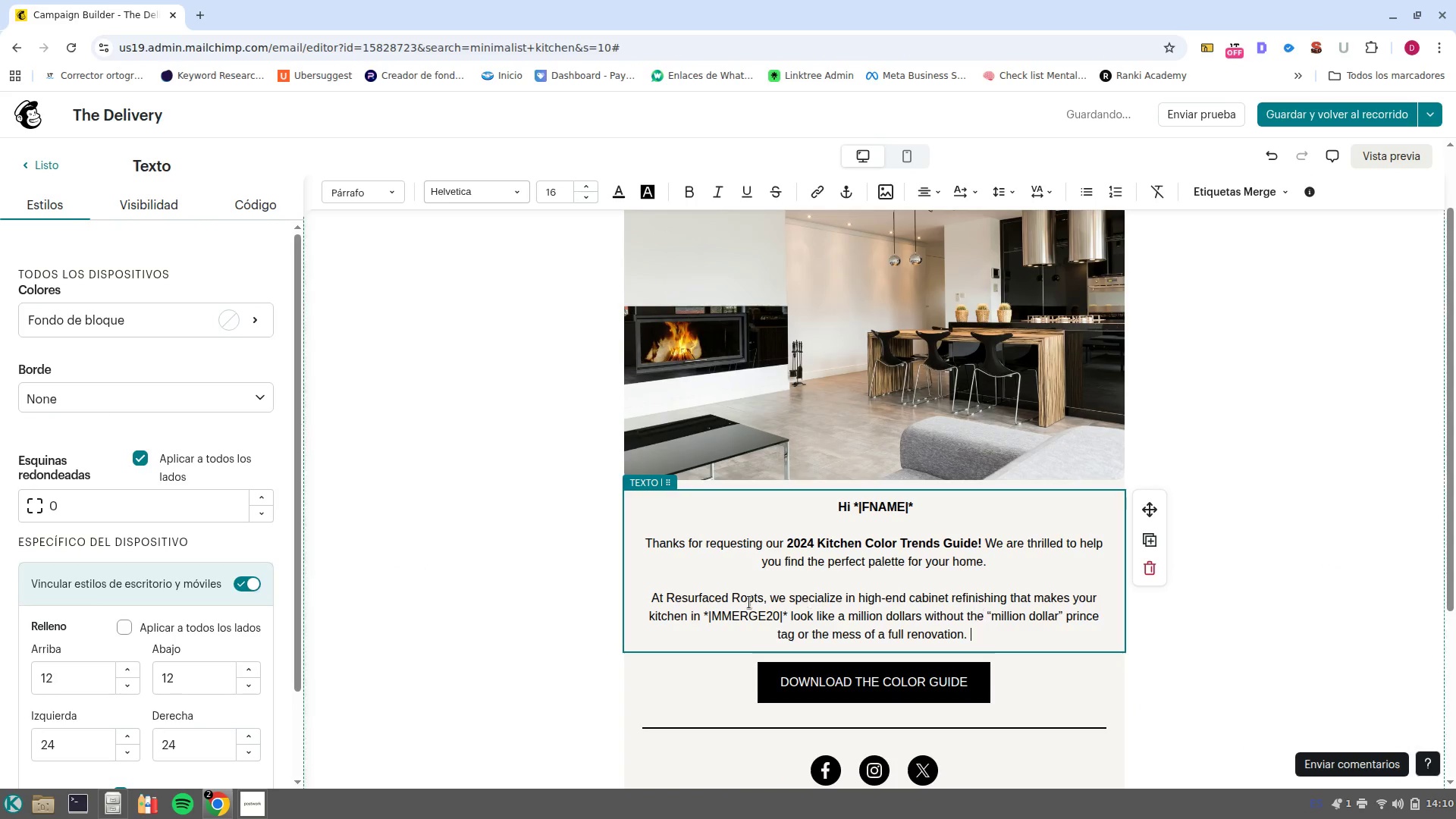 
key(Enter)
 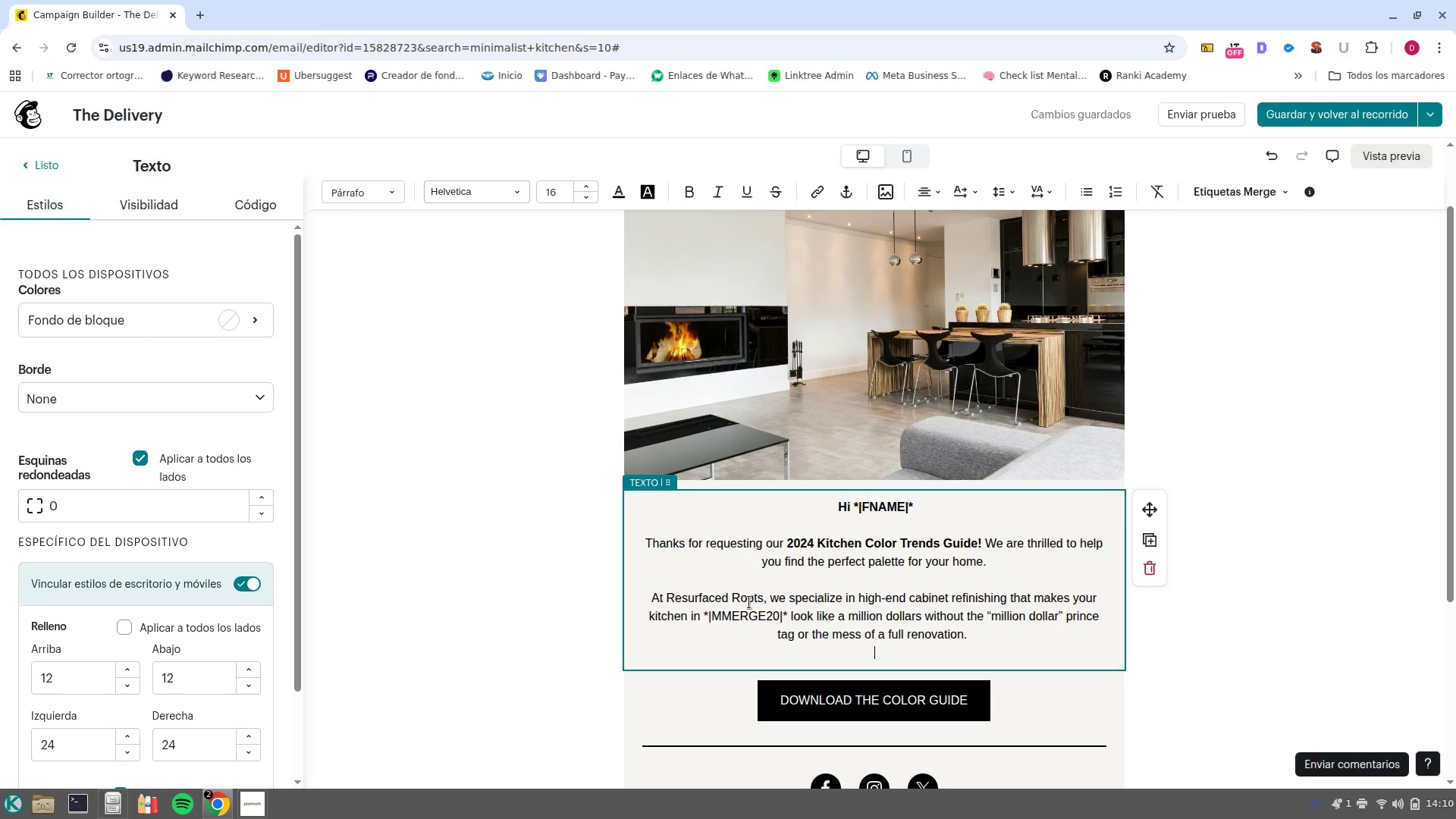 
key(Enter)
 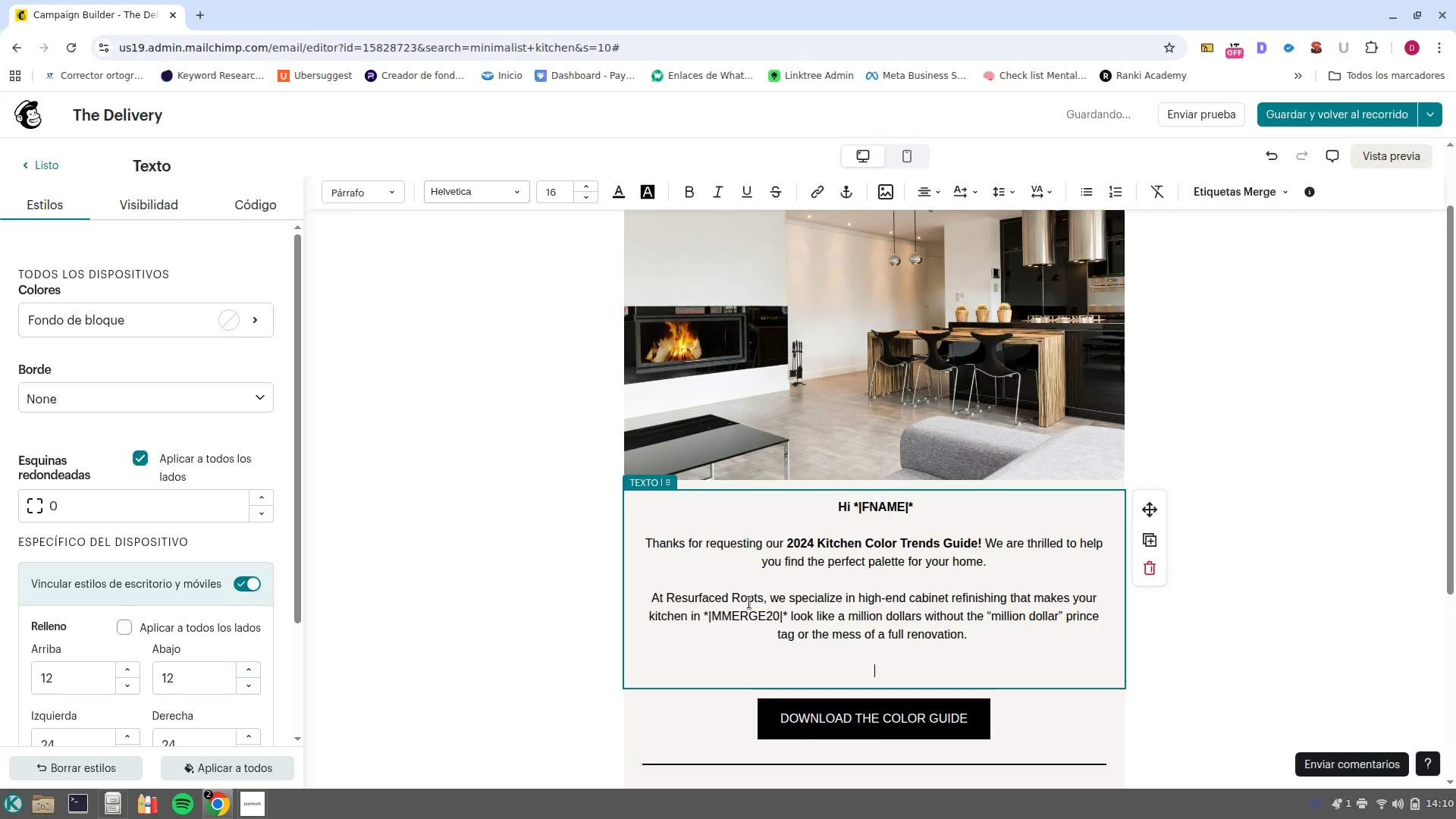 
type(Star borwsing the trends and imagine the posibilities for your space. We-ll be in touch soon with some expert tips)
 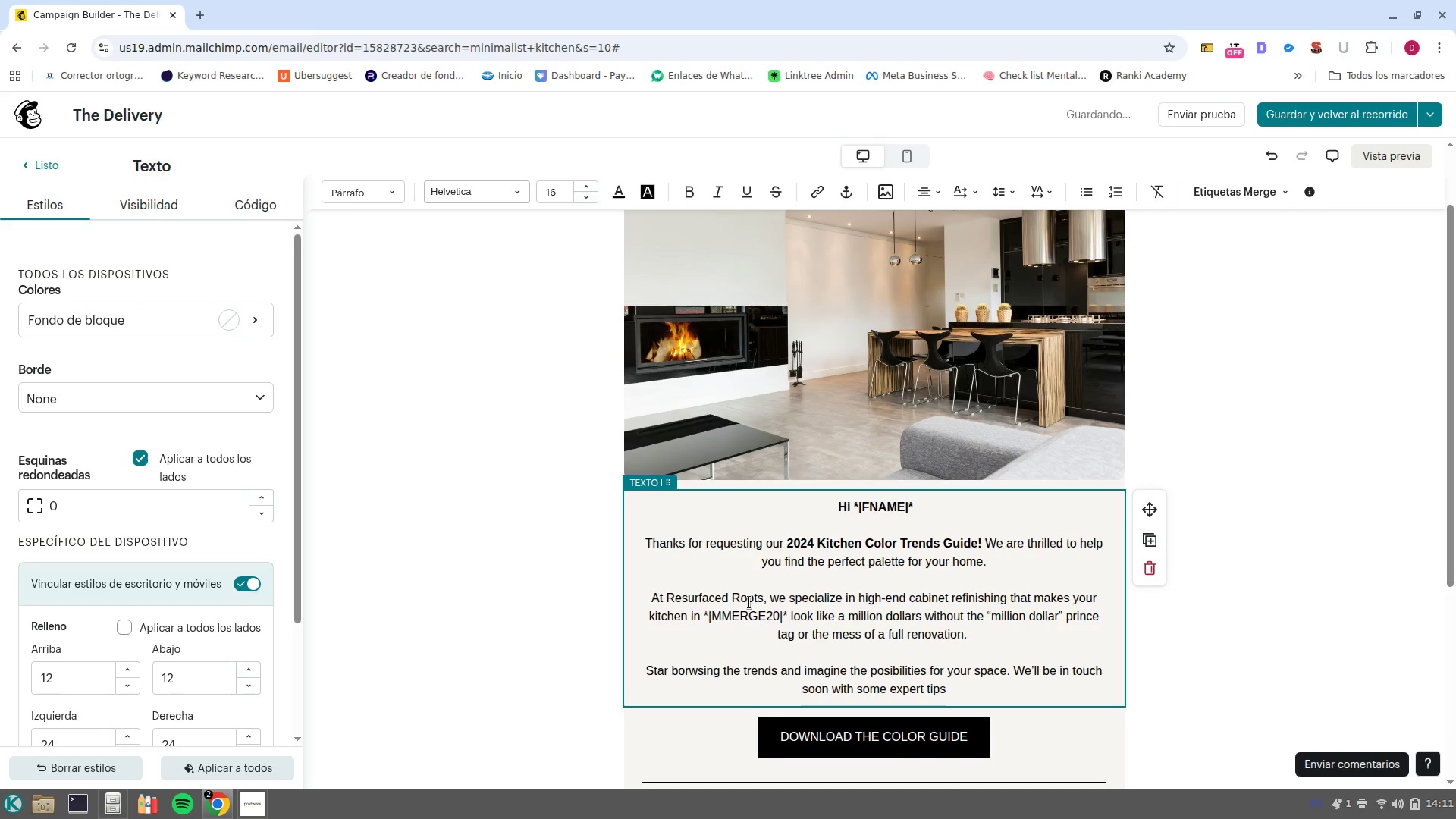 
 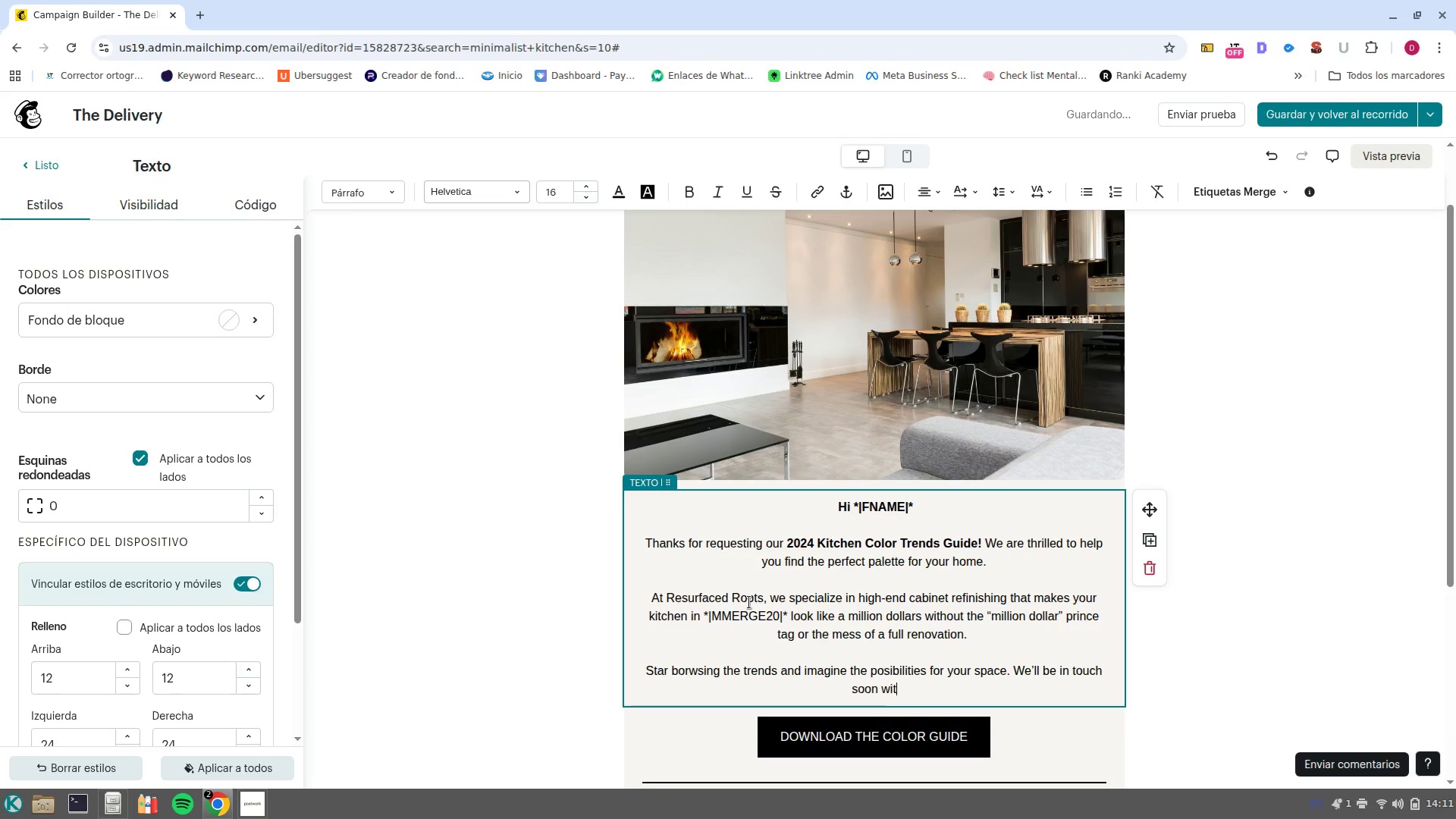 
key(Enter)
 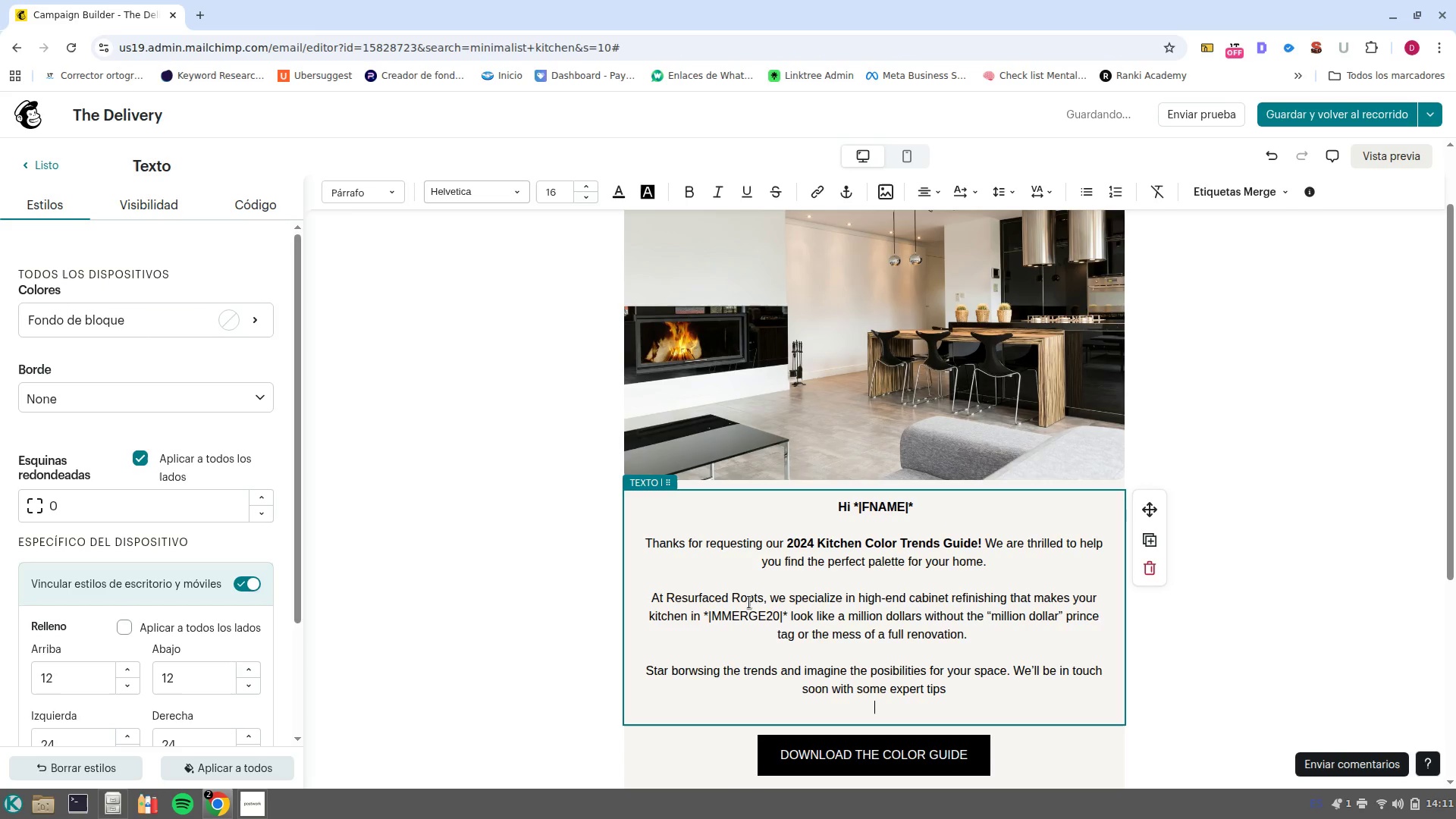 
key(Enter)
 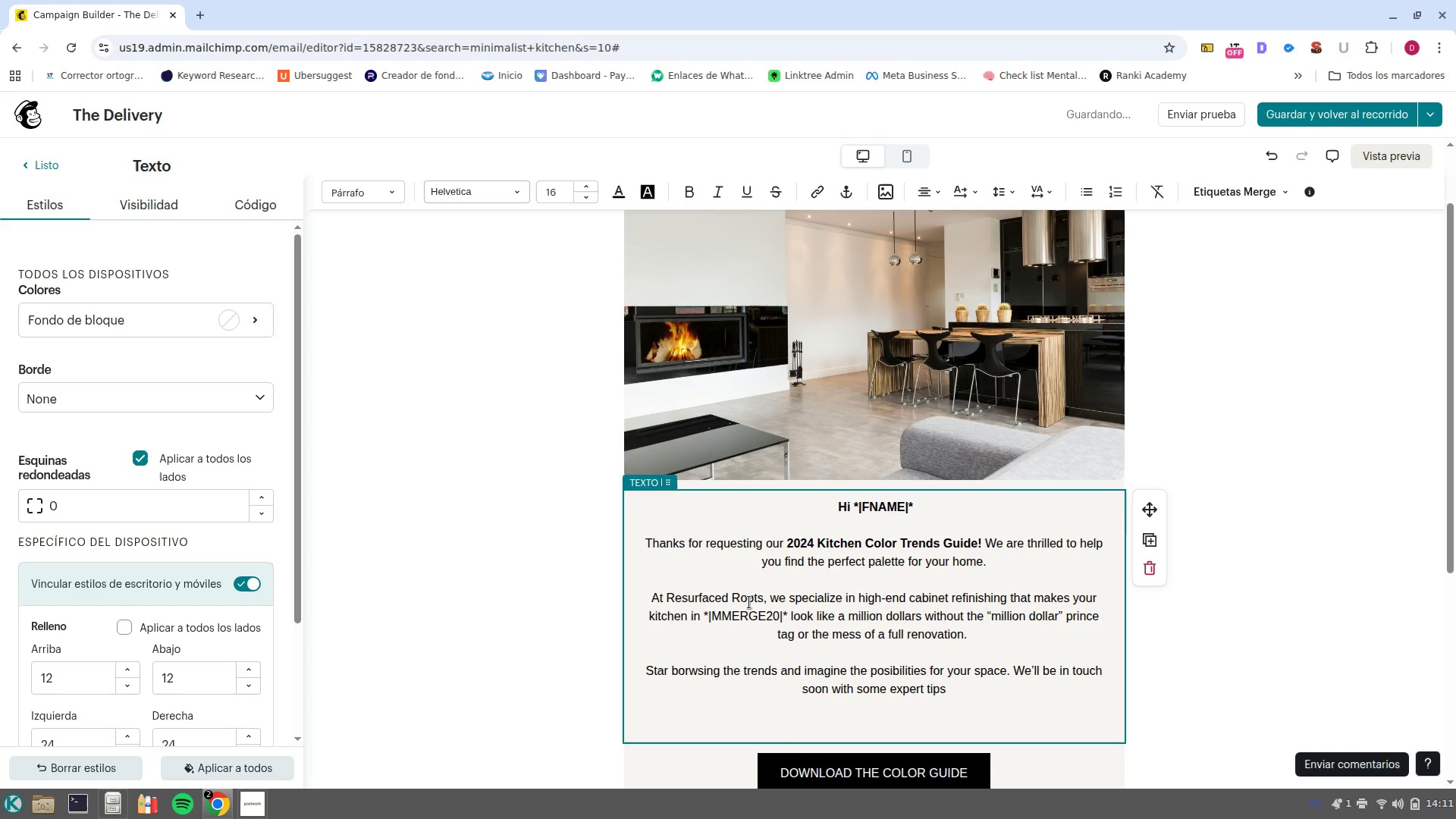 
type(Best,)
 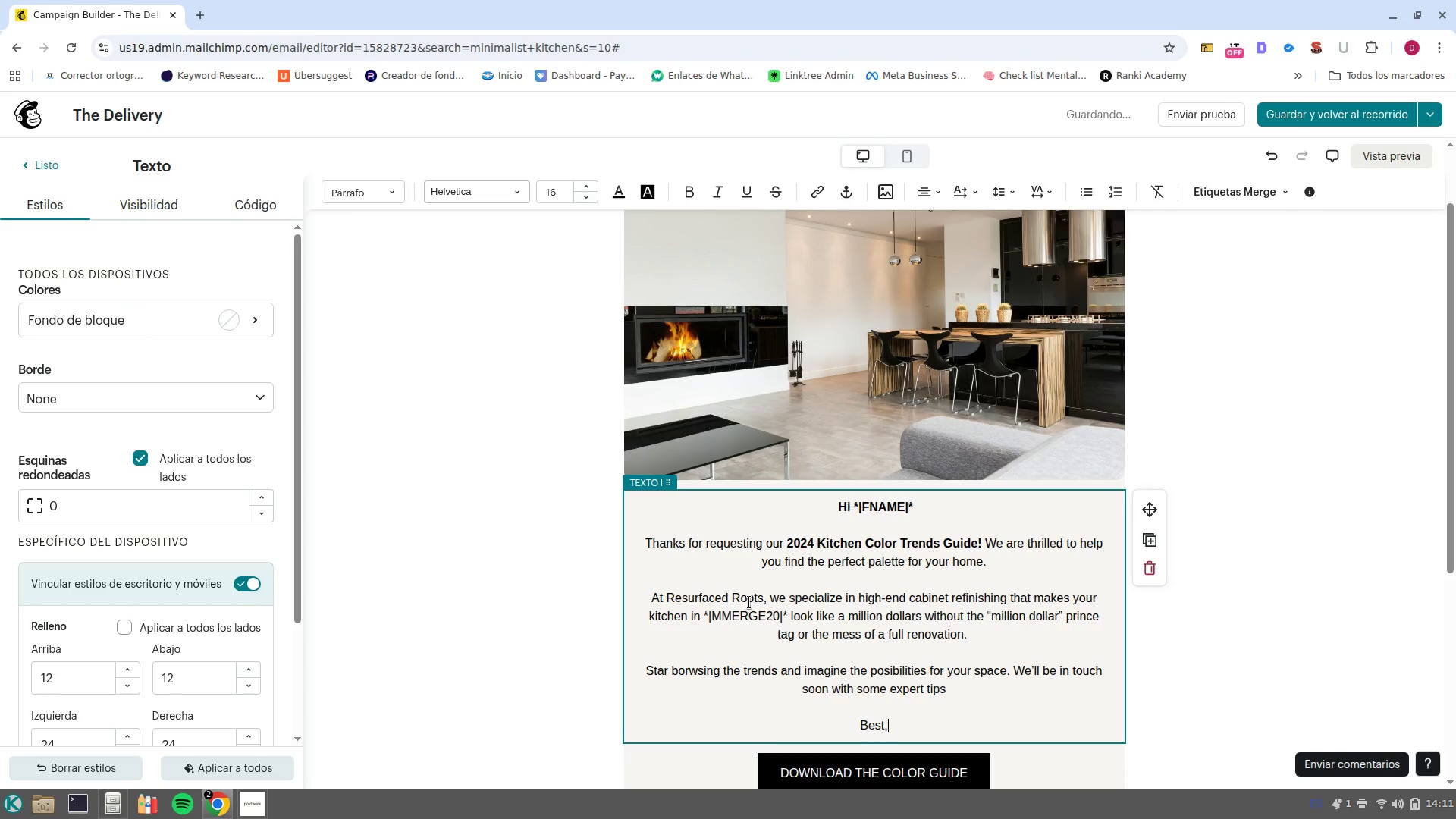 
key(Enter)
 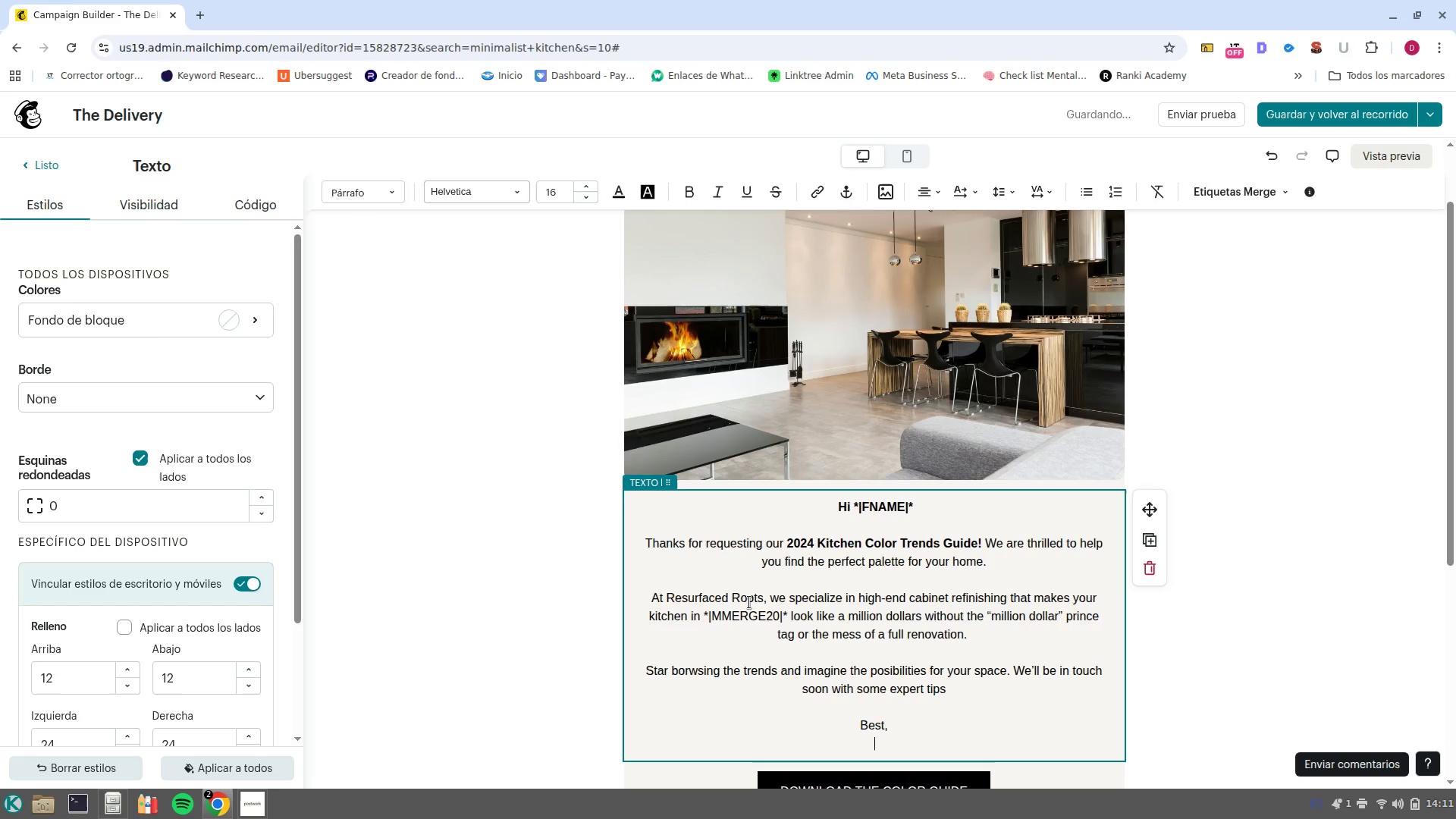 
key(Control+B)
 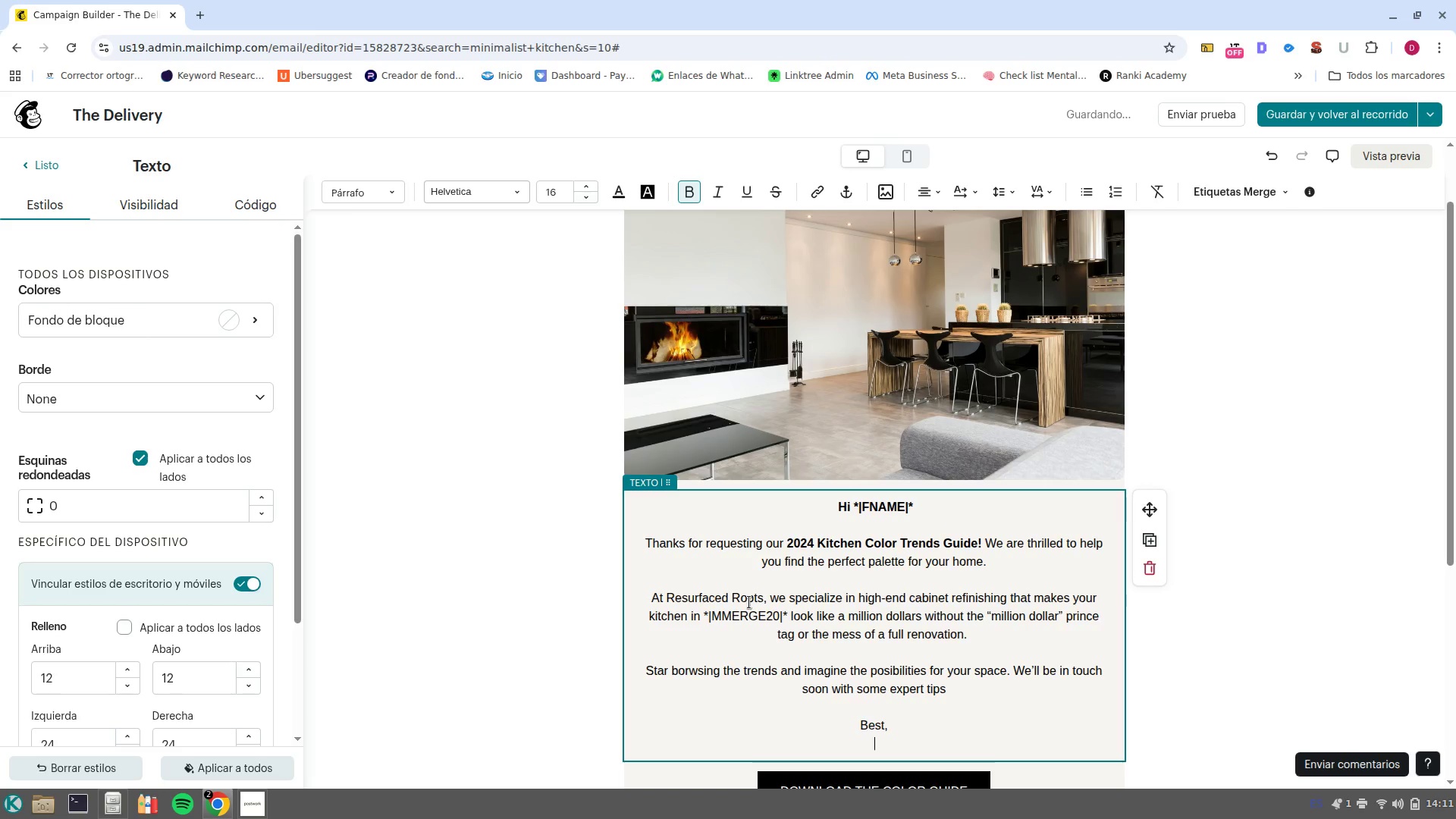 
type(The Resurfaced Roots Team)
 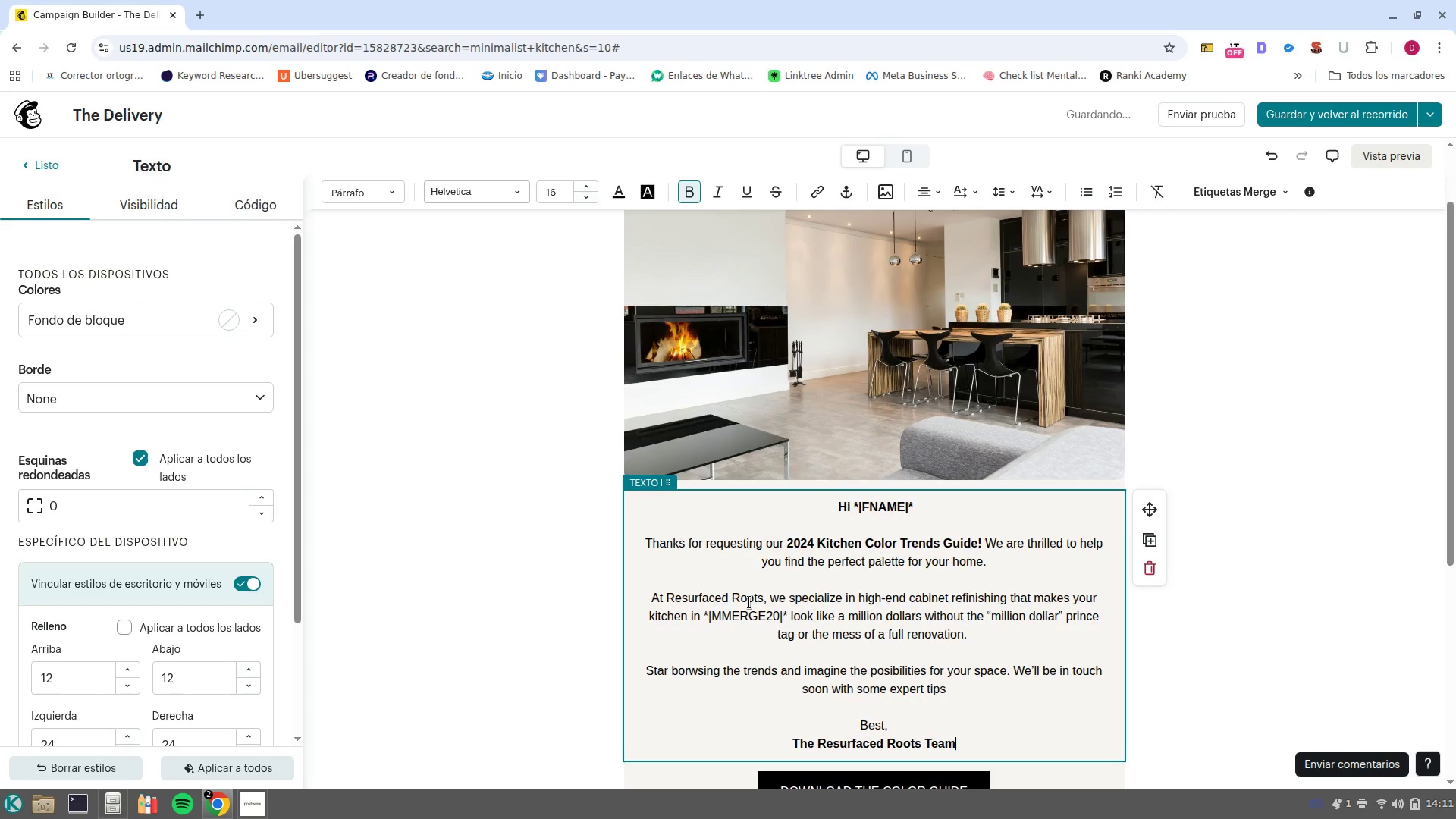 
scroll: coordinate [880, 494], scroll_direction: down, amount: 1.0
 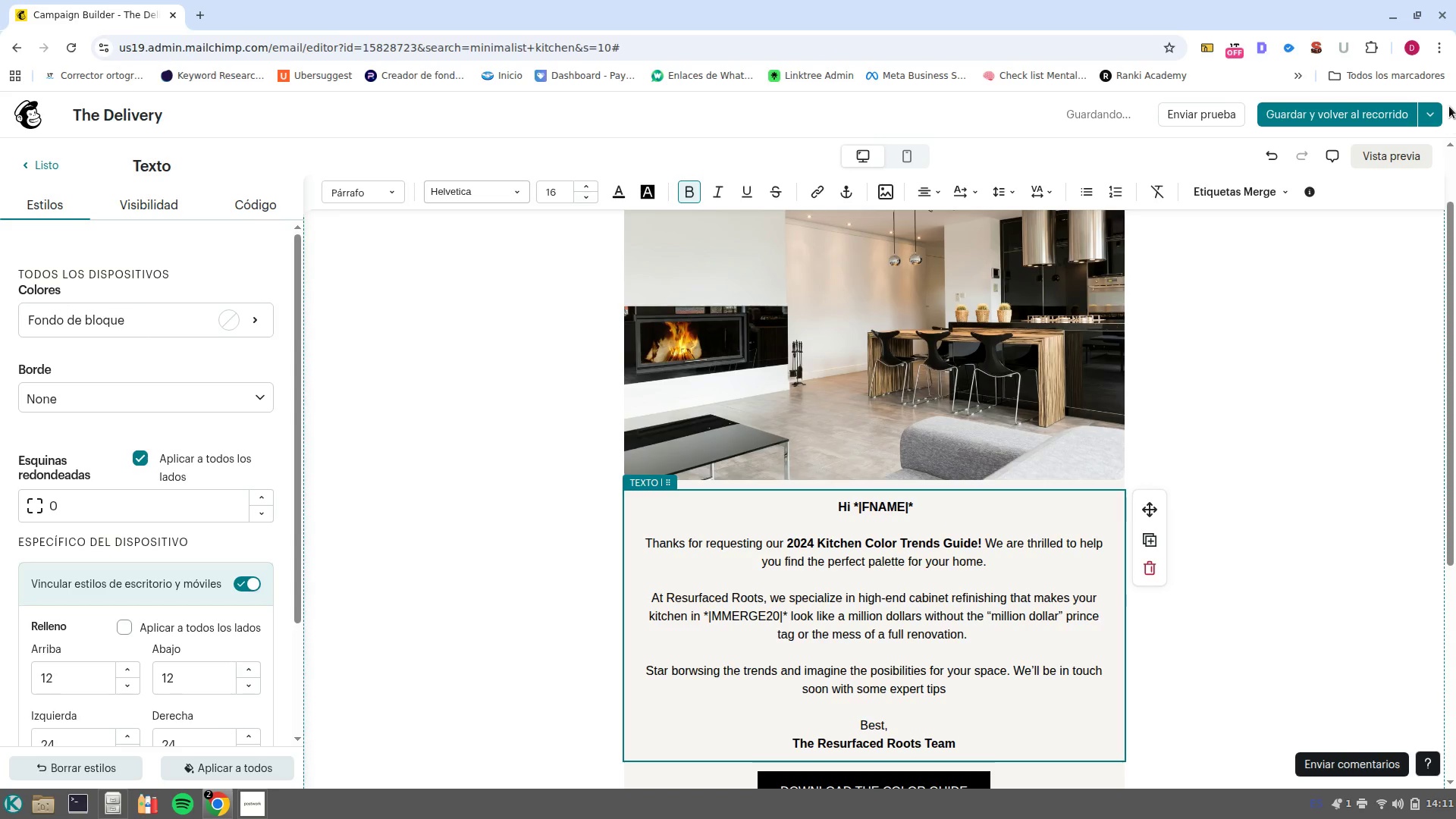 
left_click([1439, 111])
 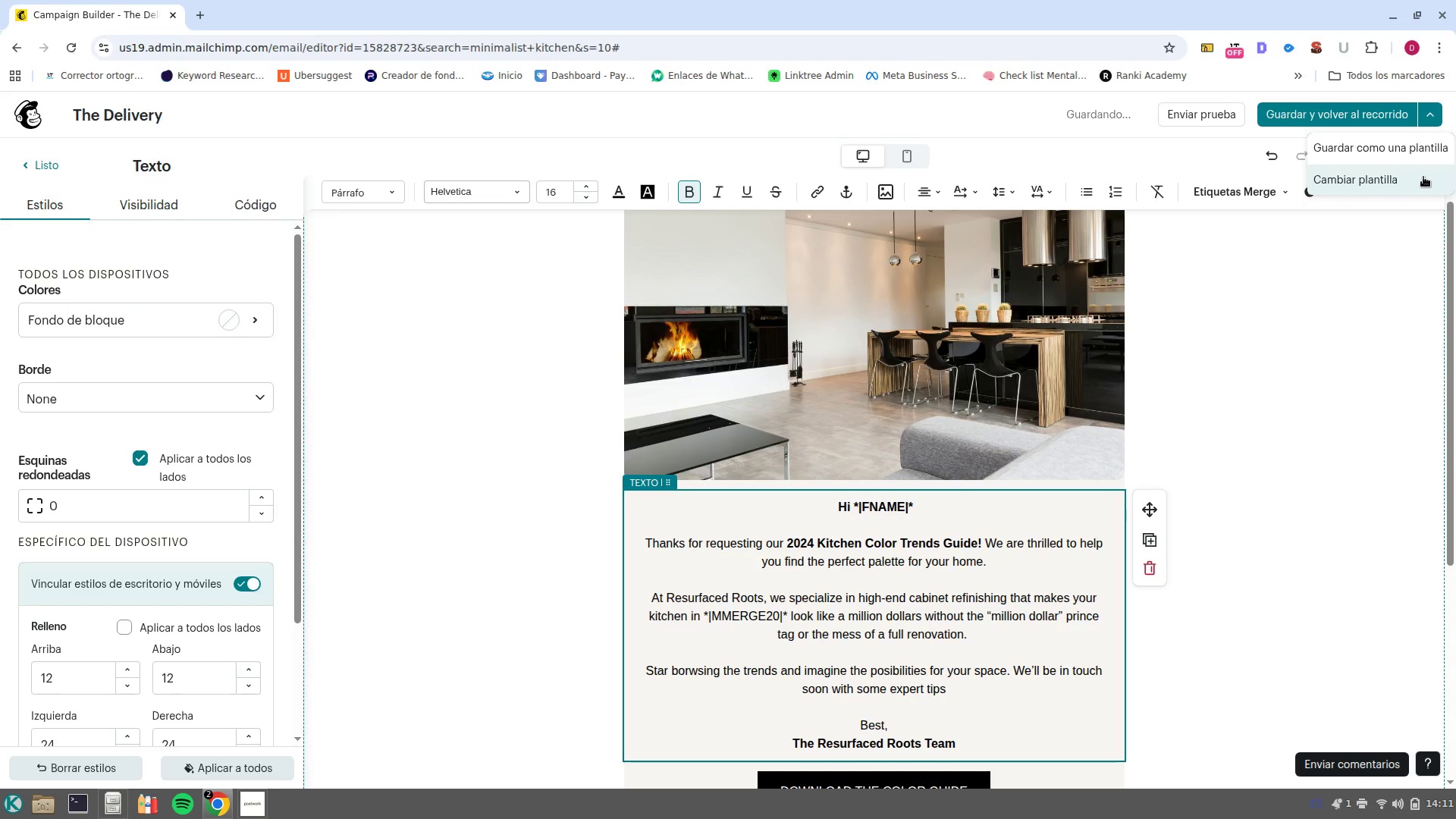 
left_click([1423, 177])
 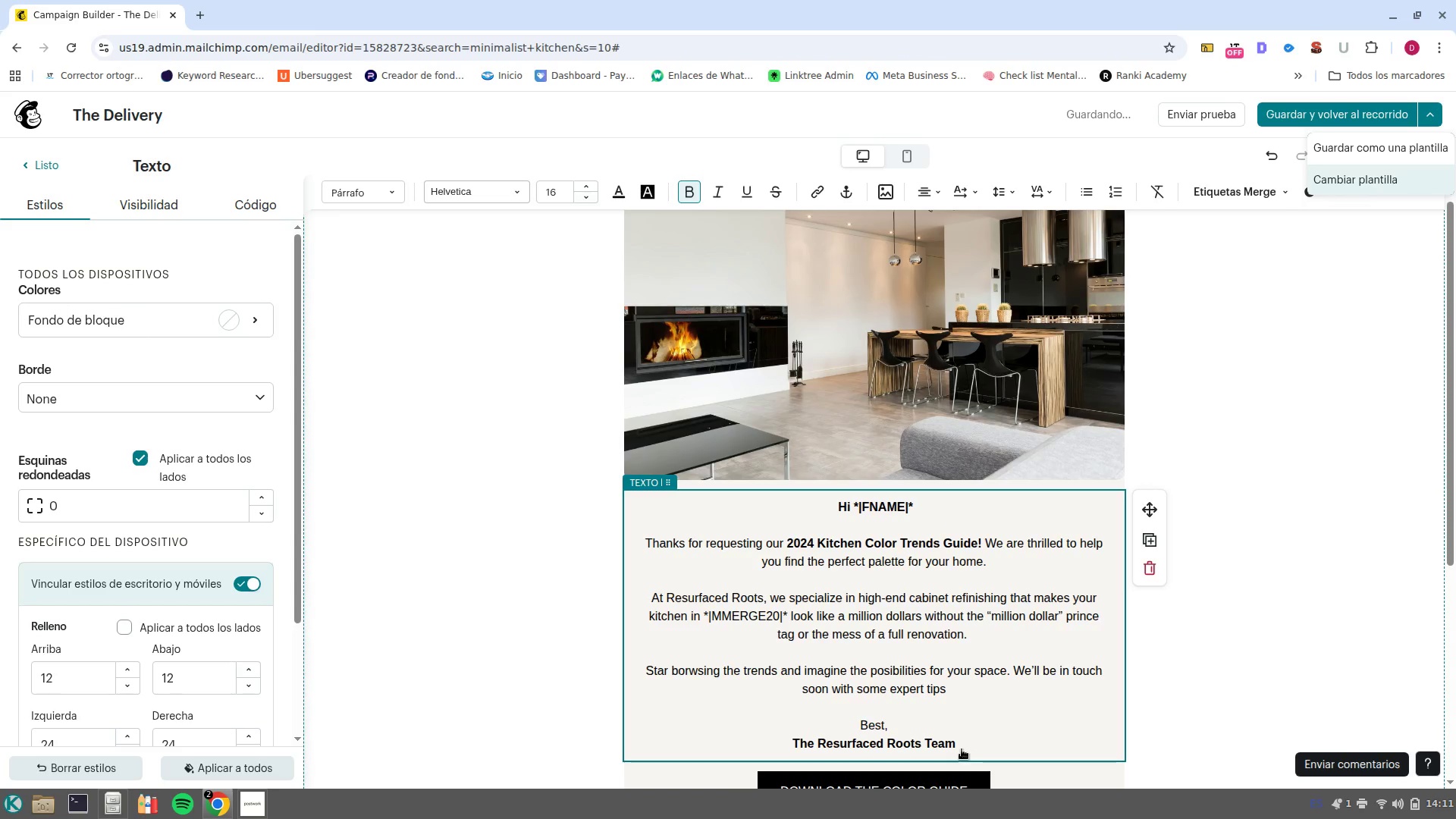 
left_click_drag(start_coordinate=[964, 742], to_coordinate=[803, 743])
 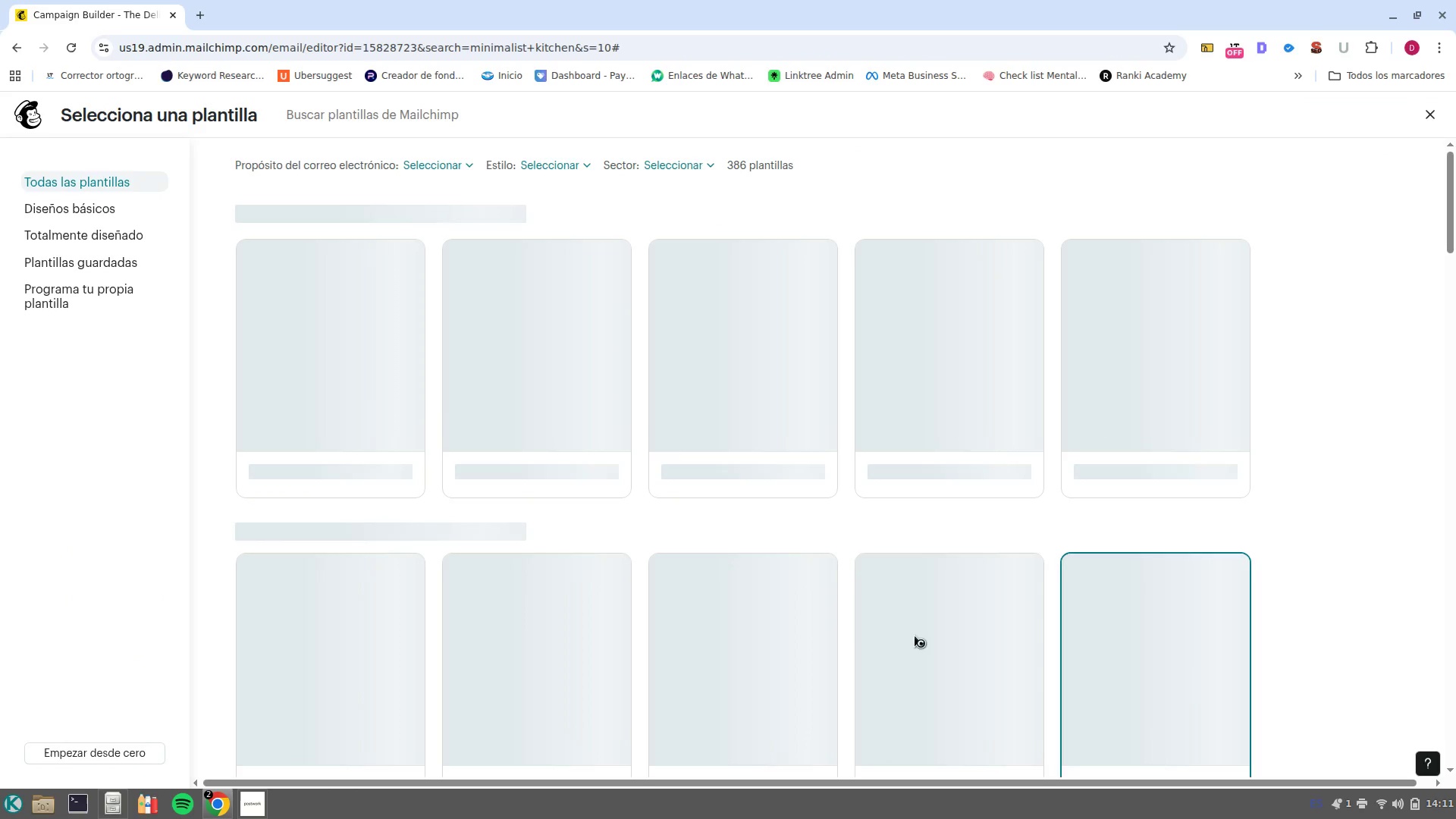 
mouse_move([605, 461])
 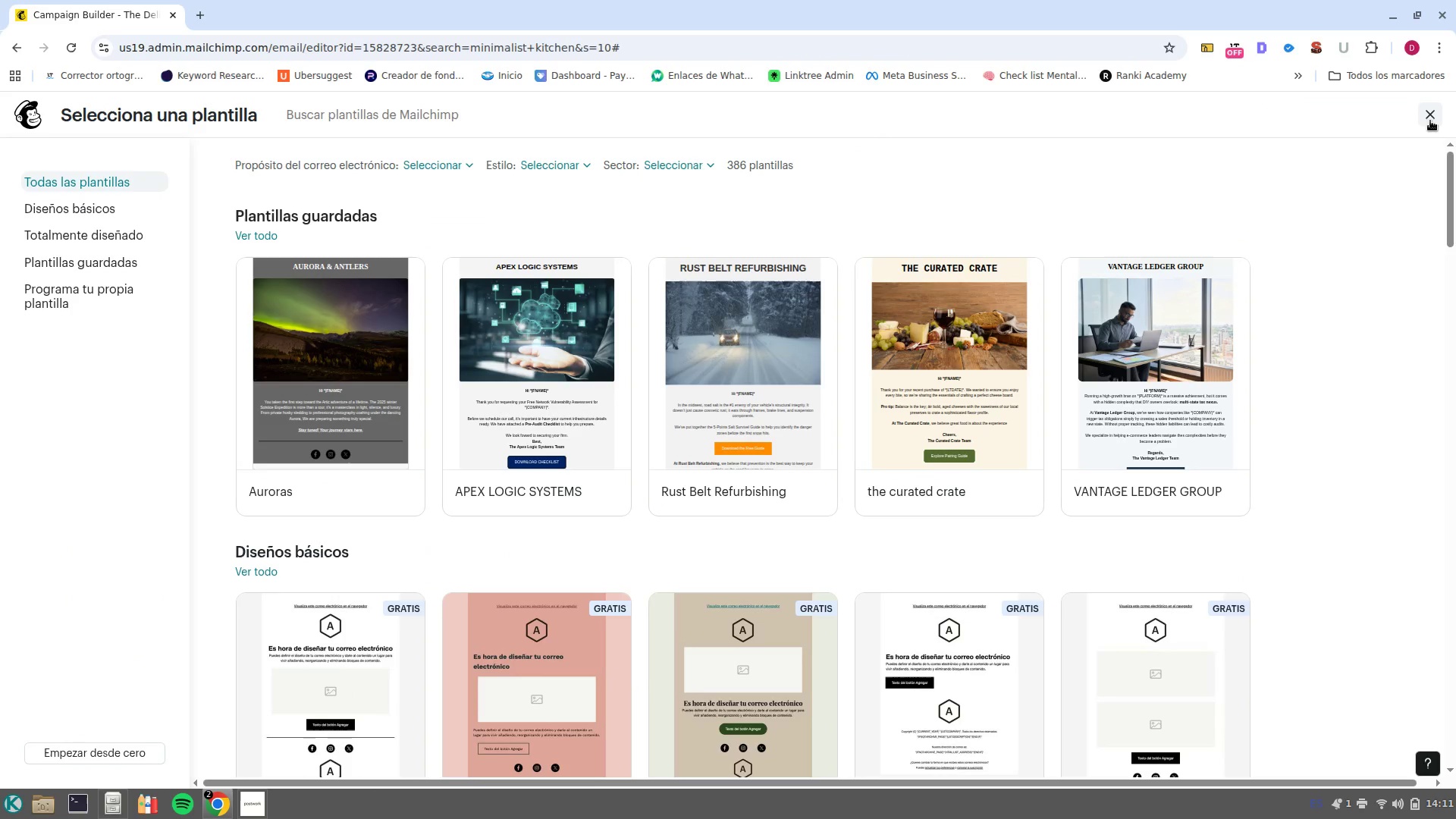 
left_click([1434, 122])
 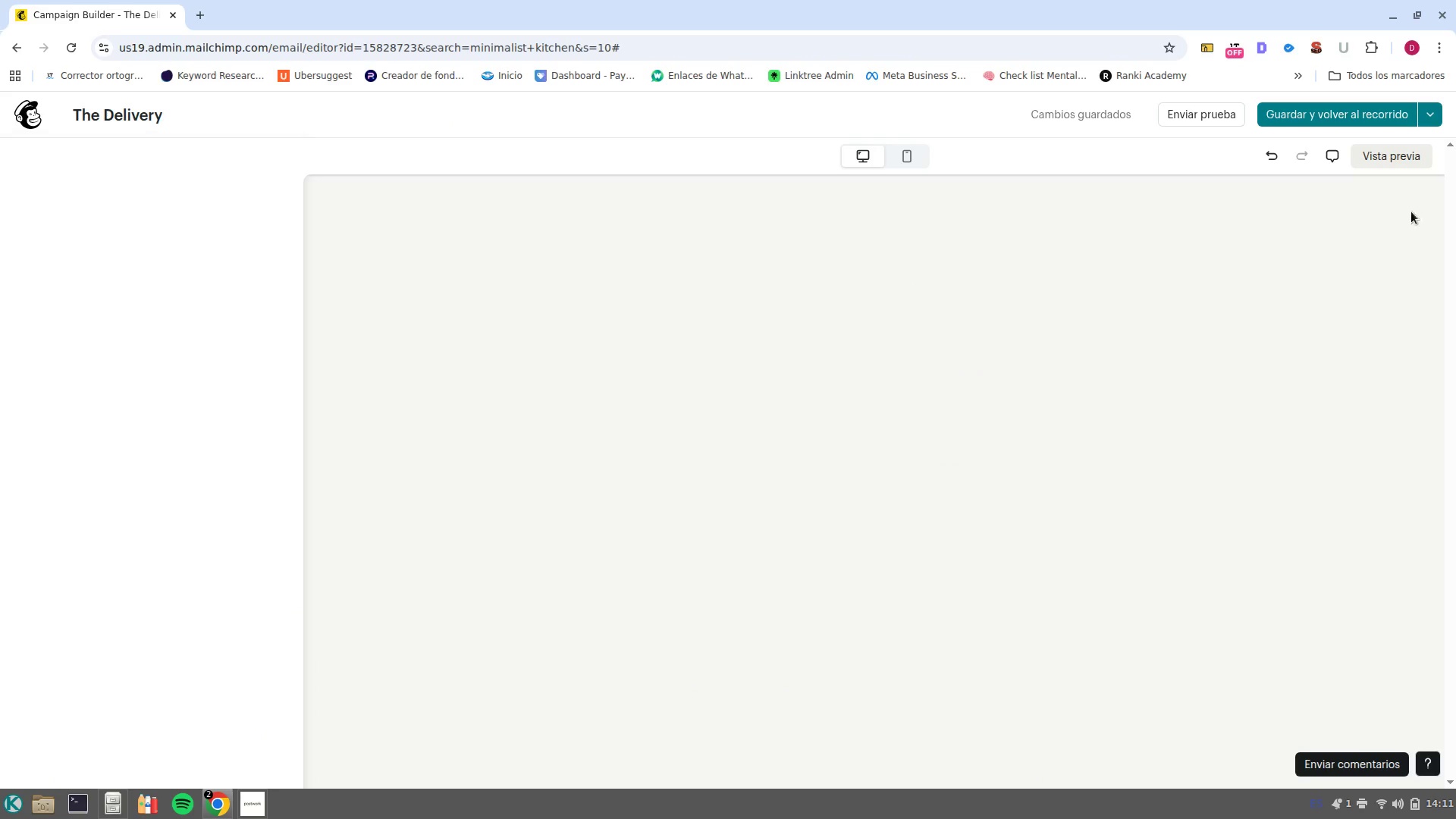 
left_click([1439, 106])
 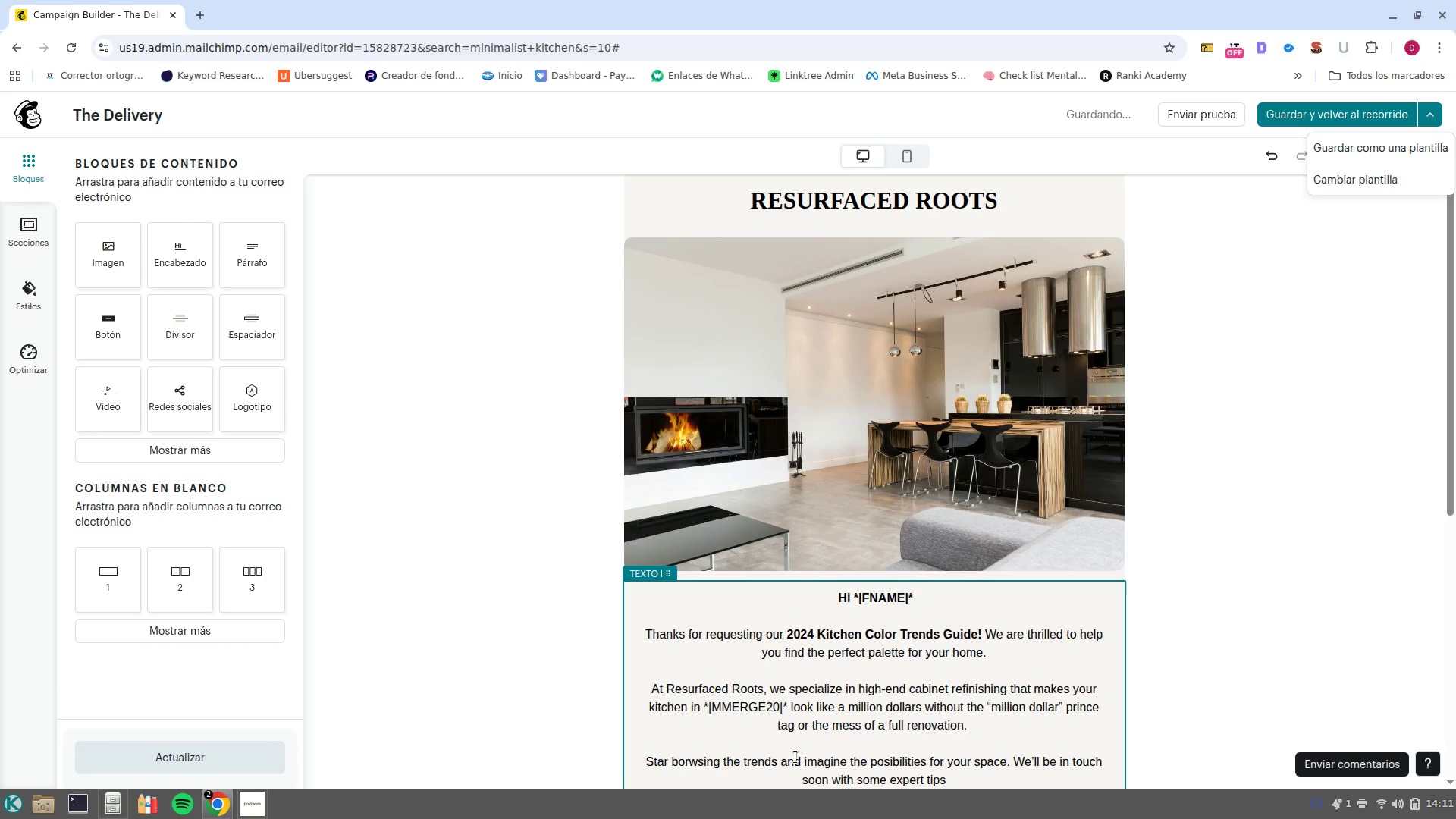 
scroll: coordinate [848, 613], scroll_direction: down, amount: 3.0
 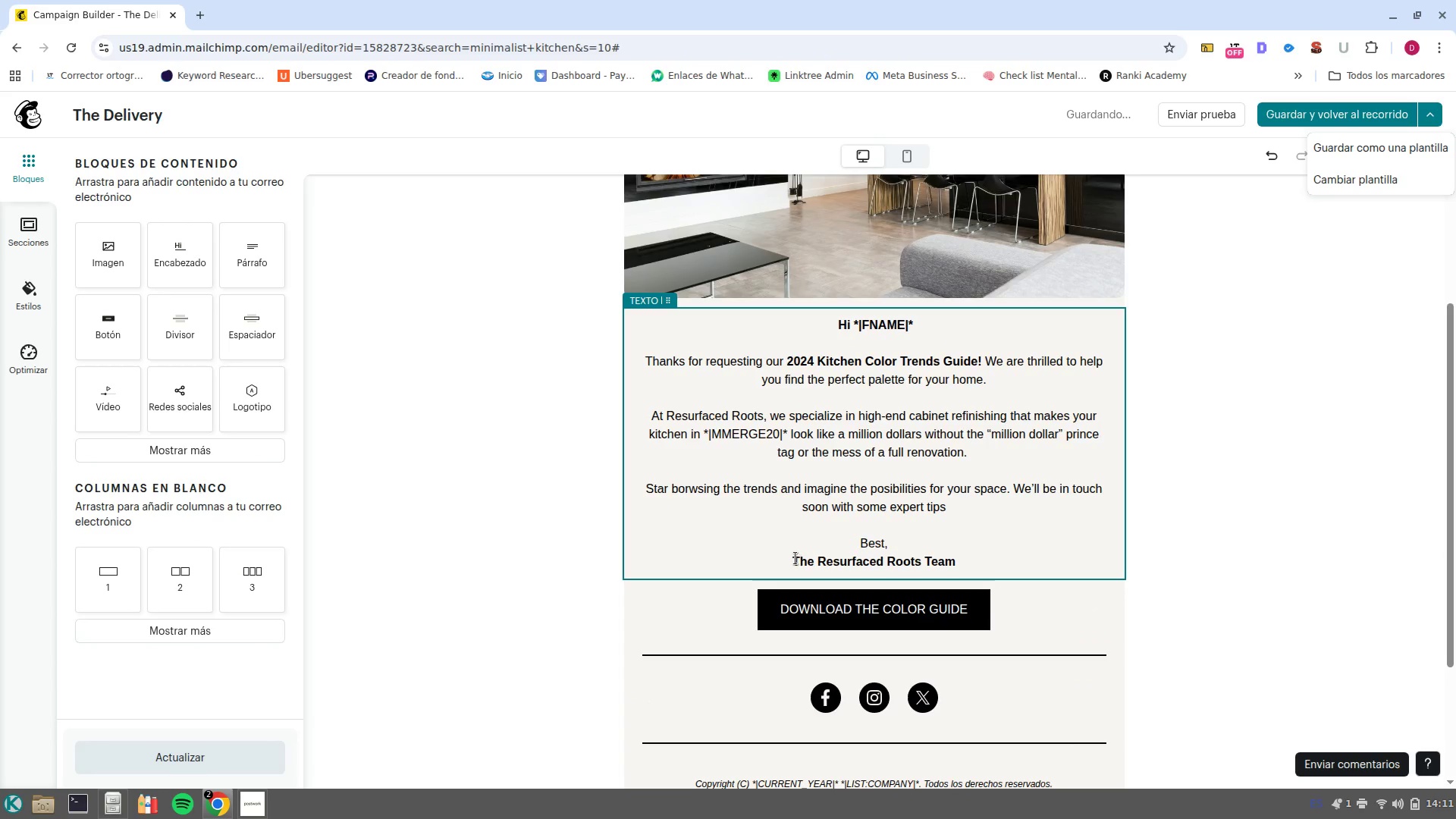 
left_click_drag(start_coordinate=[792, 558], to_coordinate=[992, 566])
 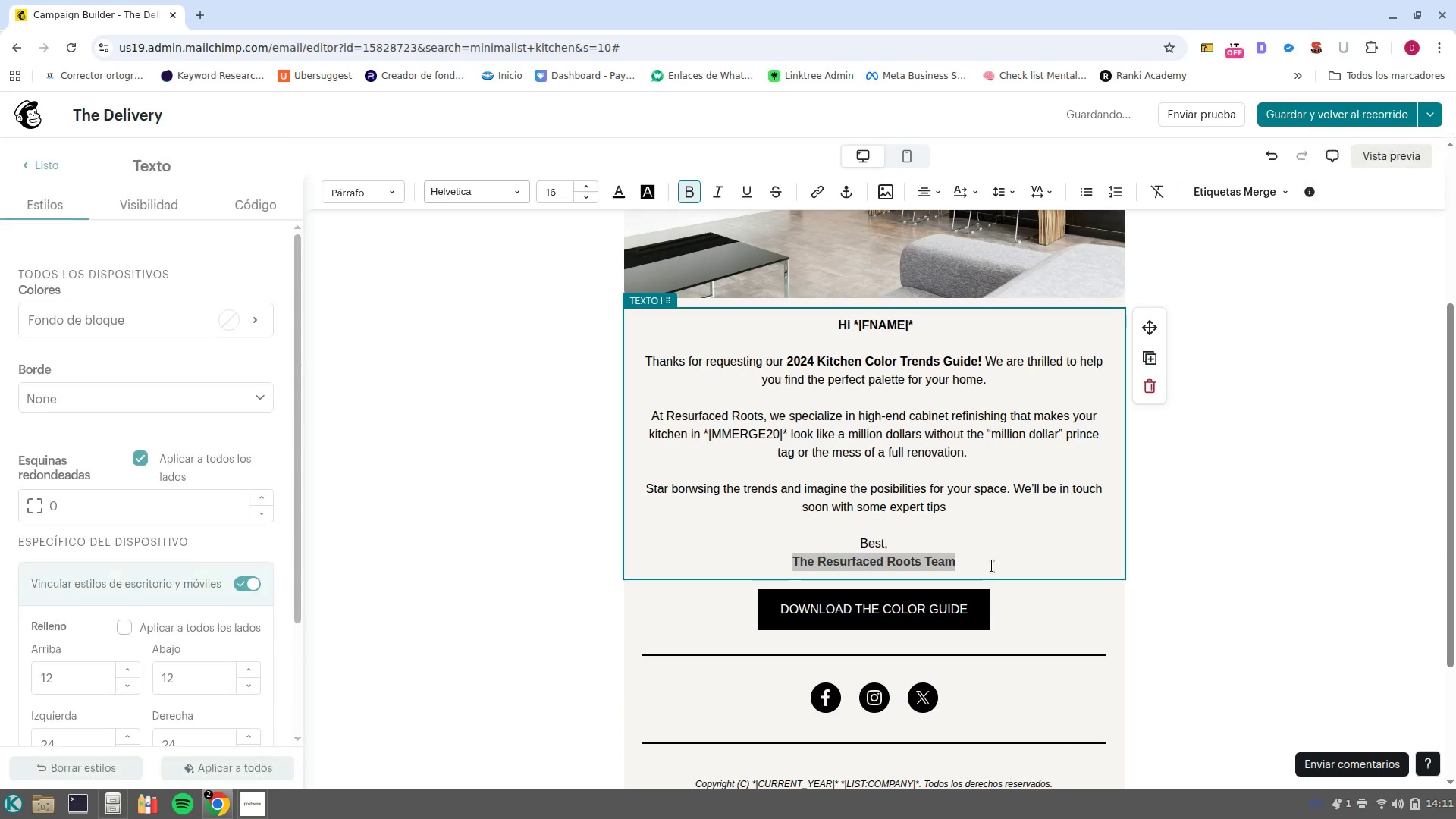 
hold_key(key=ControlLeft, duration=0.56)
 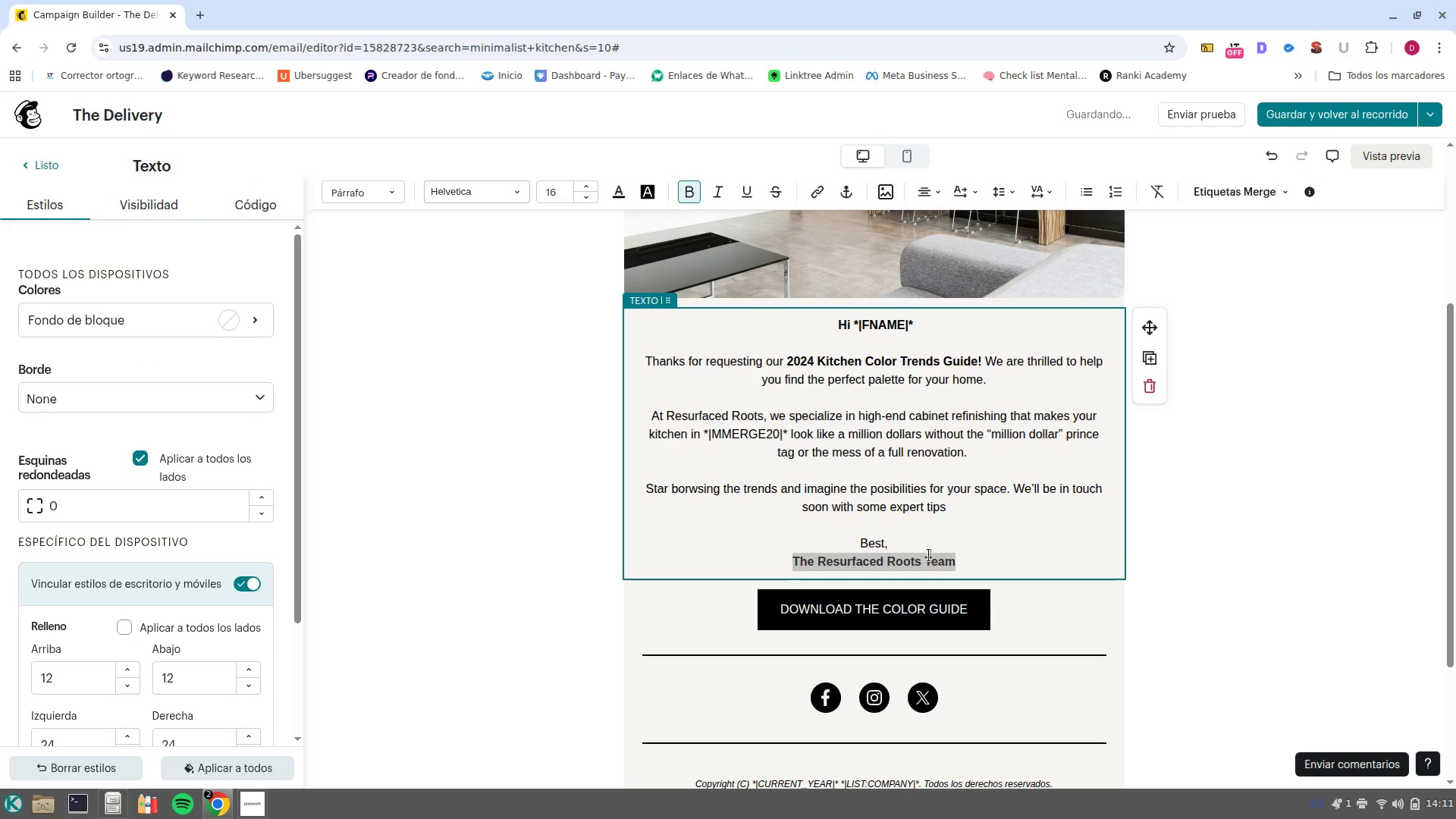 
left_click([929, 555])
 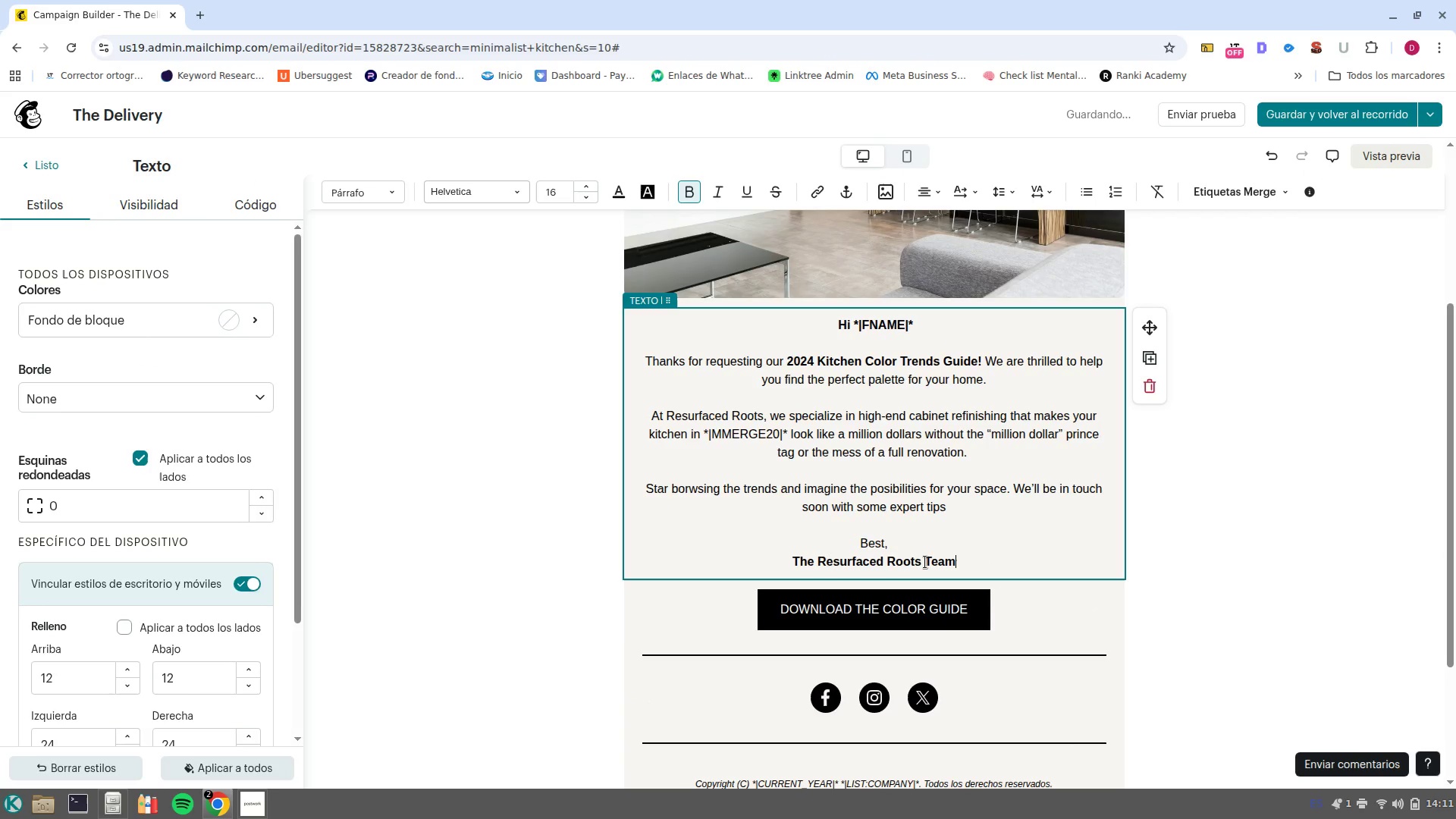 
left_click_drag(start_coordinate=[925, 562], to_coordinate=[770, 566])
 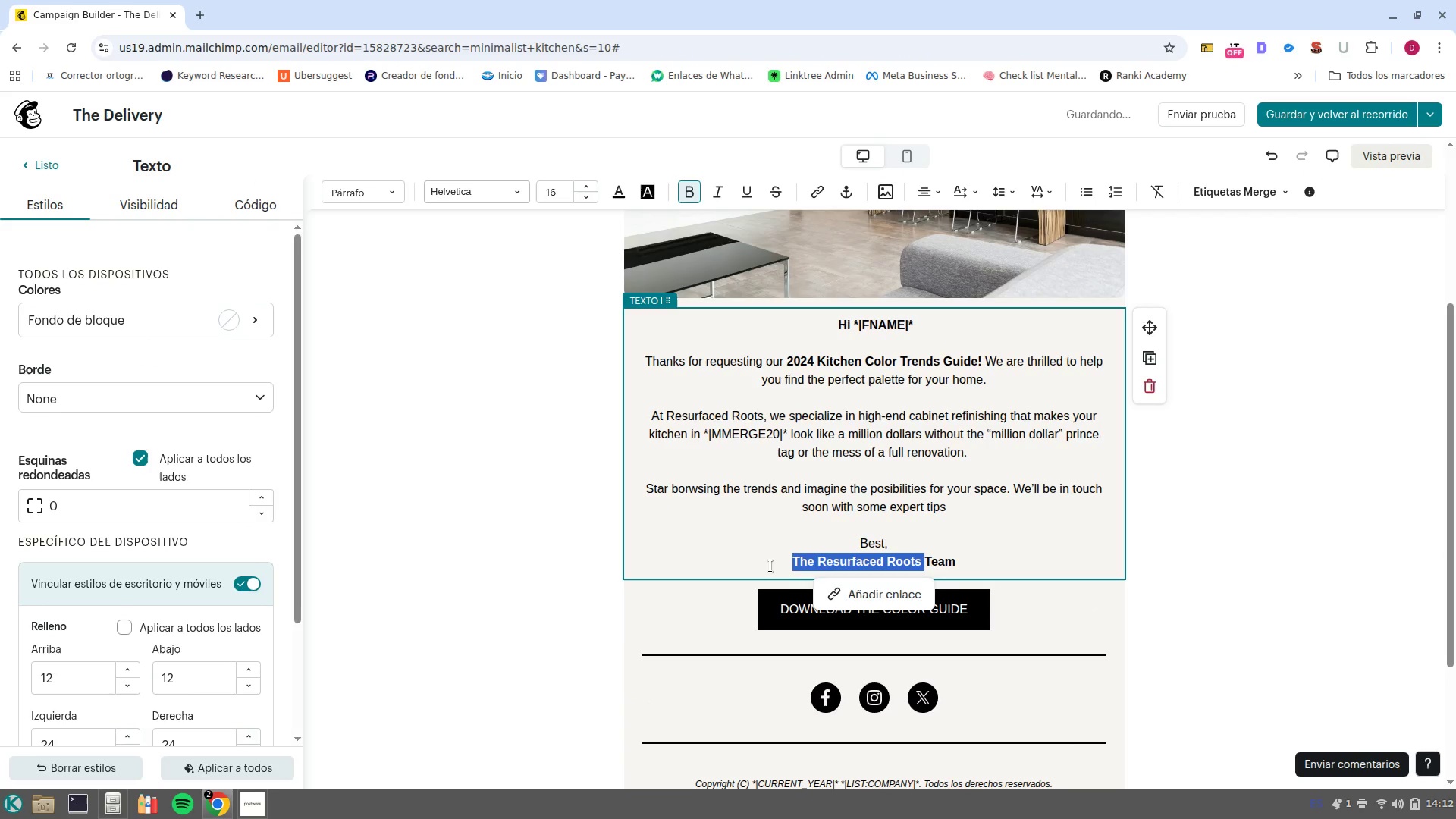 
key(Control+C)
 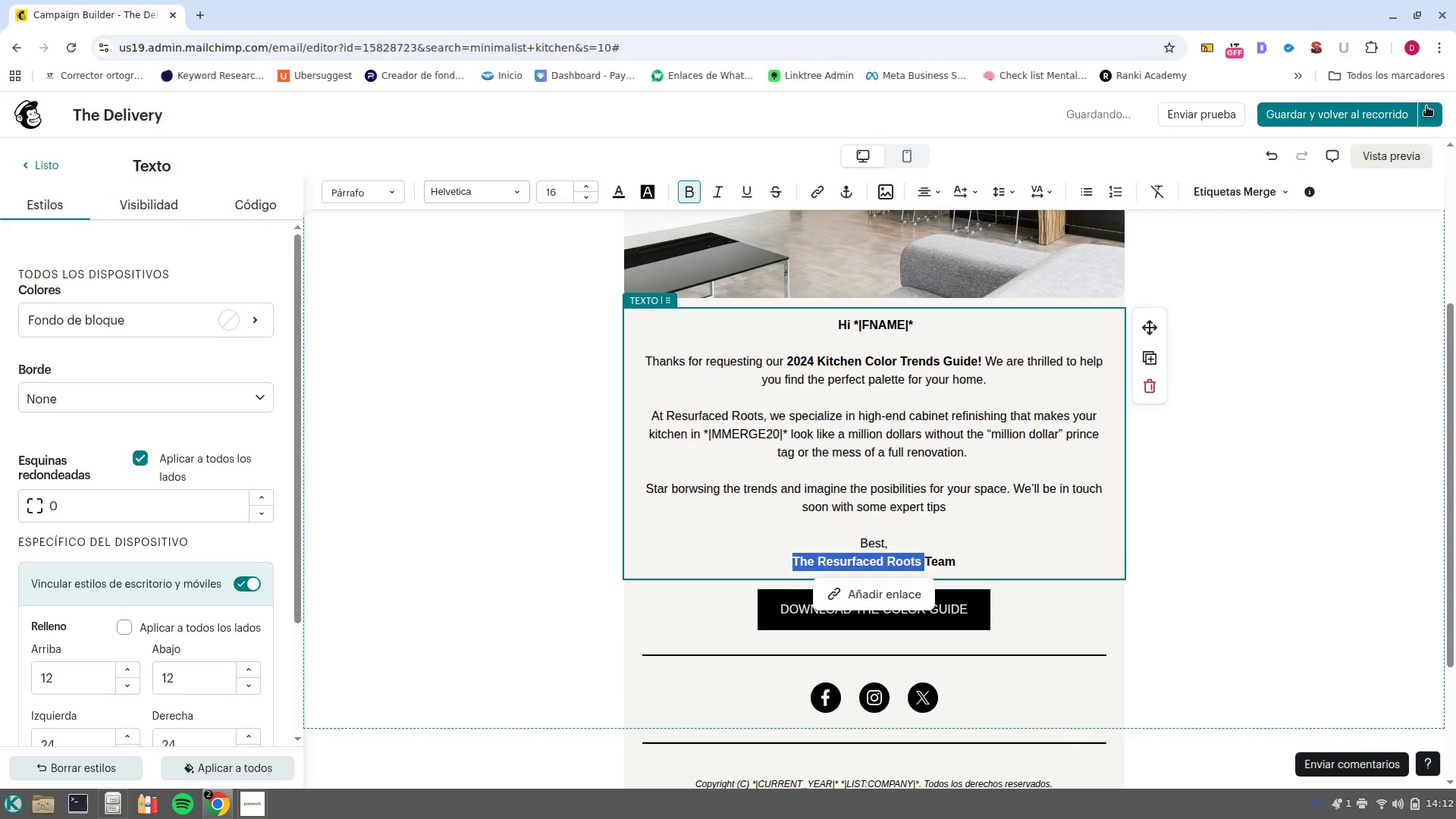 
left_click([1425, 108])
 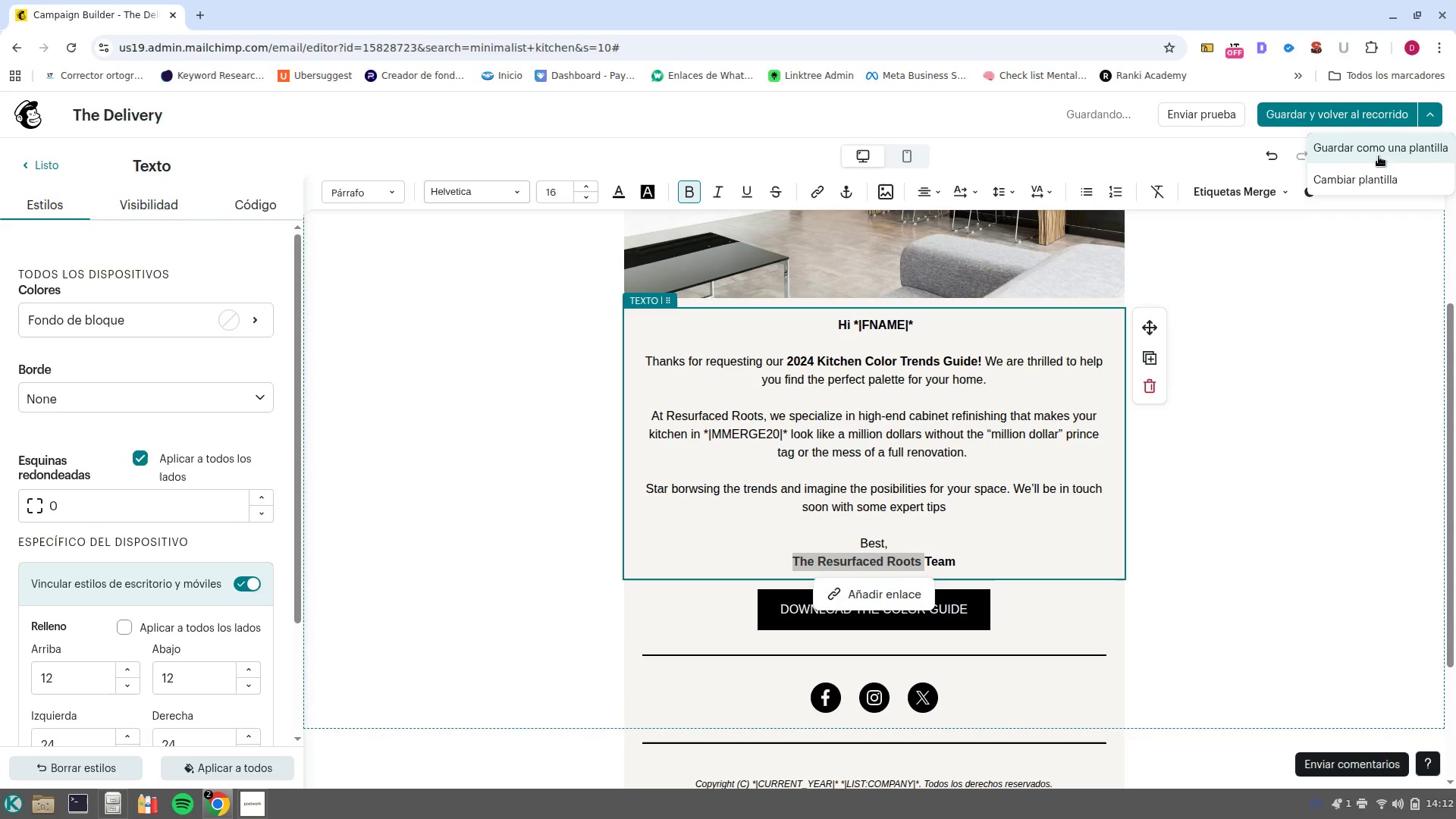 
left_click([1379, 156])
 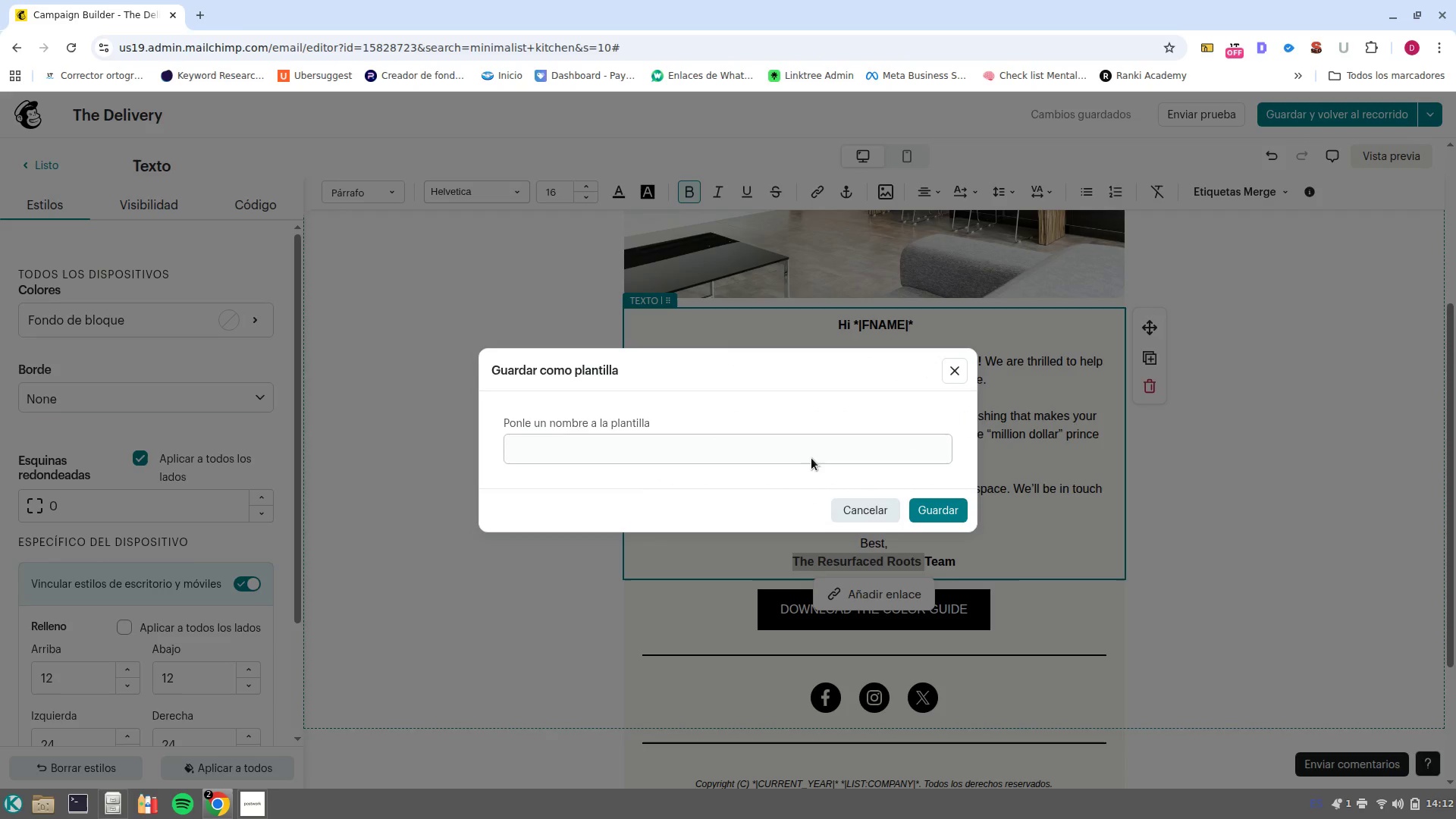 
left_click([802, 450])
 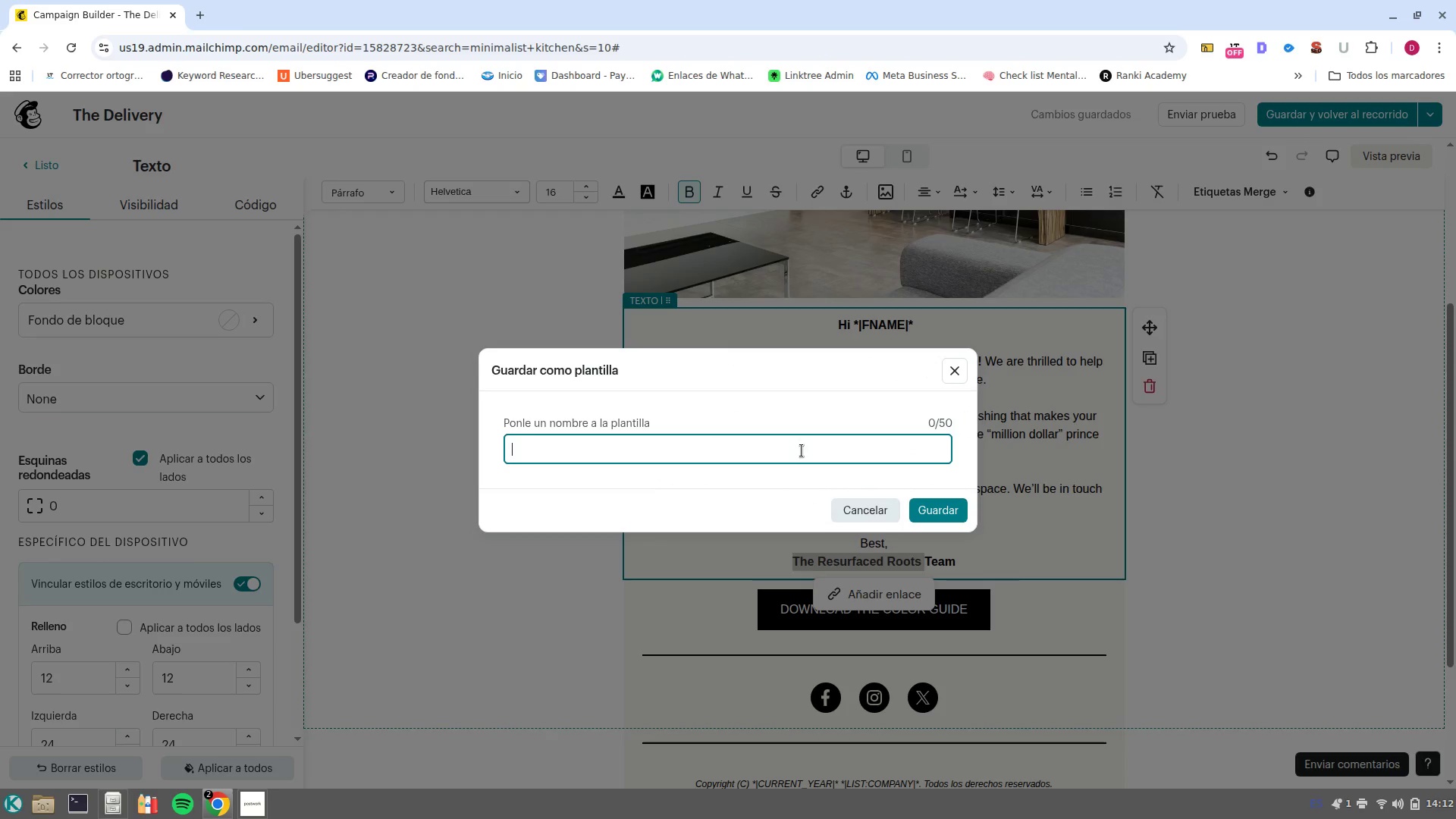 
key(Control+V)
 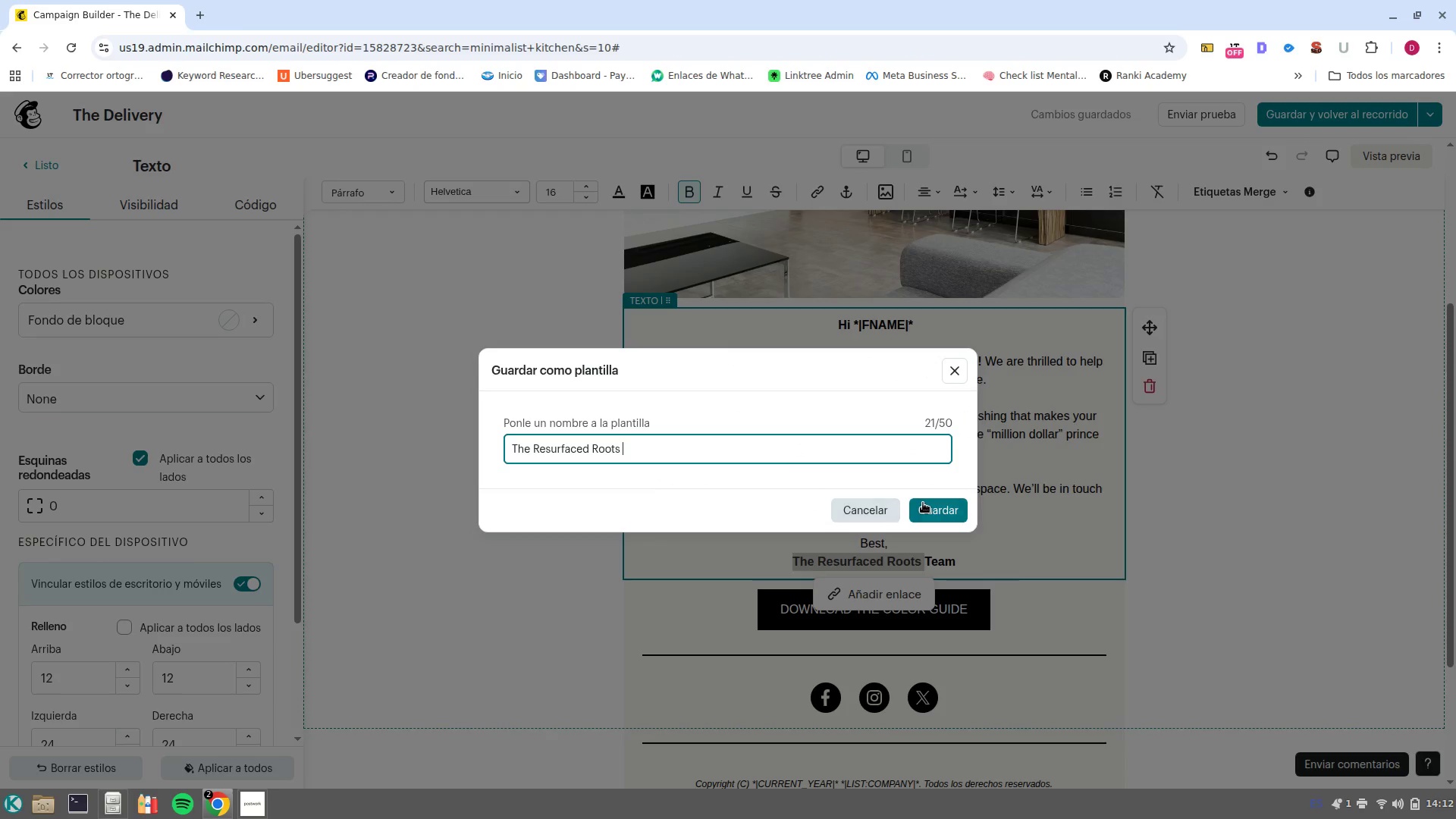 
left_click([940, 507])
 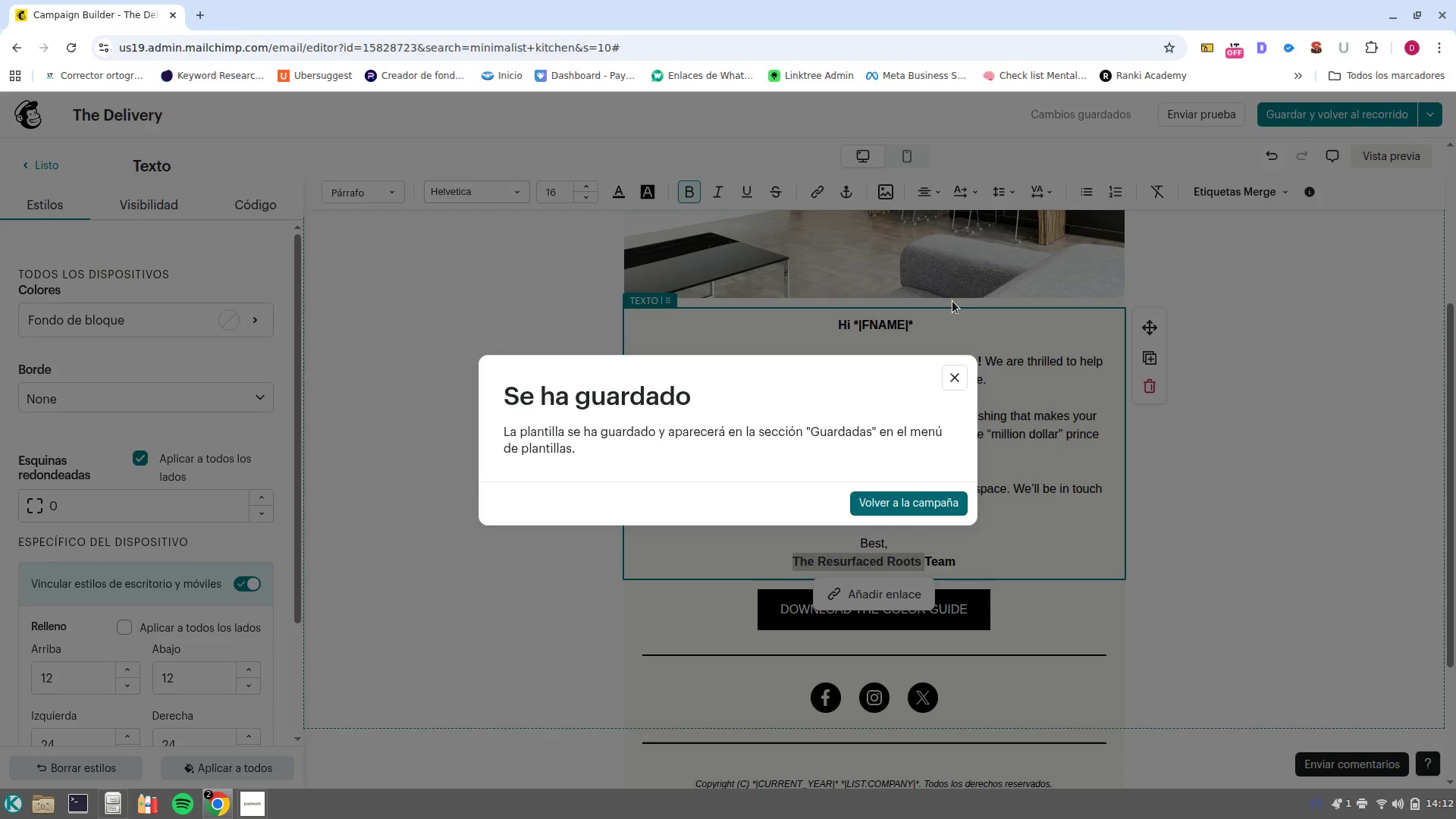 
left_click([961, 374])
 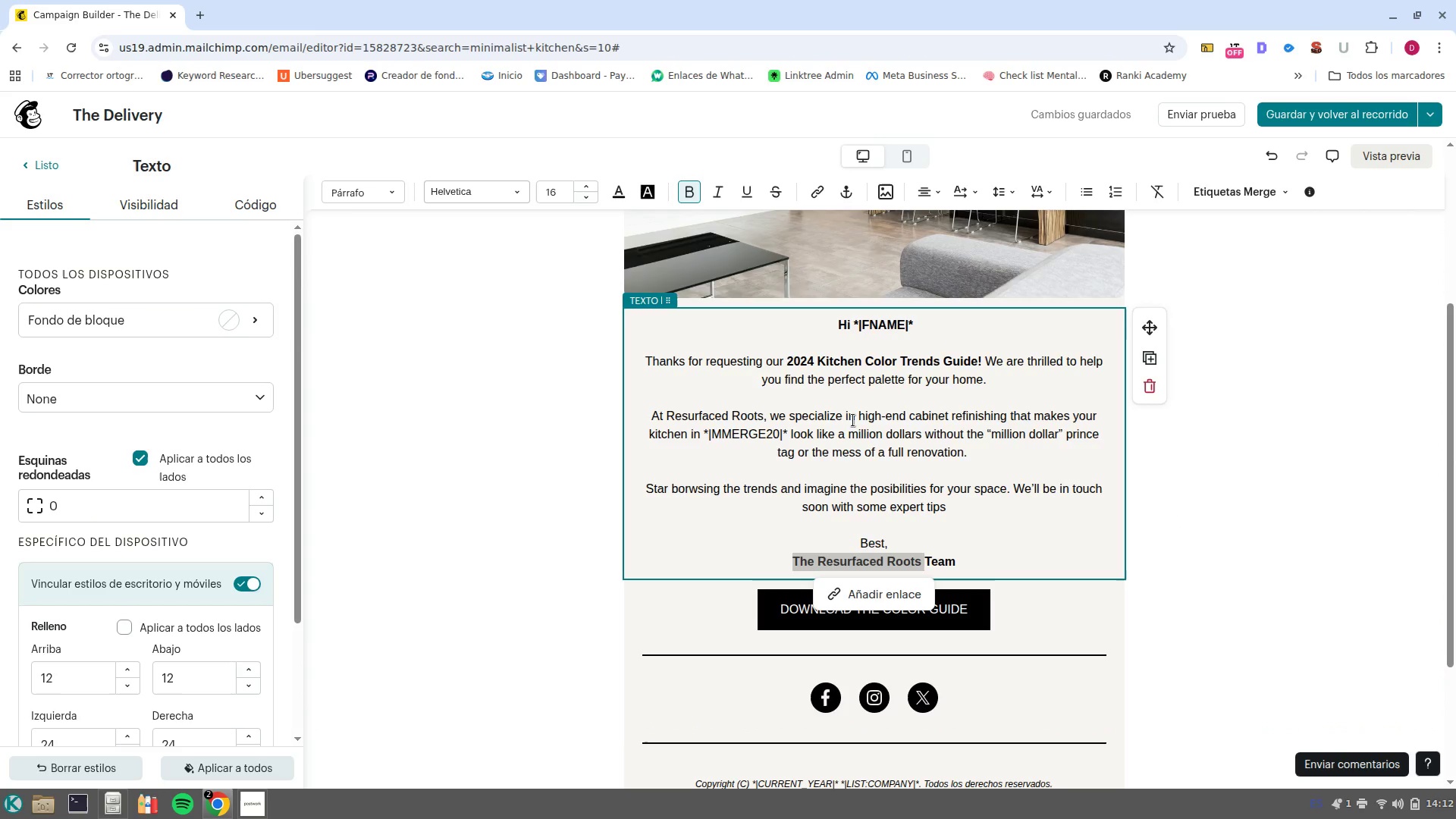 
wait(10.29)
 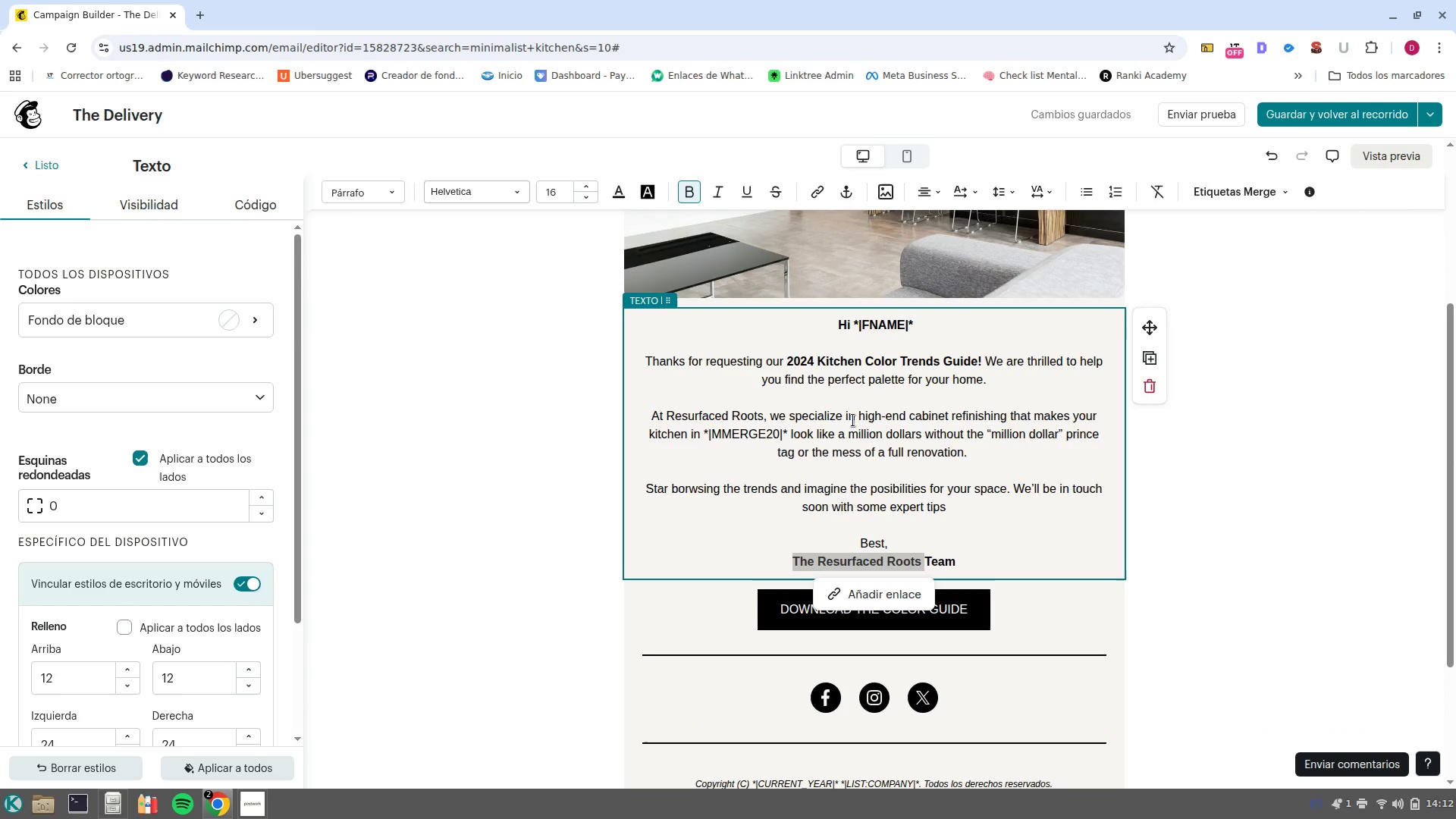 
double_click([682, 489])
 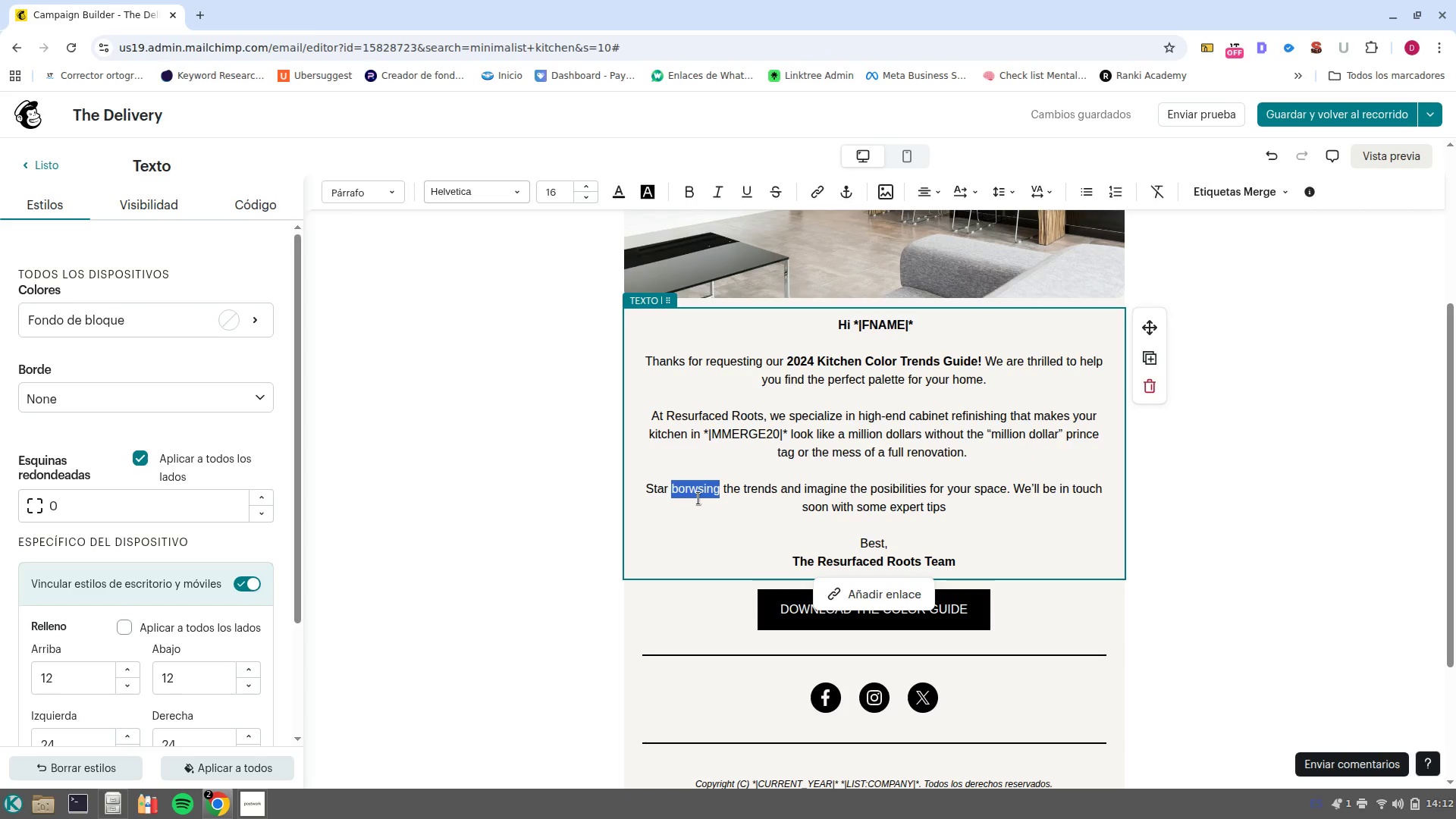 
type(browsing)
 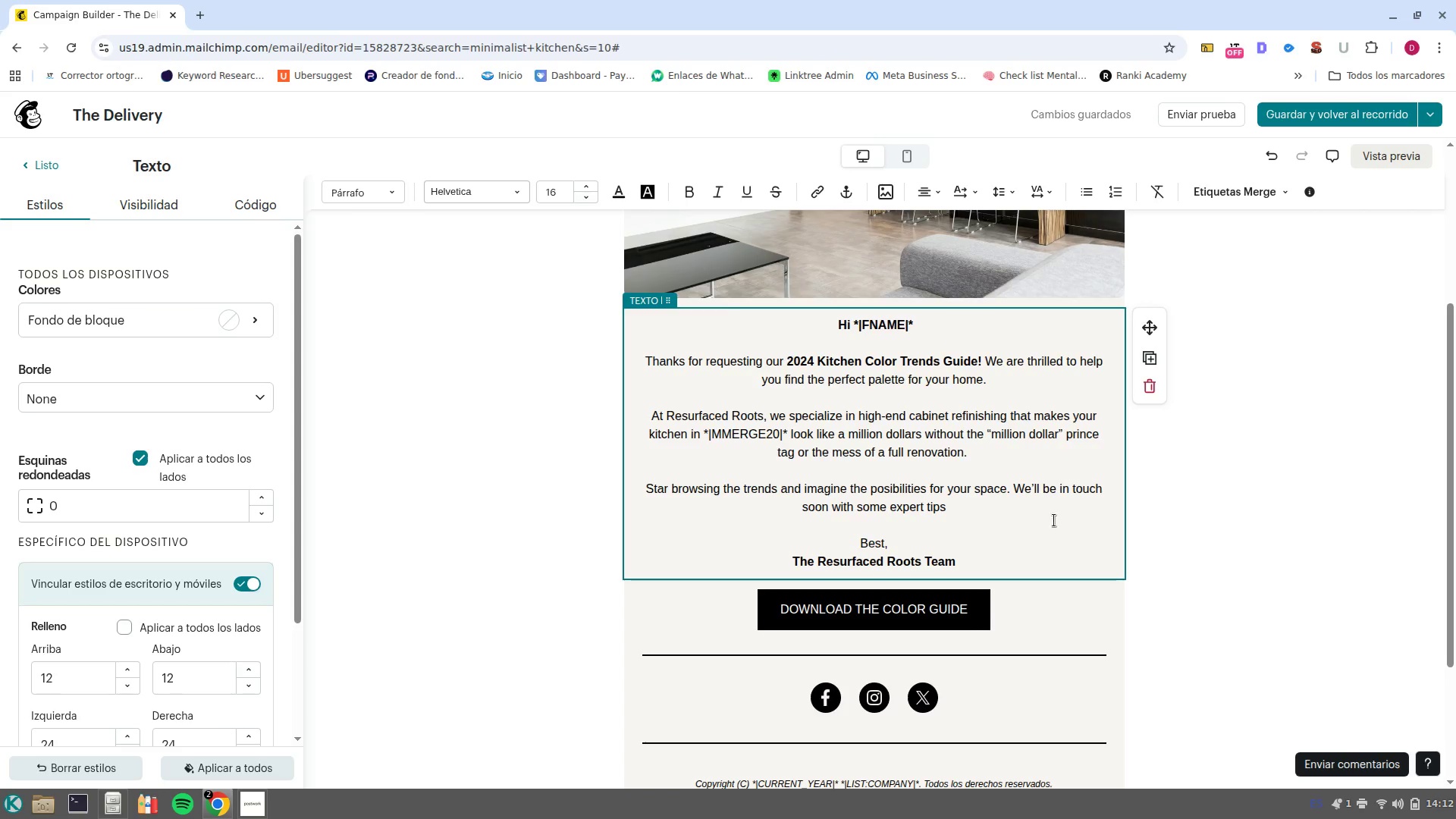 
wait(6.38)
 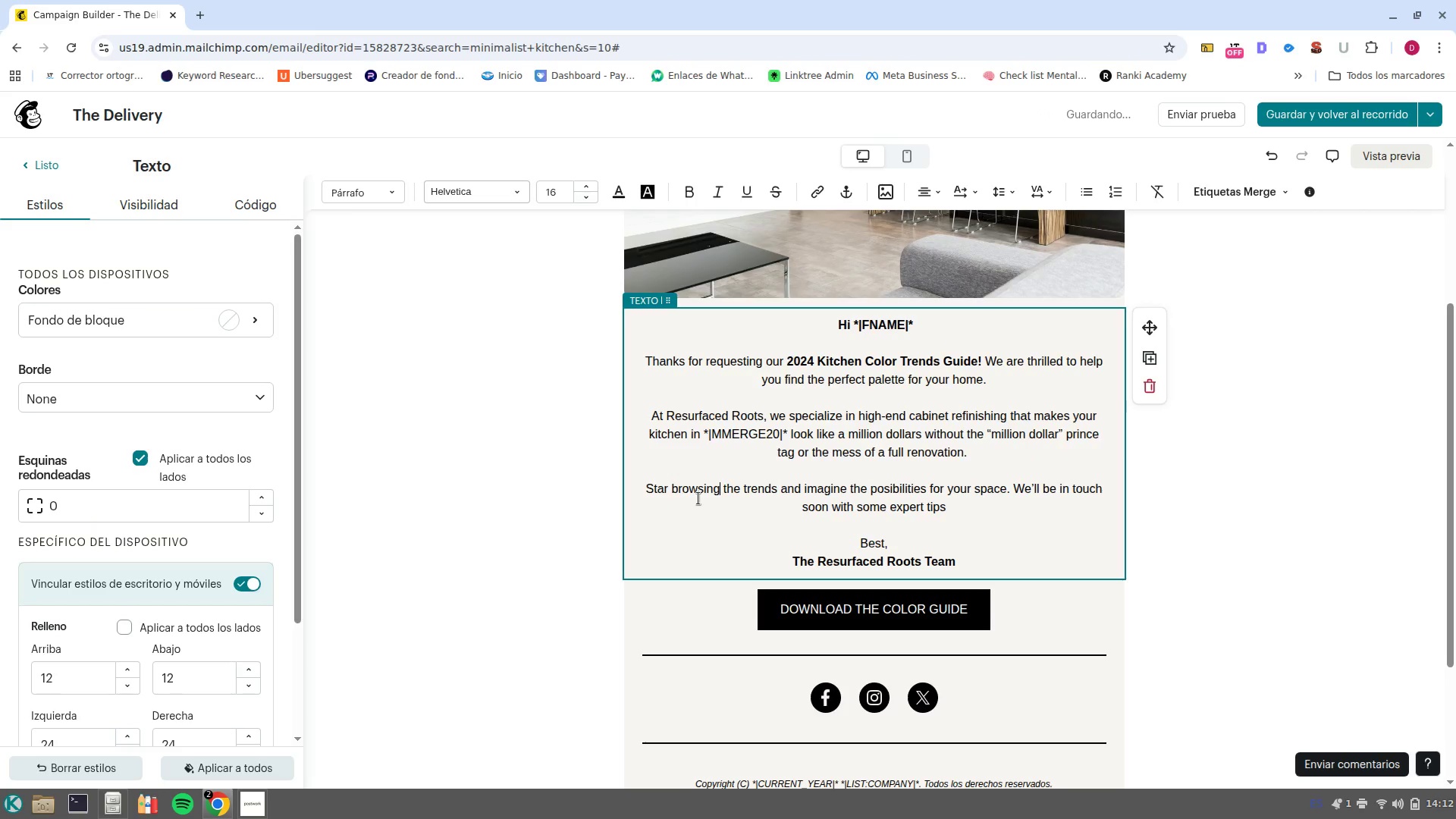 
left_click([957, 510])
 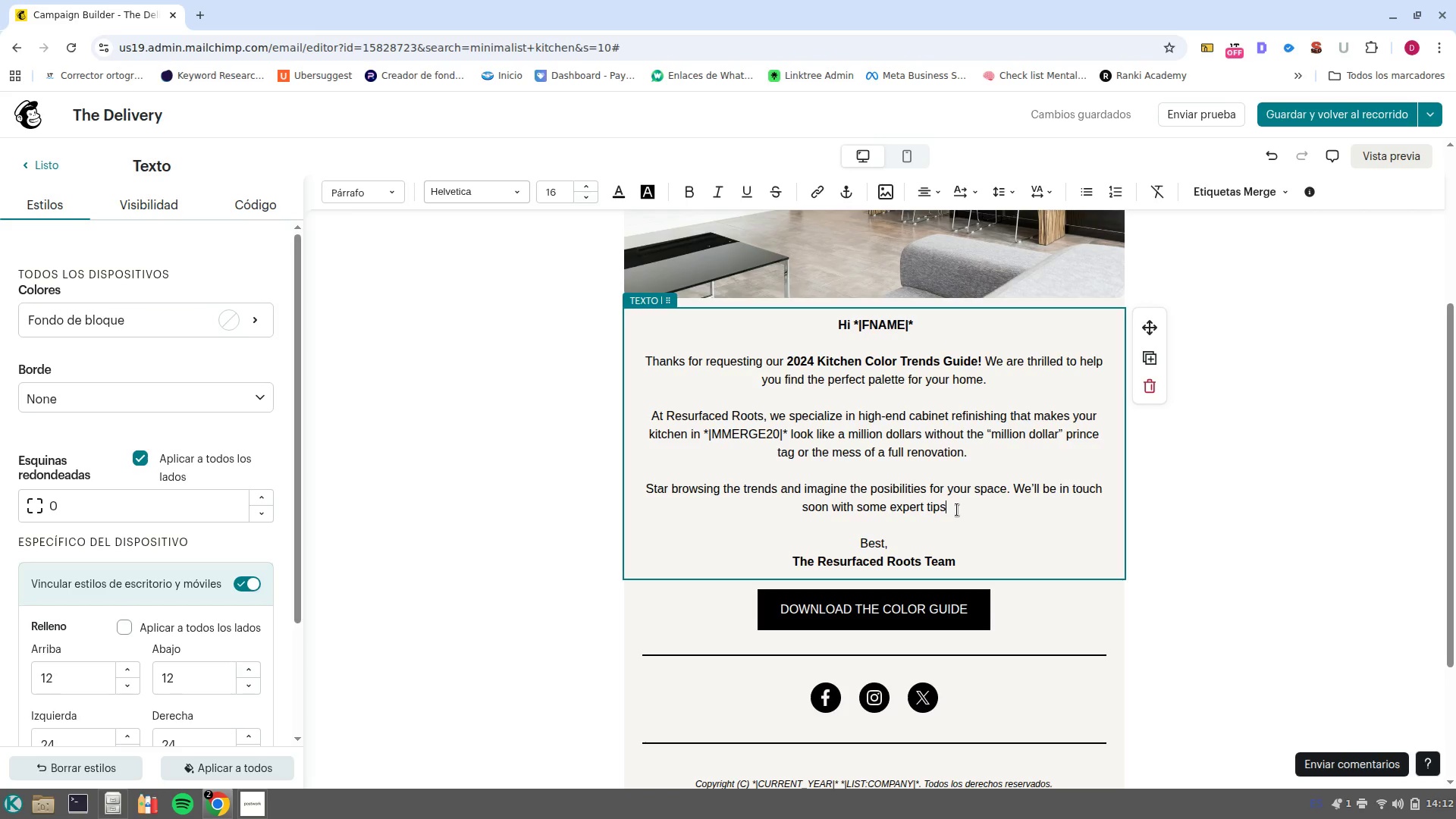 
key(Period)
 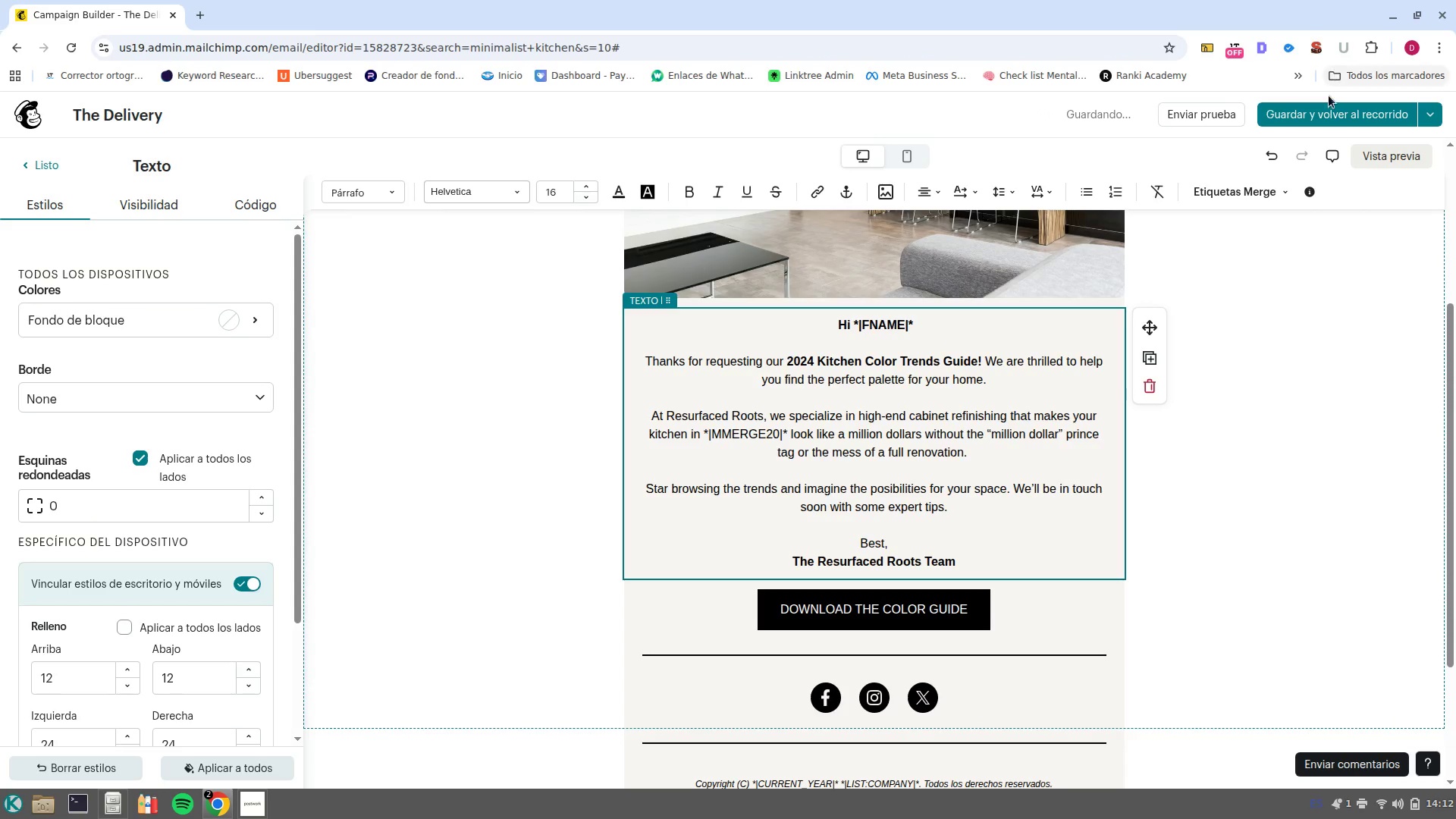 
left_click([1326, 108])
 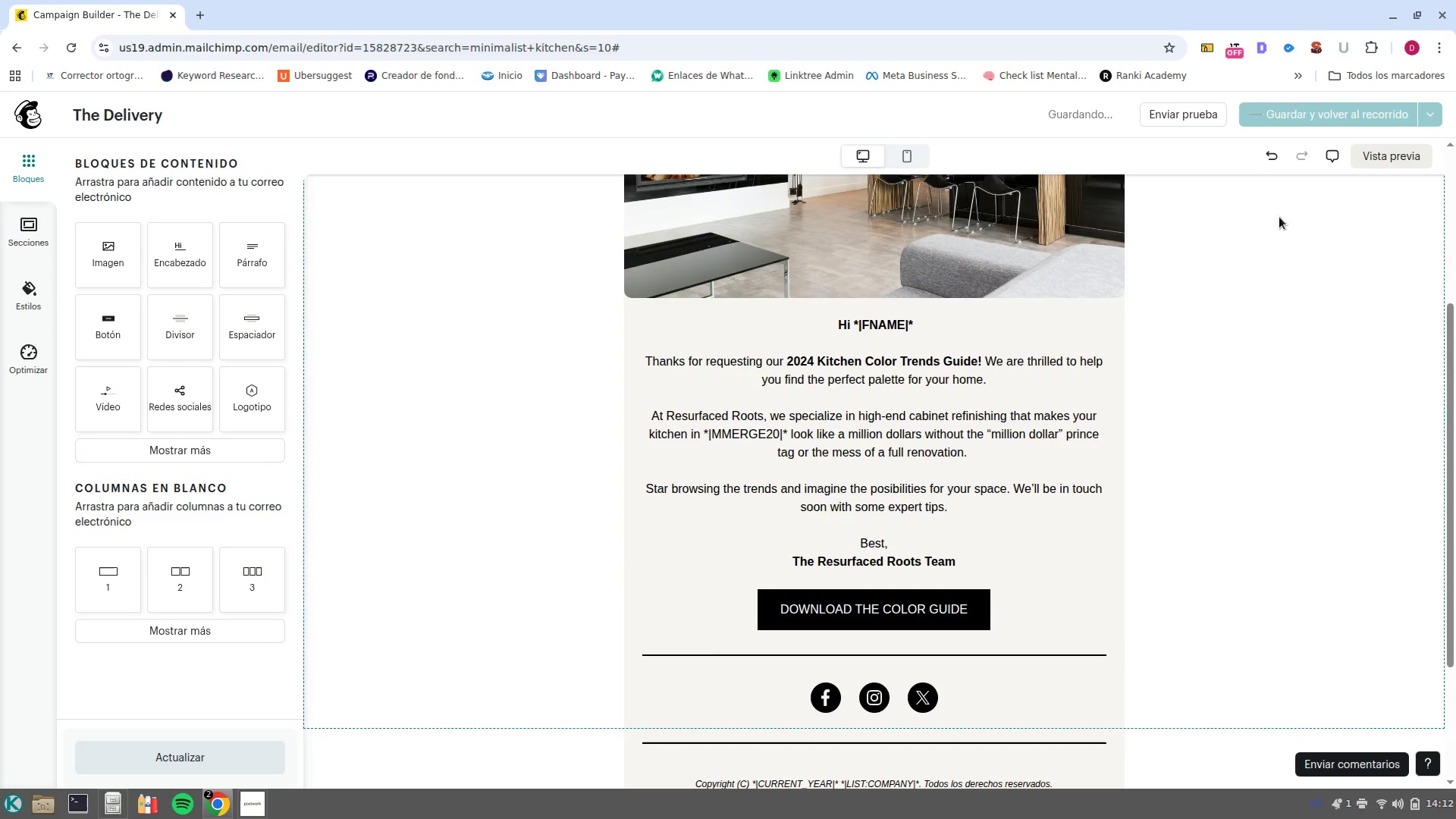 
mouse_move([131, 461])
 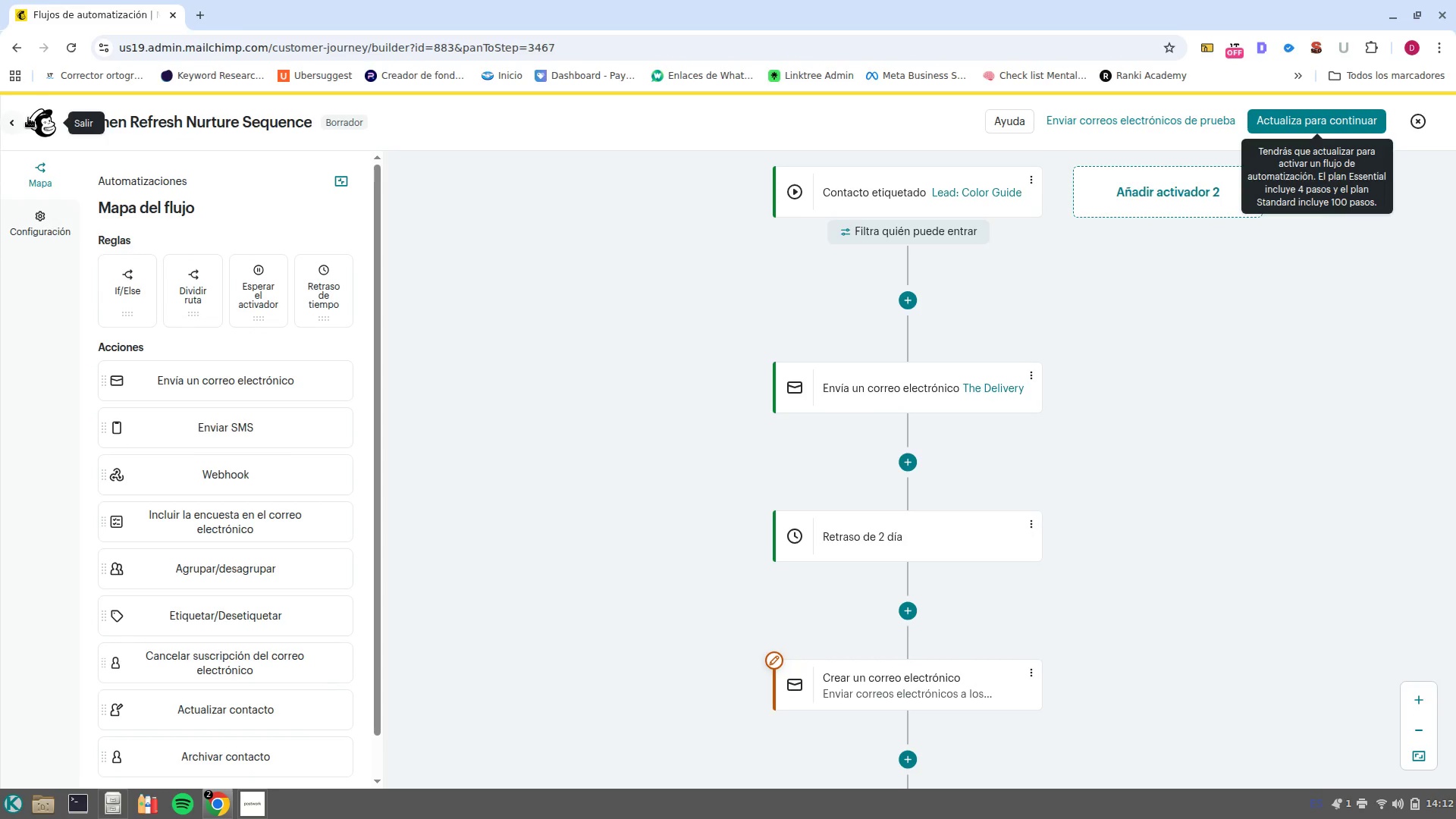 
left_click([25, 118])
 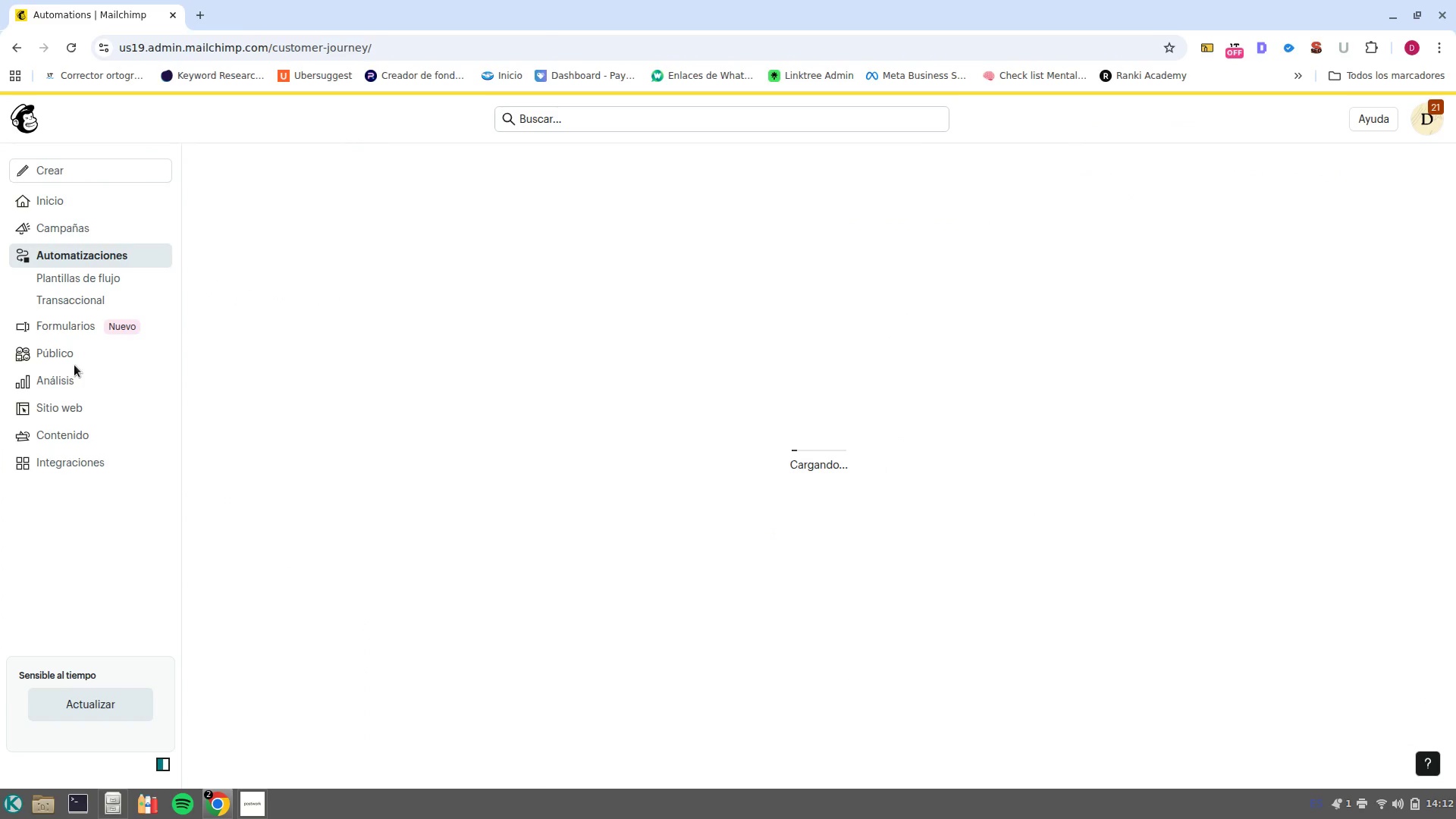 
left_click([77, 356])
 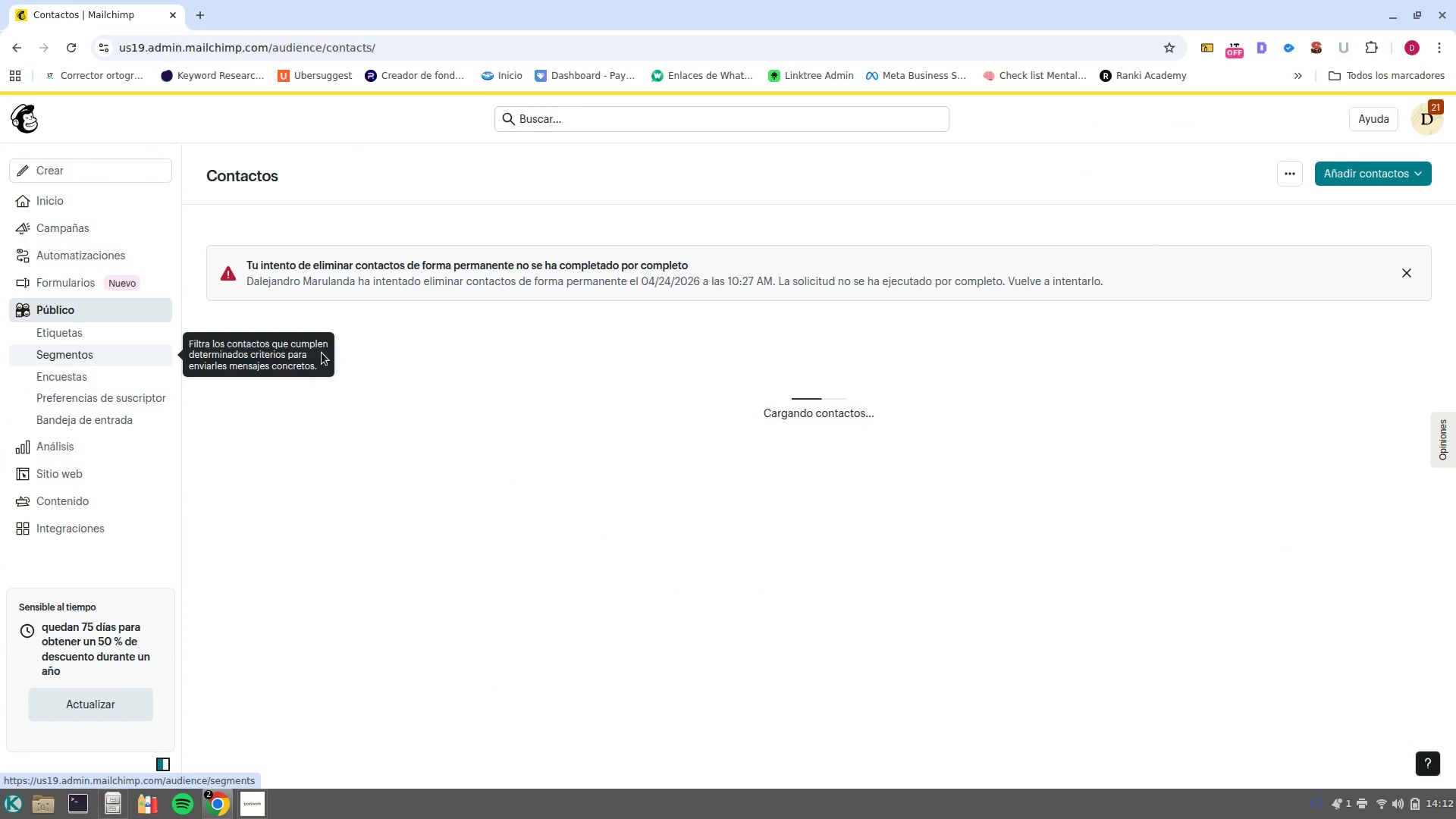 
left_click([1163, 169])
 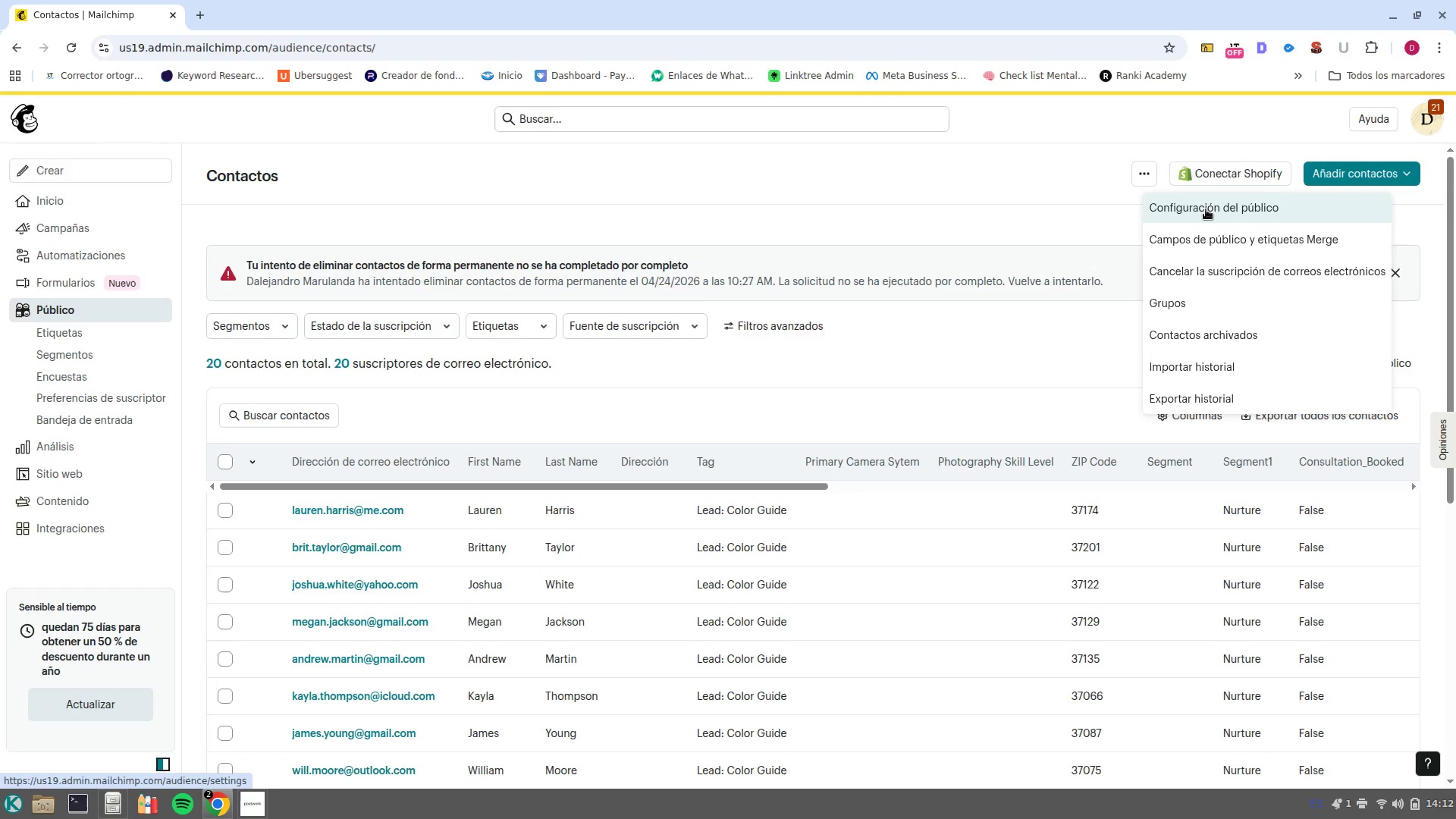 
left_click([1206, 209])
 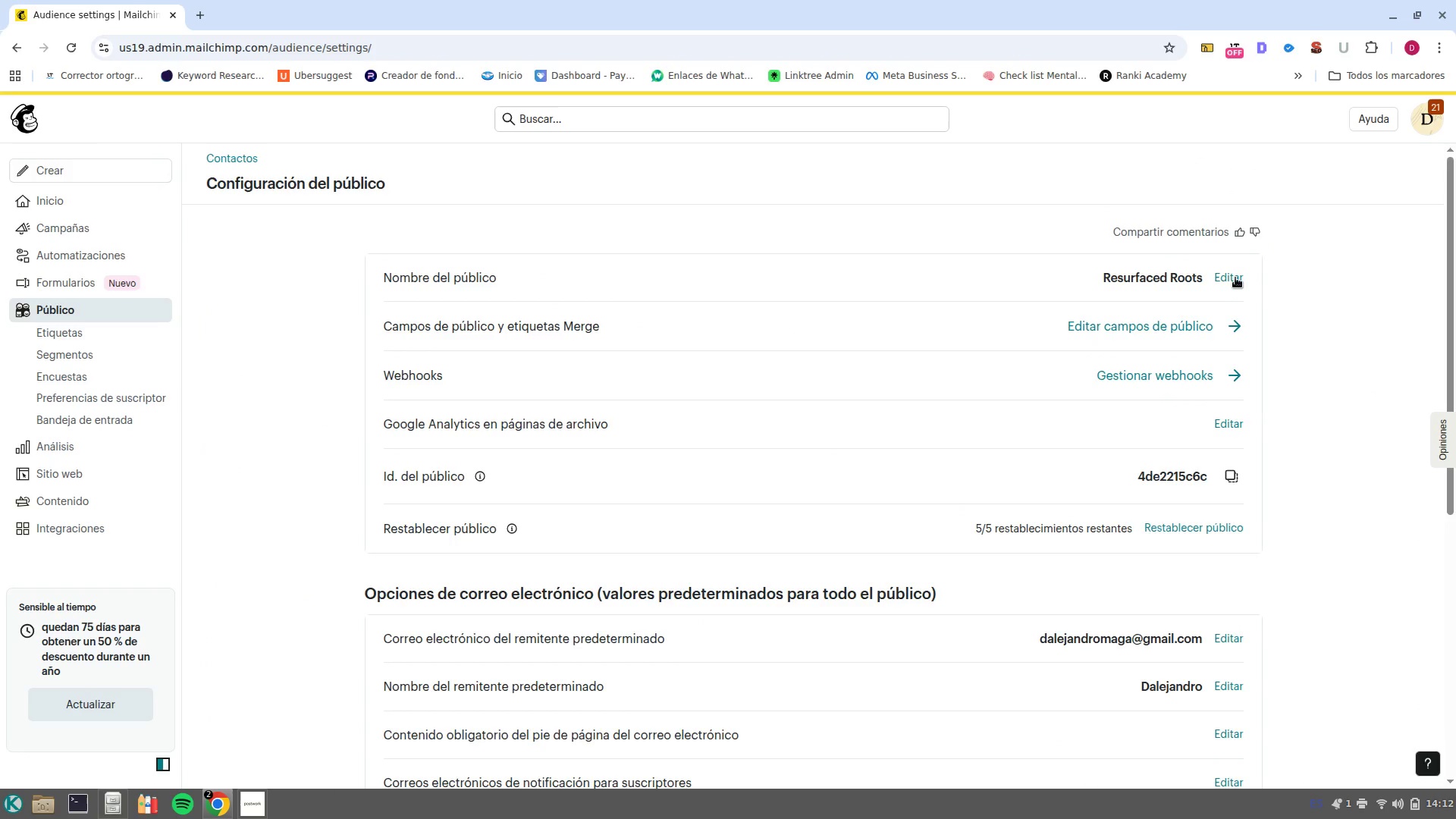 
wait(10.29)
 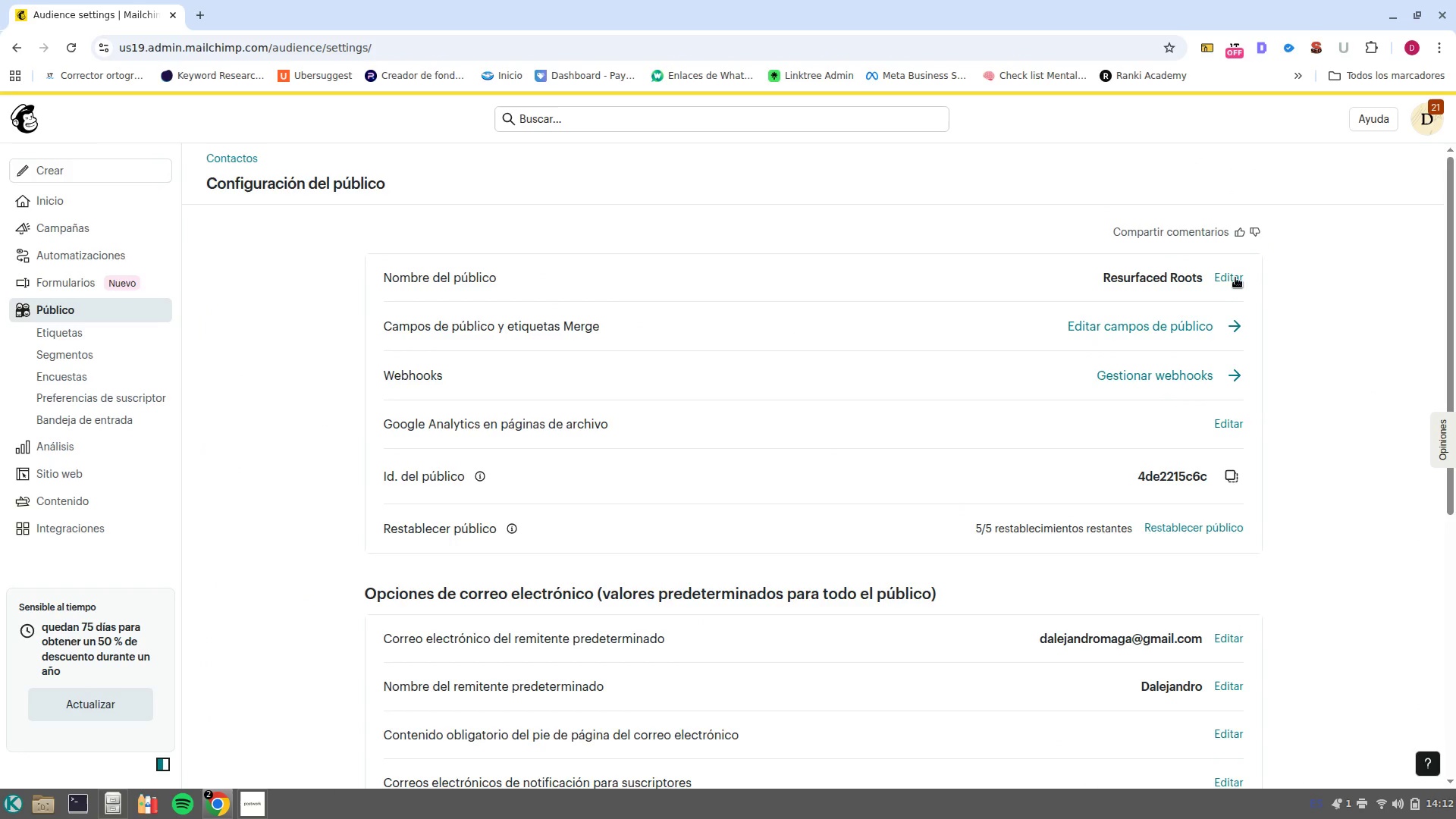 
left_click([1224, 331])
 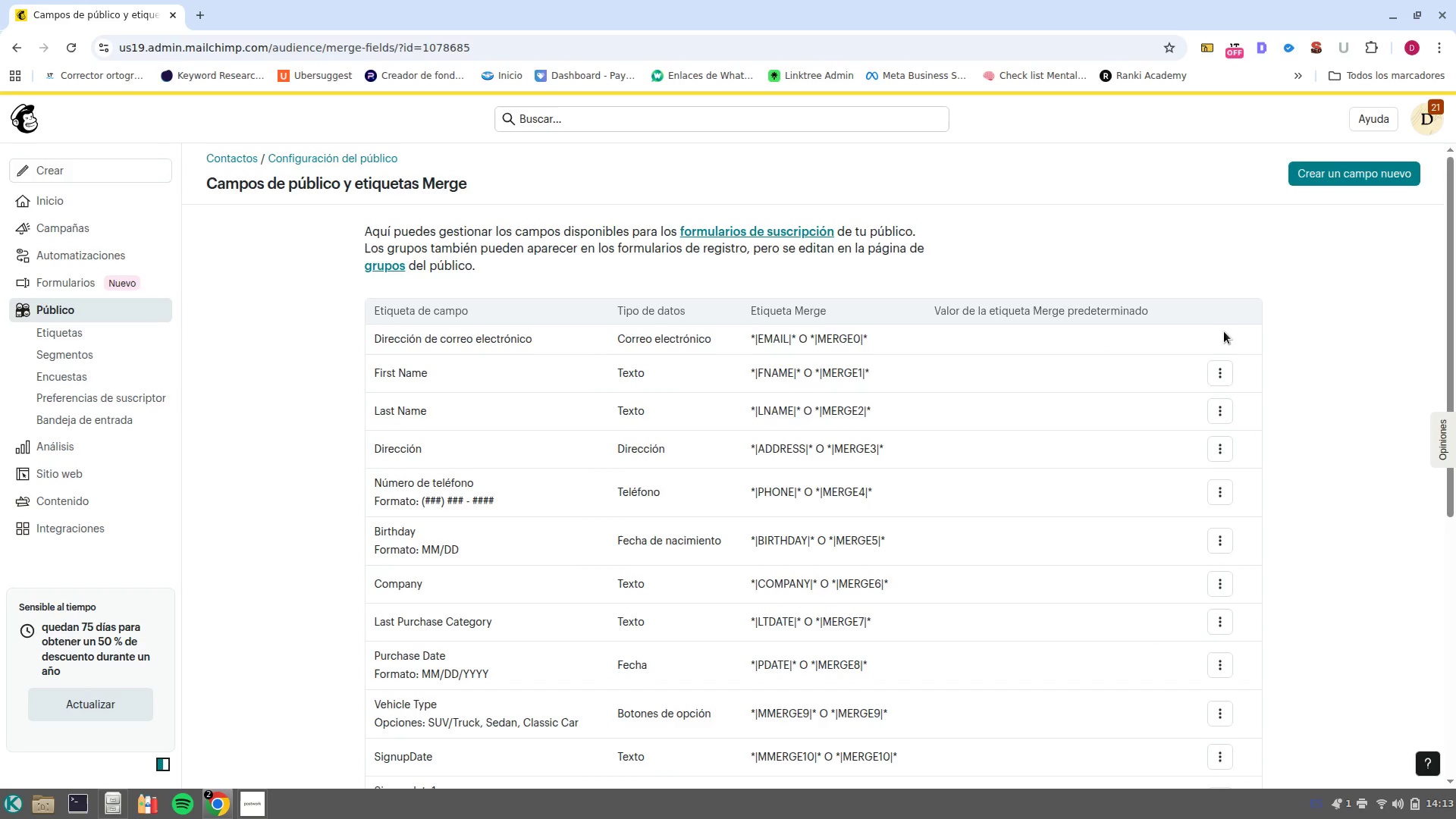 
scroll: coordinate [1029, 494], scroll_direction: down, amount: 4.0
 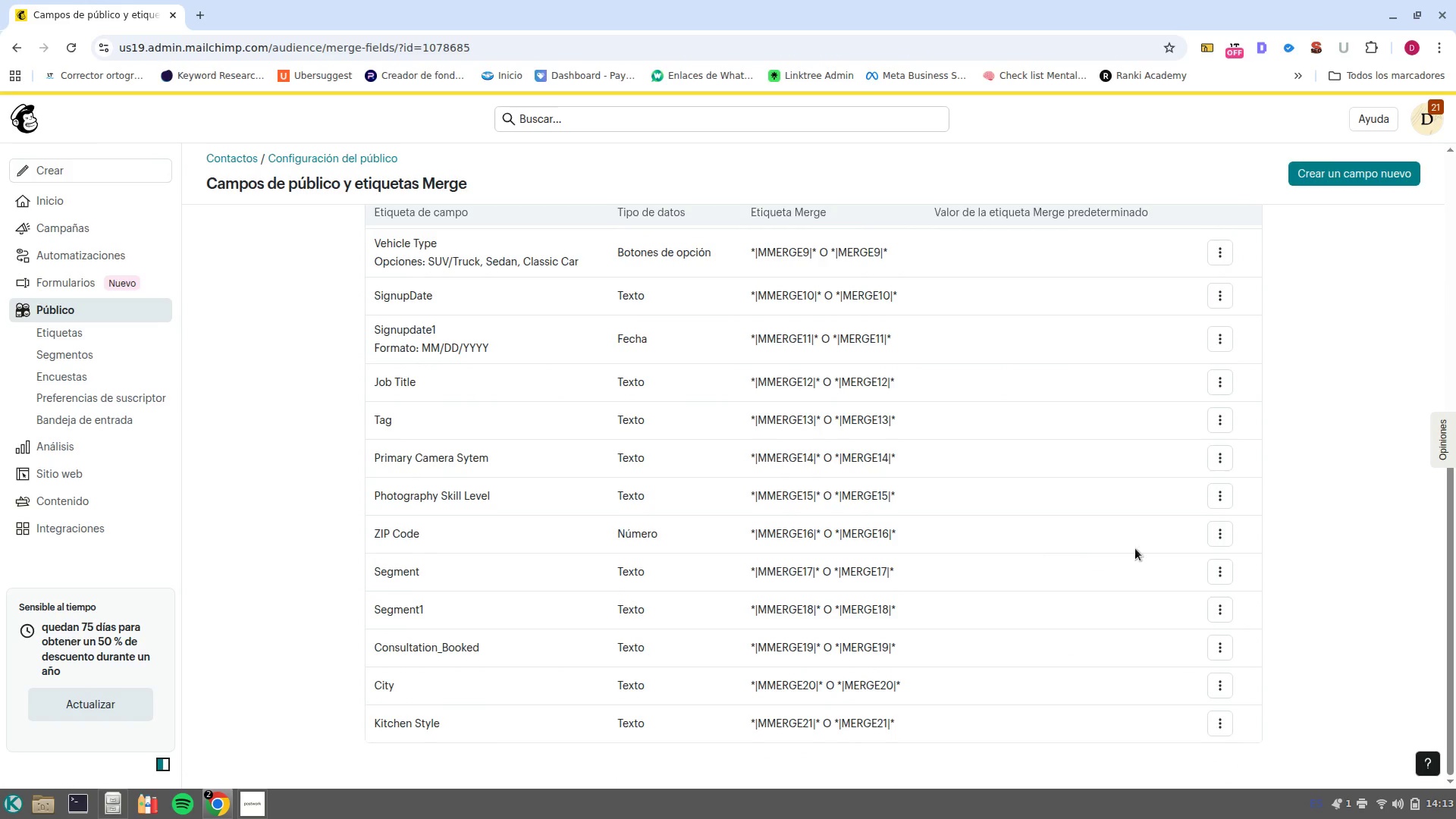 
left_click([1211, 538])
 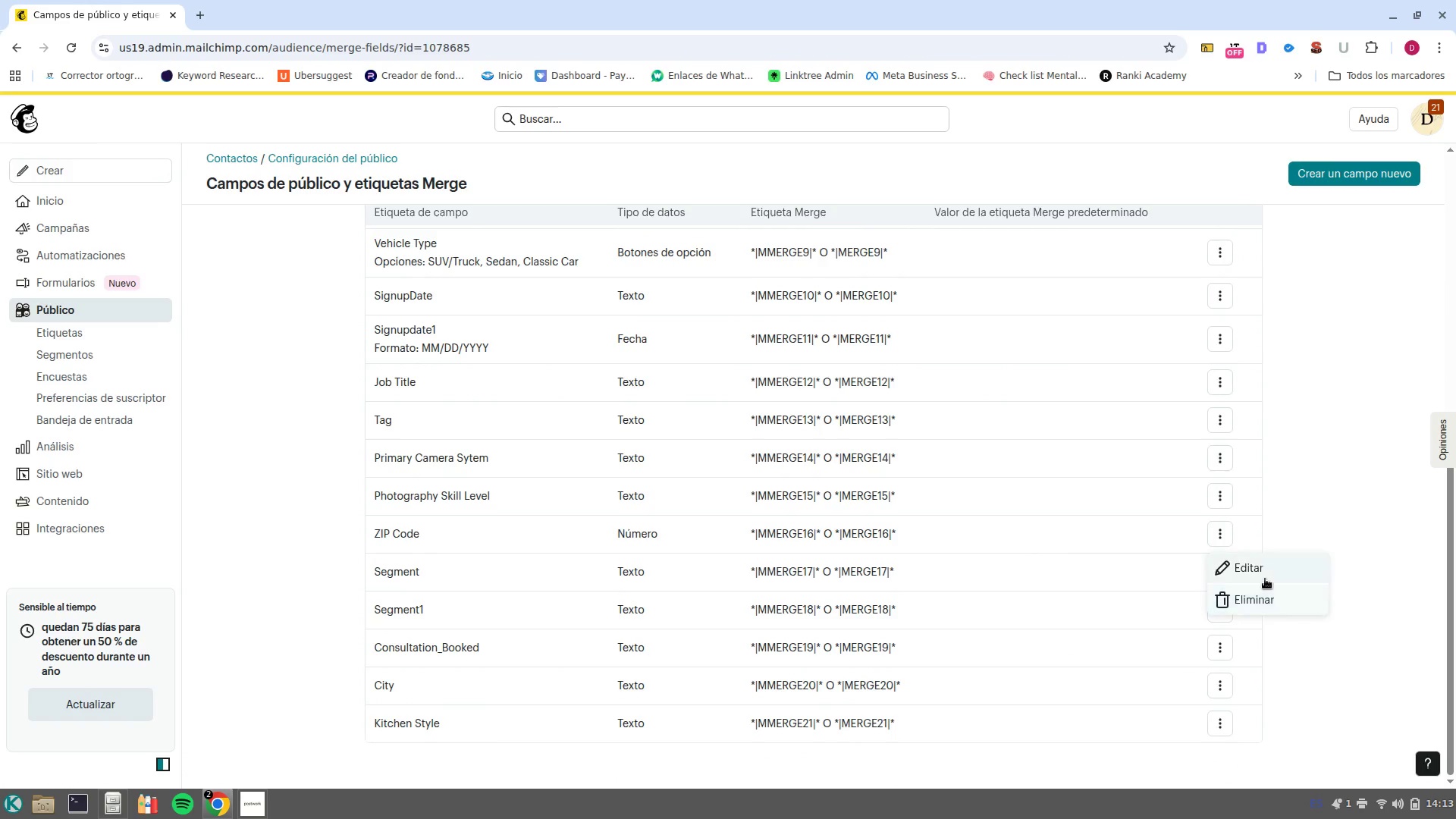 
left_click([1263, 574])
 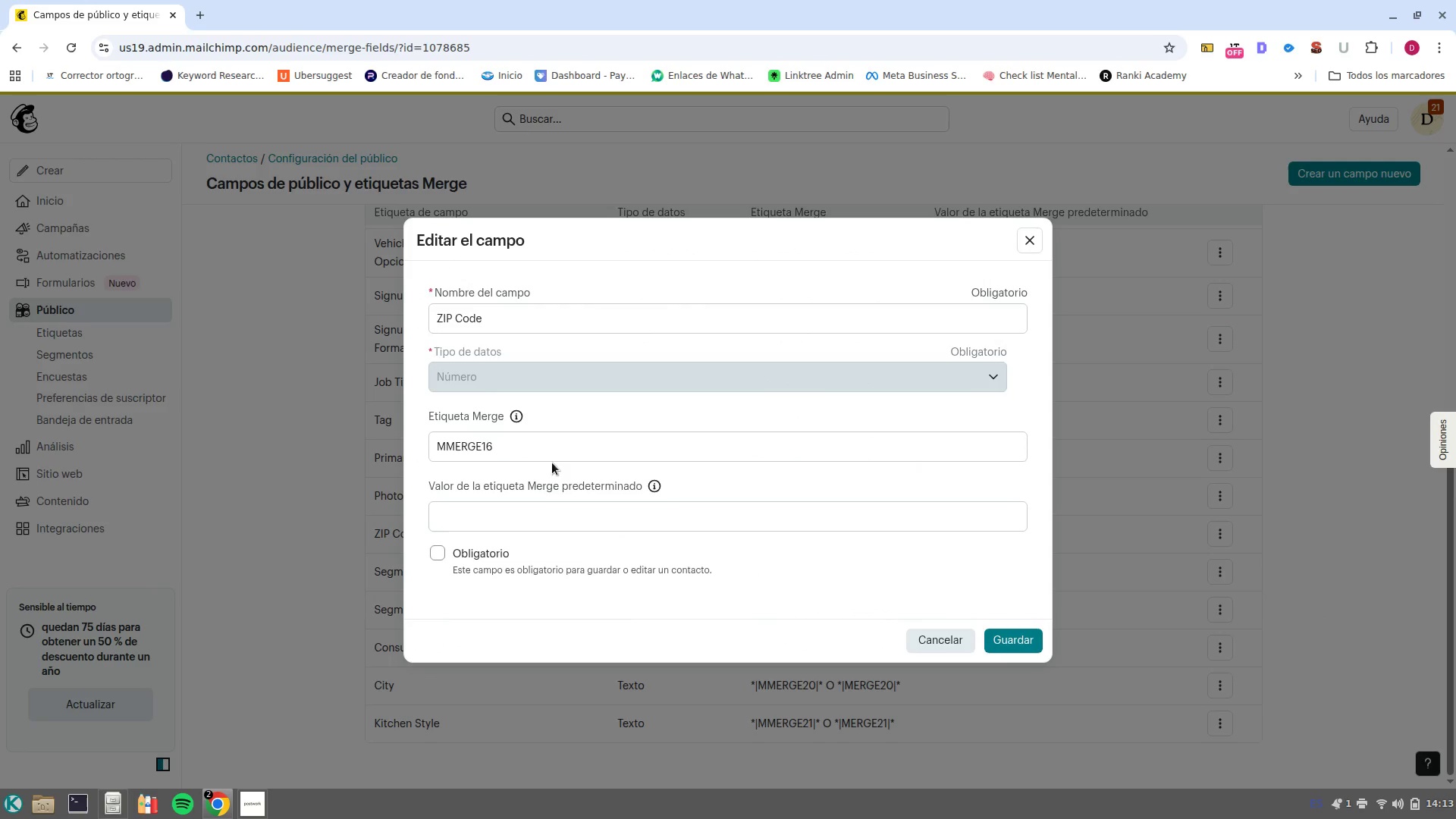 
double_click([542, 444])
 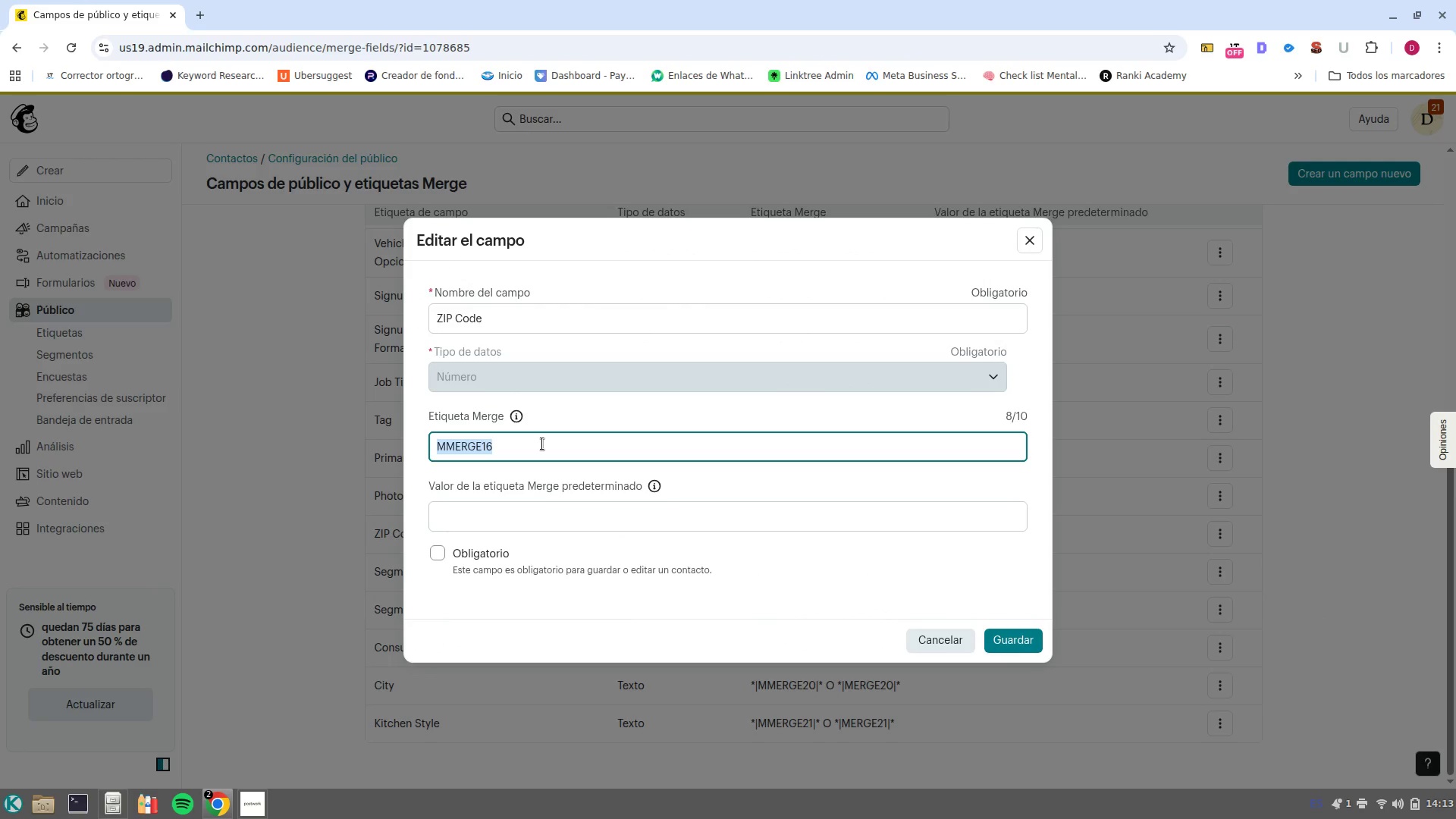 
left_click([542, 444])
 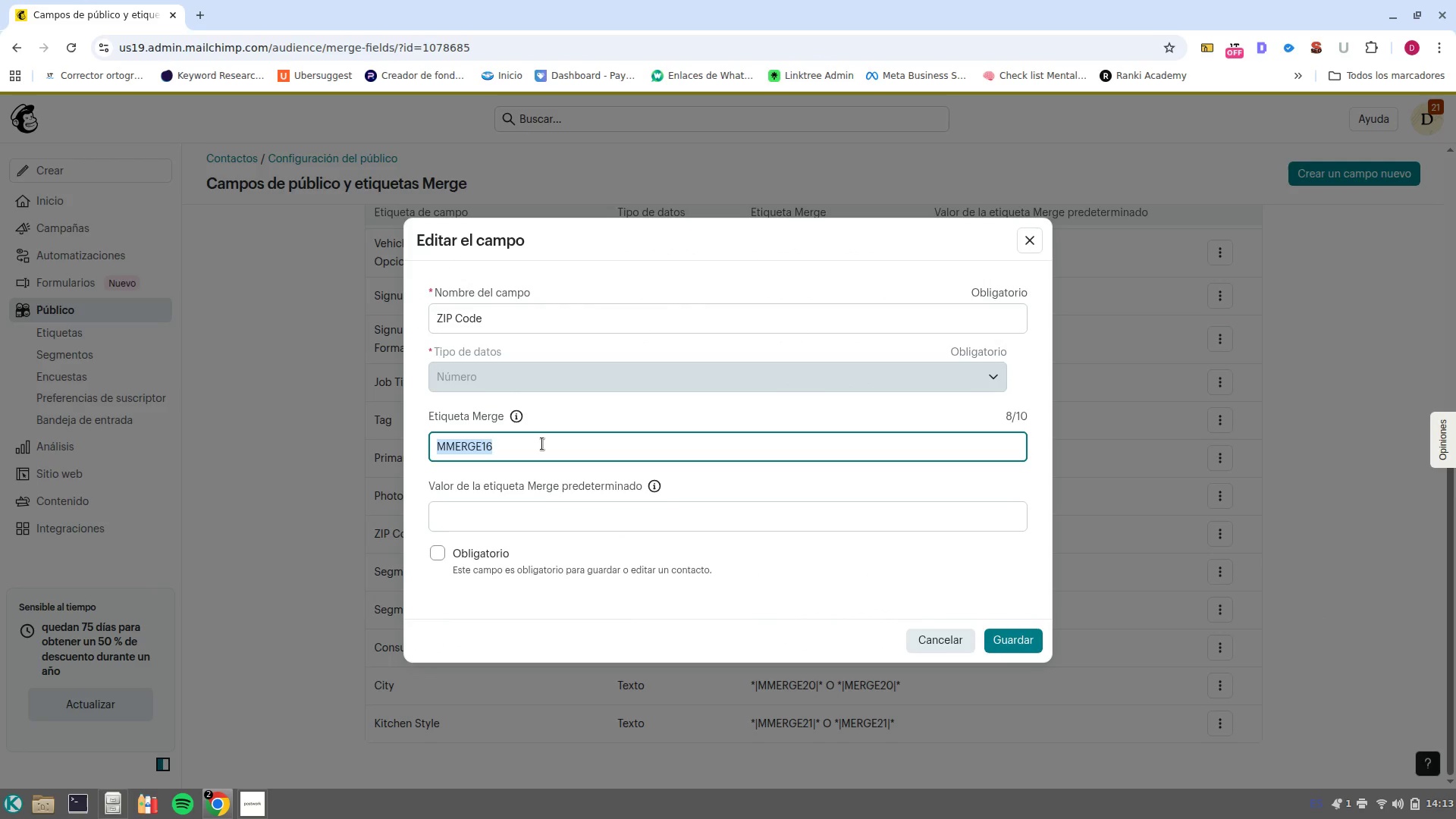 
type(ZIPCODE)
 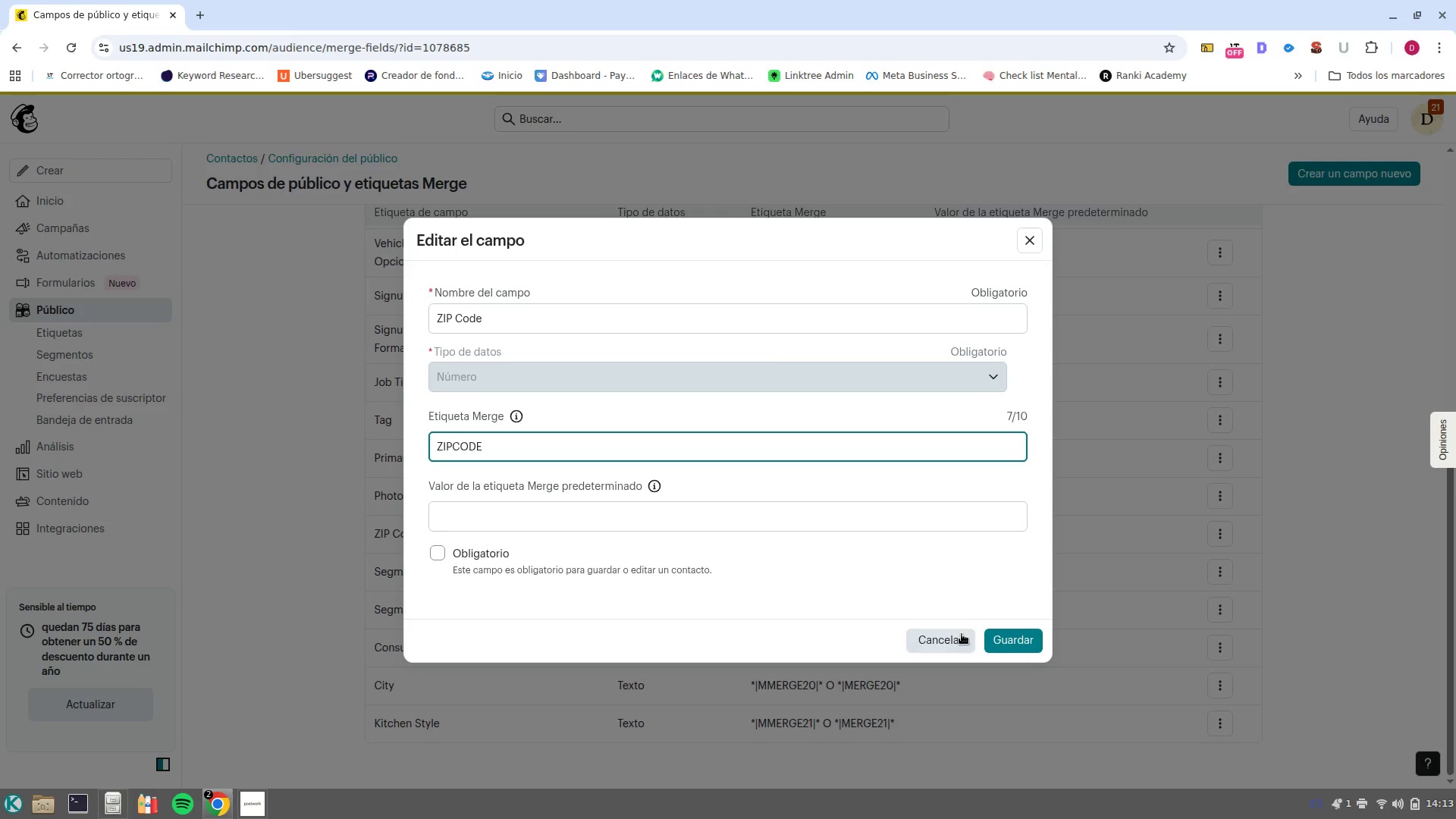 
left_click([1006, 647])
 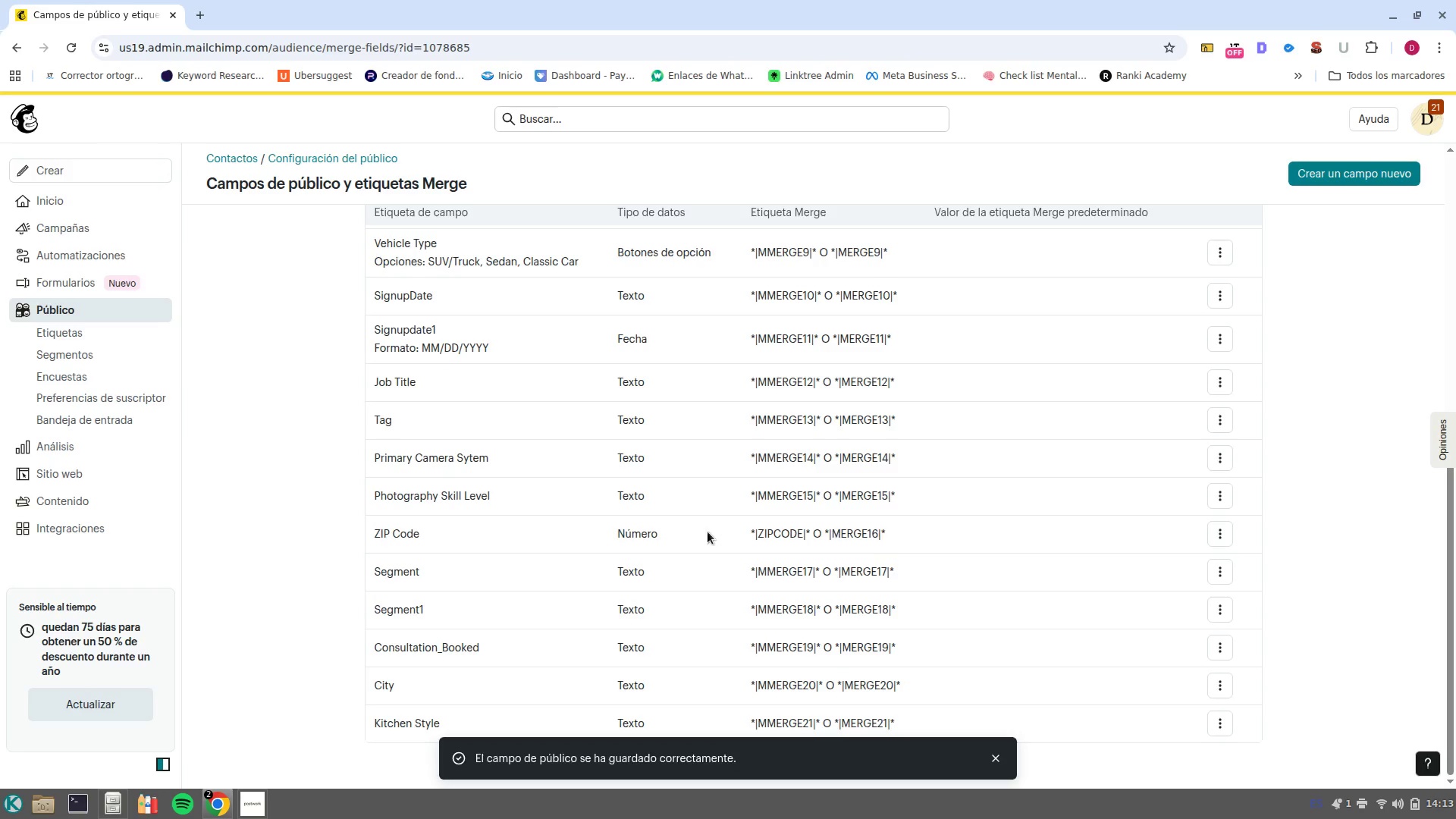 
scroll: coordinate [883, 694], scroll_direction: down, amount: 3.0
 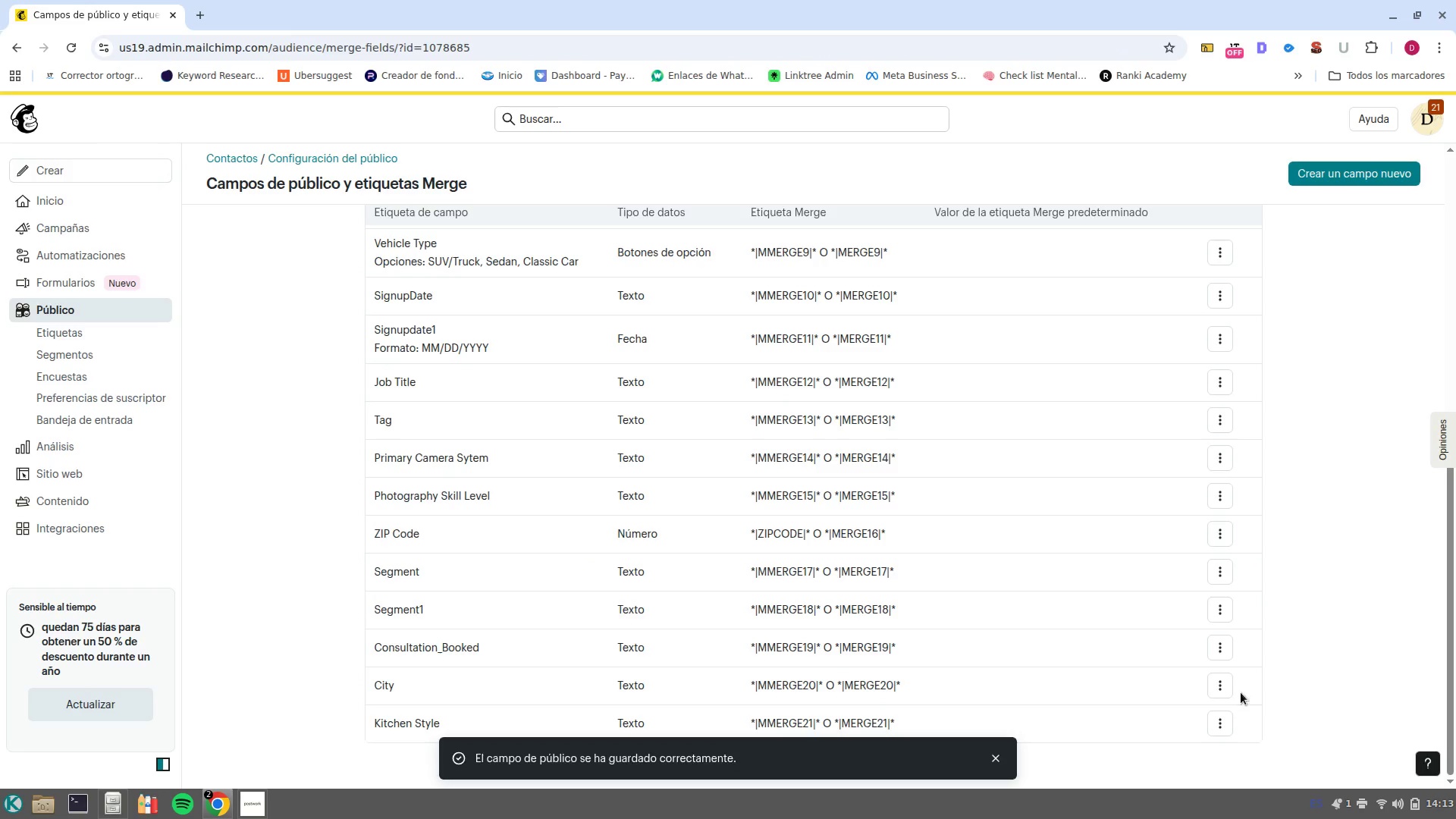 
left_click([1226, 695])
 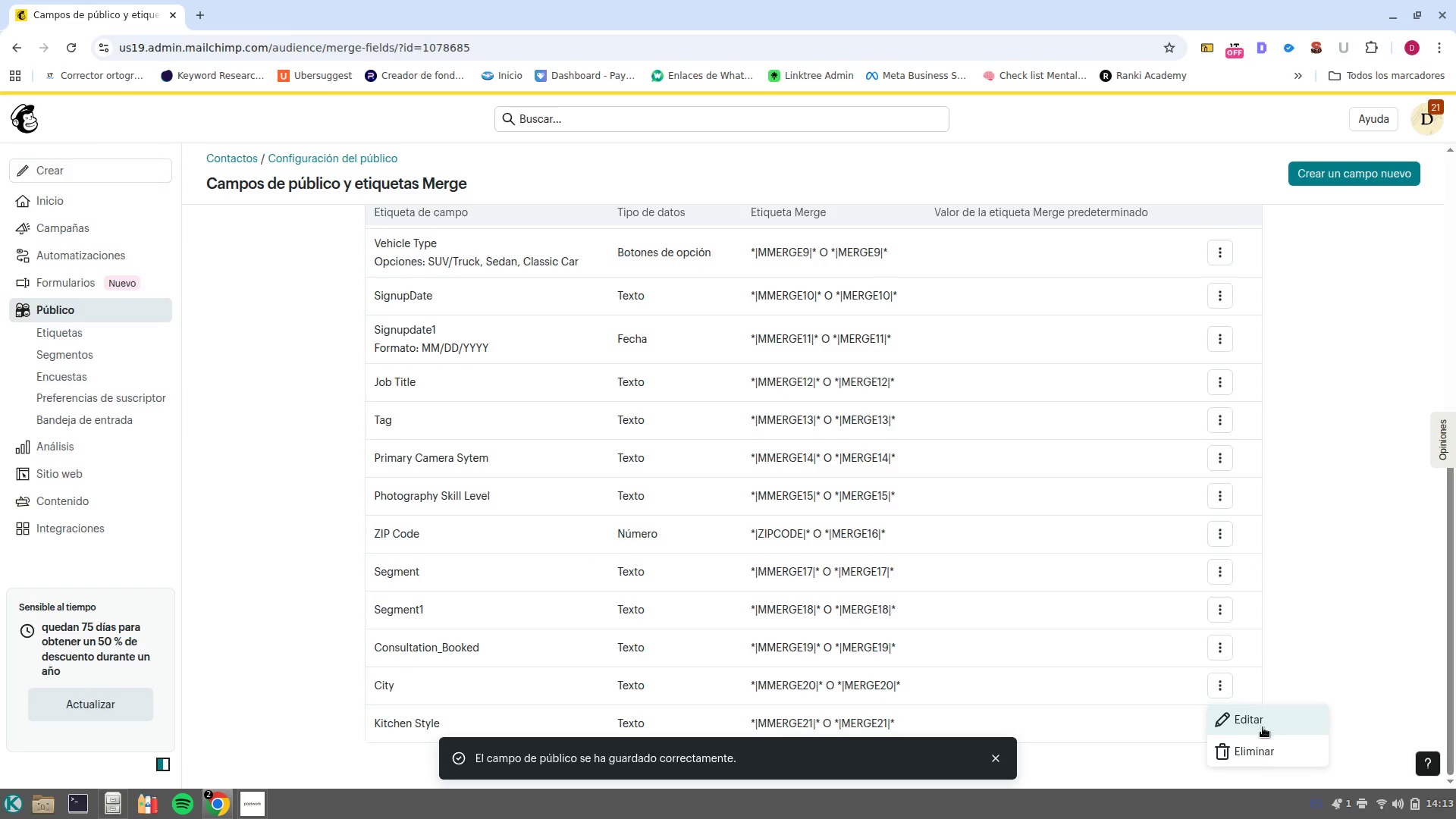 
left_click([1265, 727])
 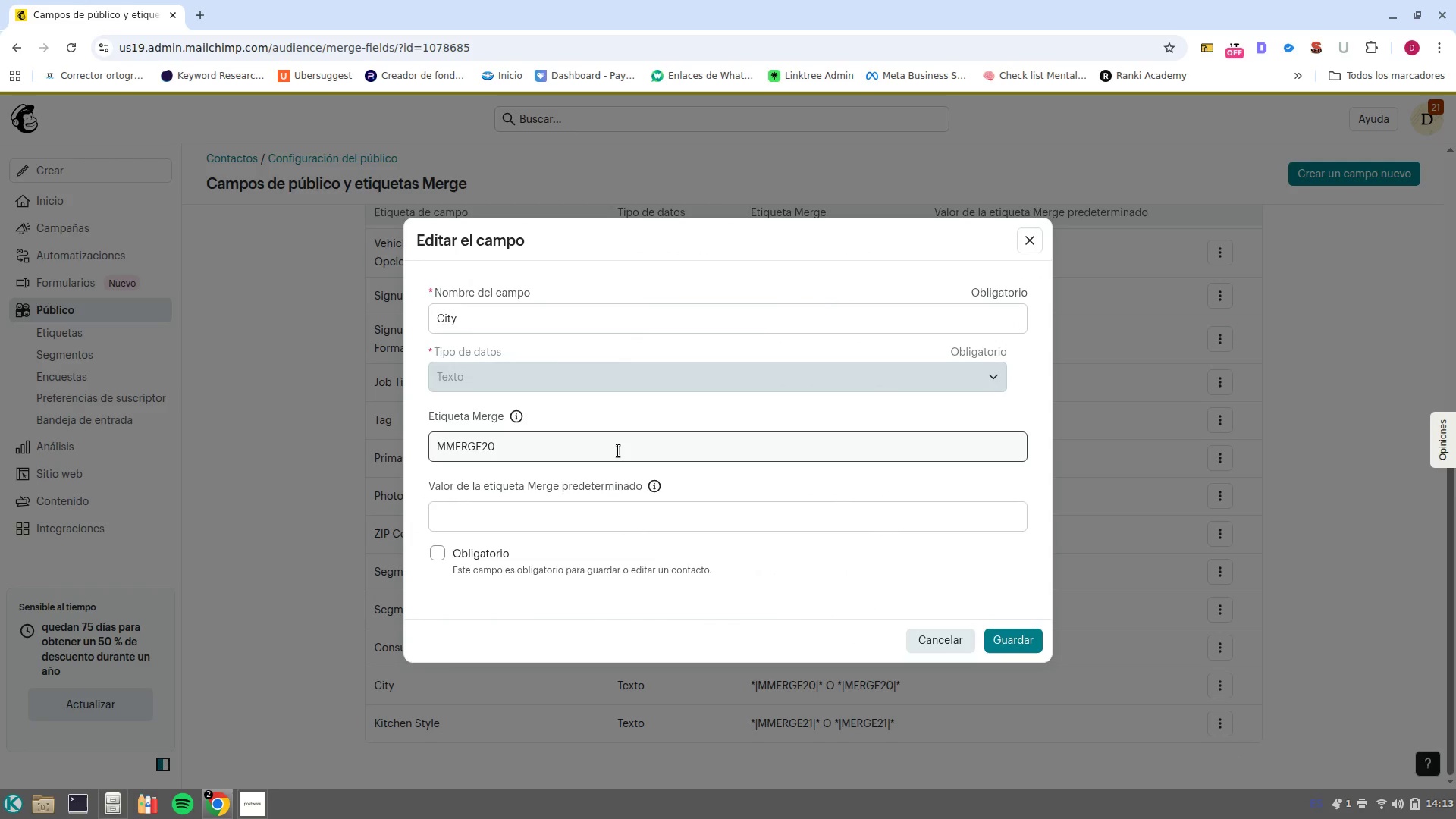 
double_click([618, 450])
 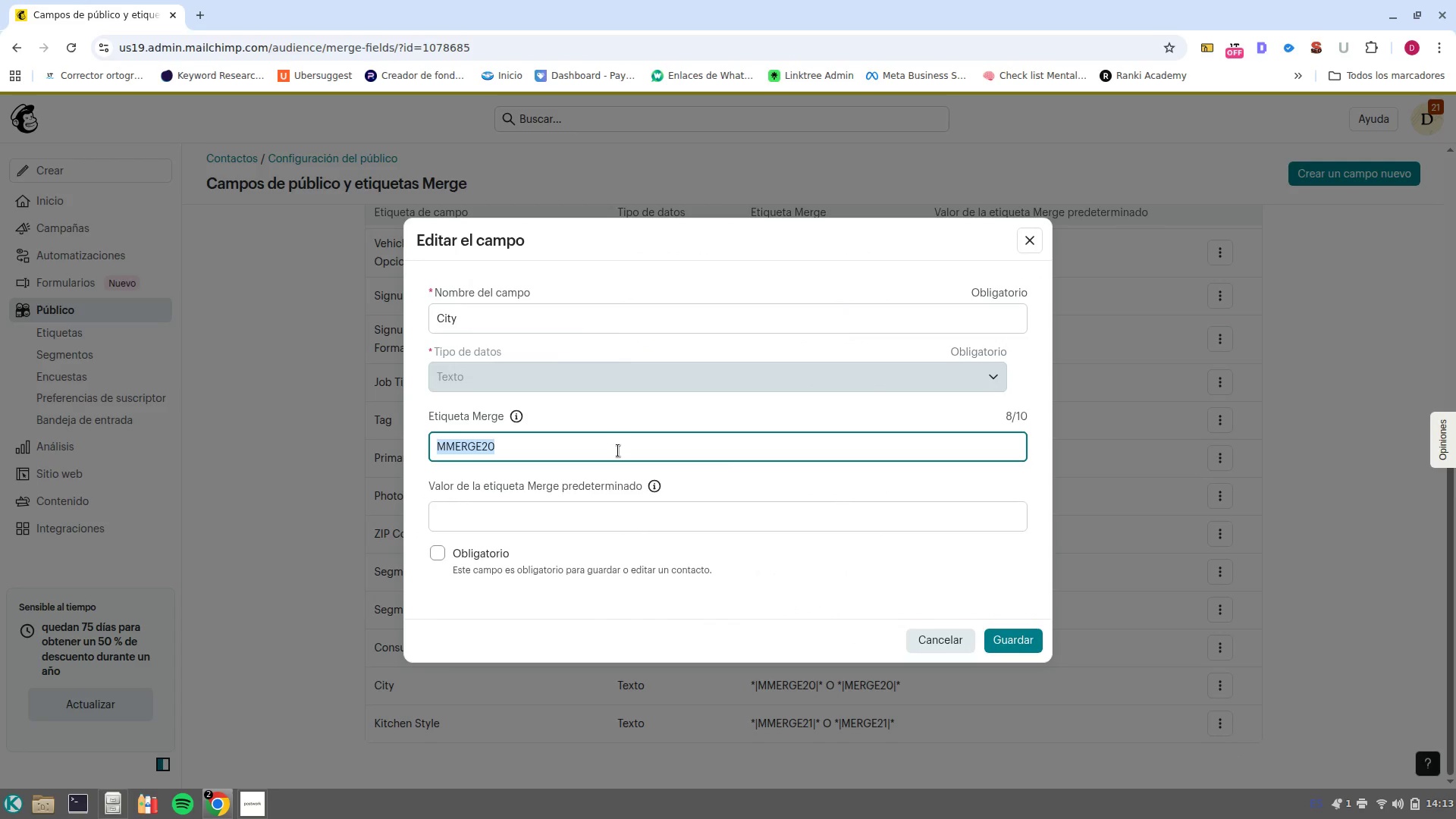 
type(CITY)
 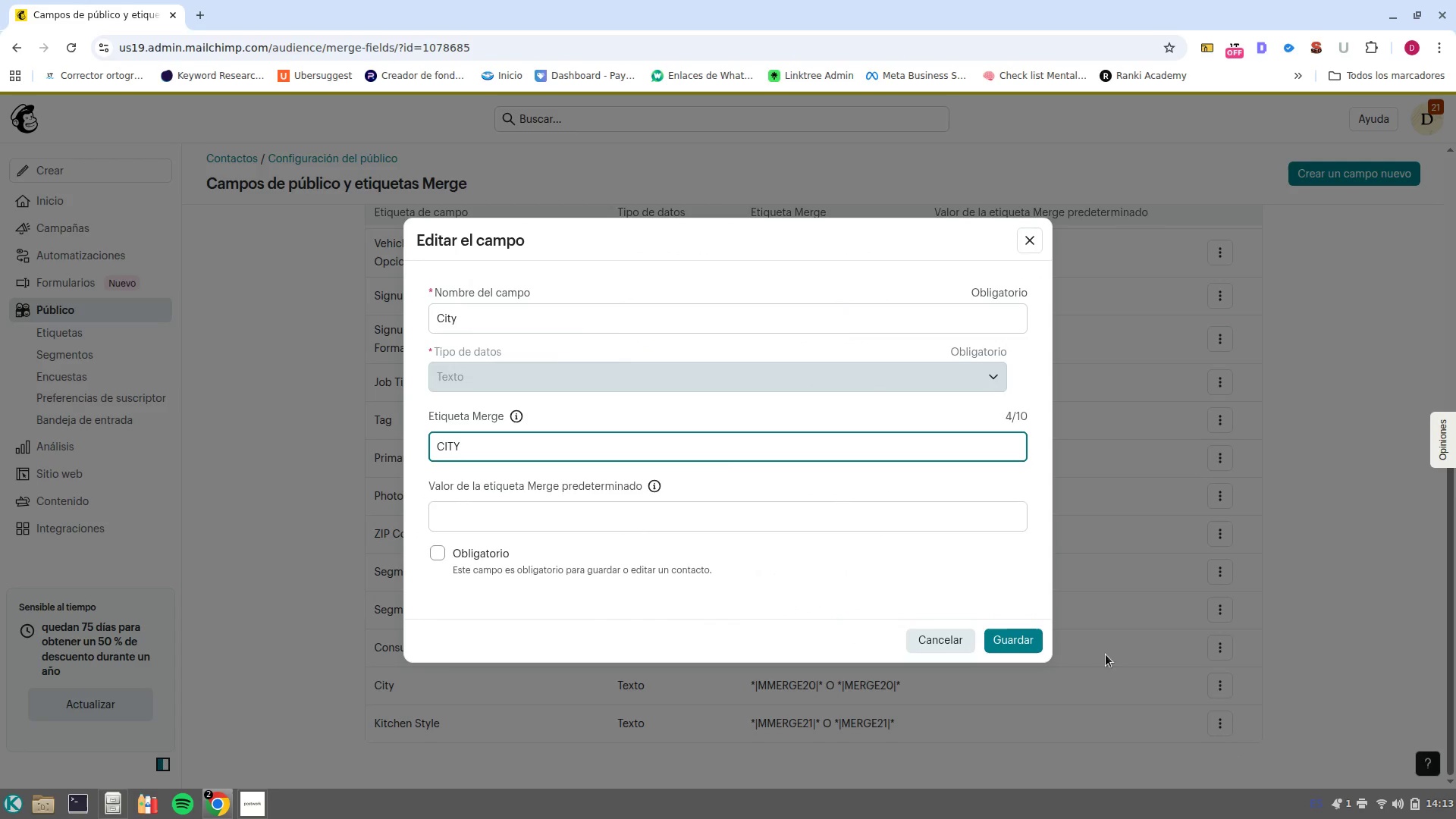 
left_click([995, 633])
 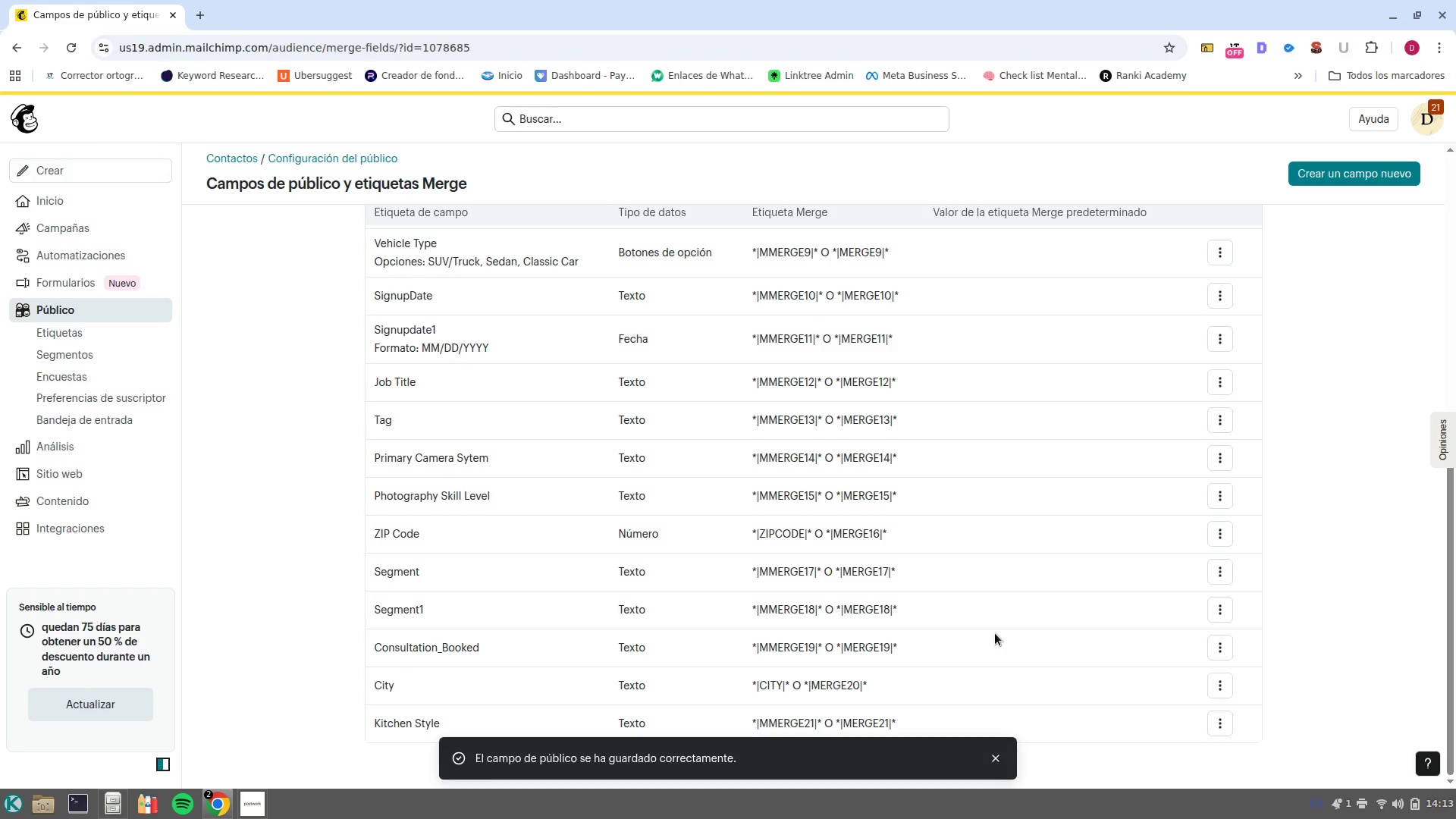 
scroll: coordinate [995, 633], scroll_direction: down, amount: 3.0
 